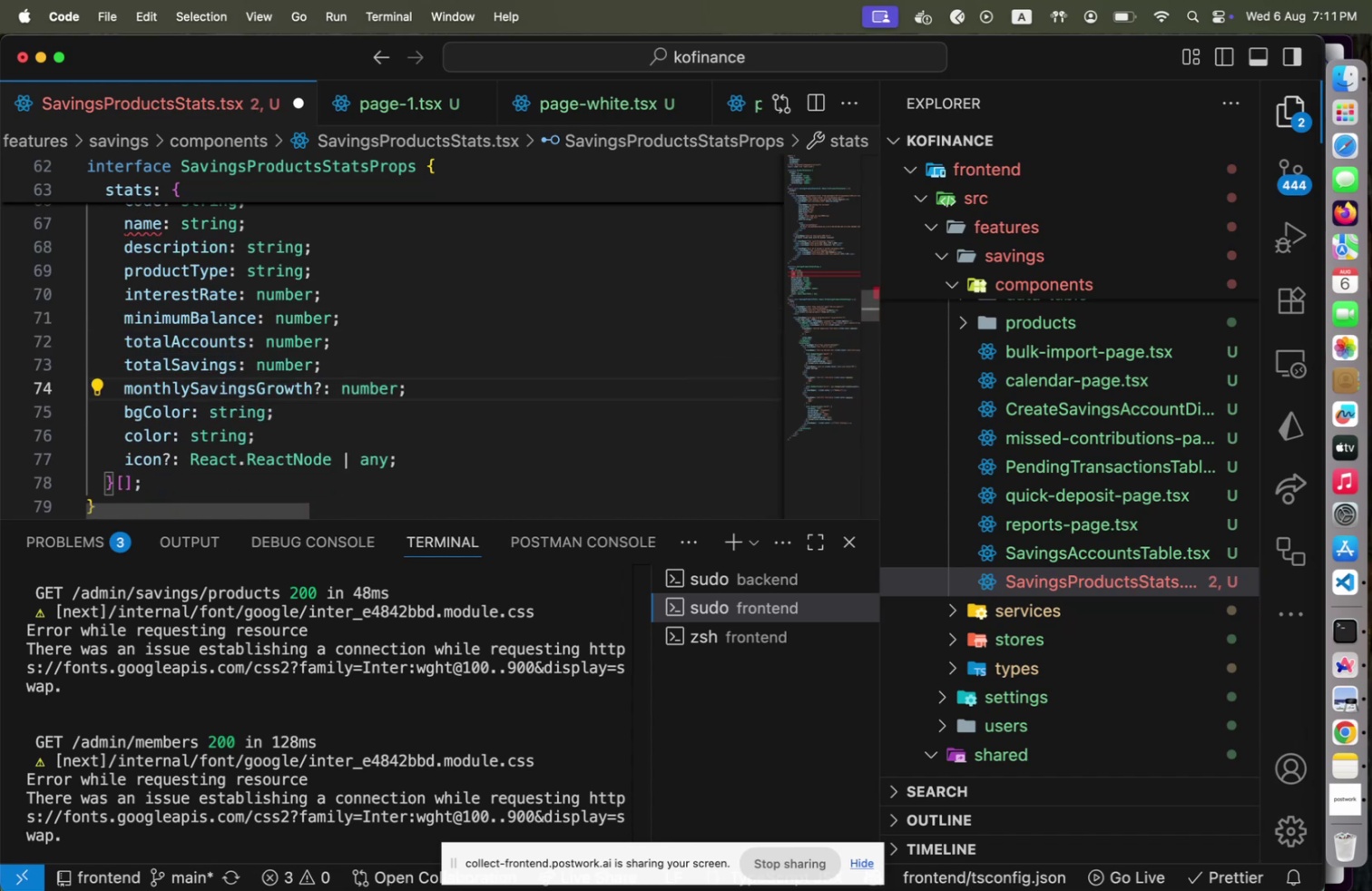 
key(ArrowRight)
 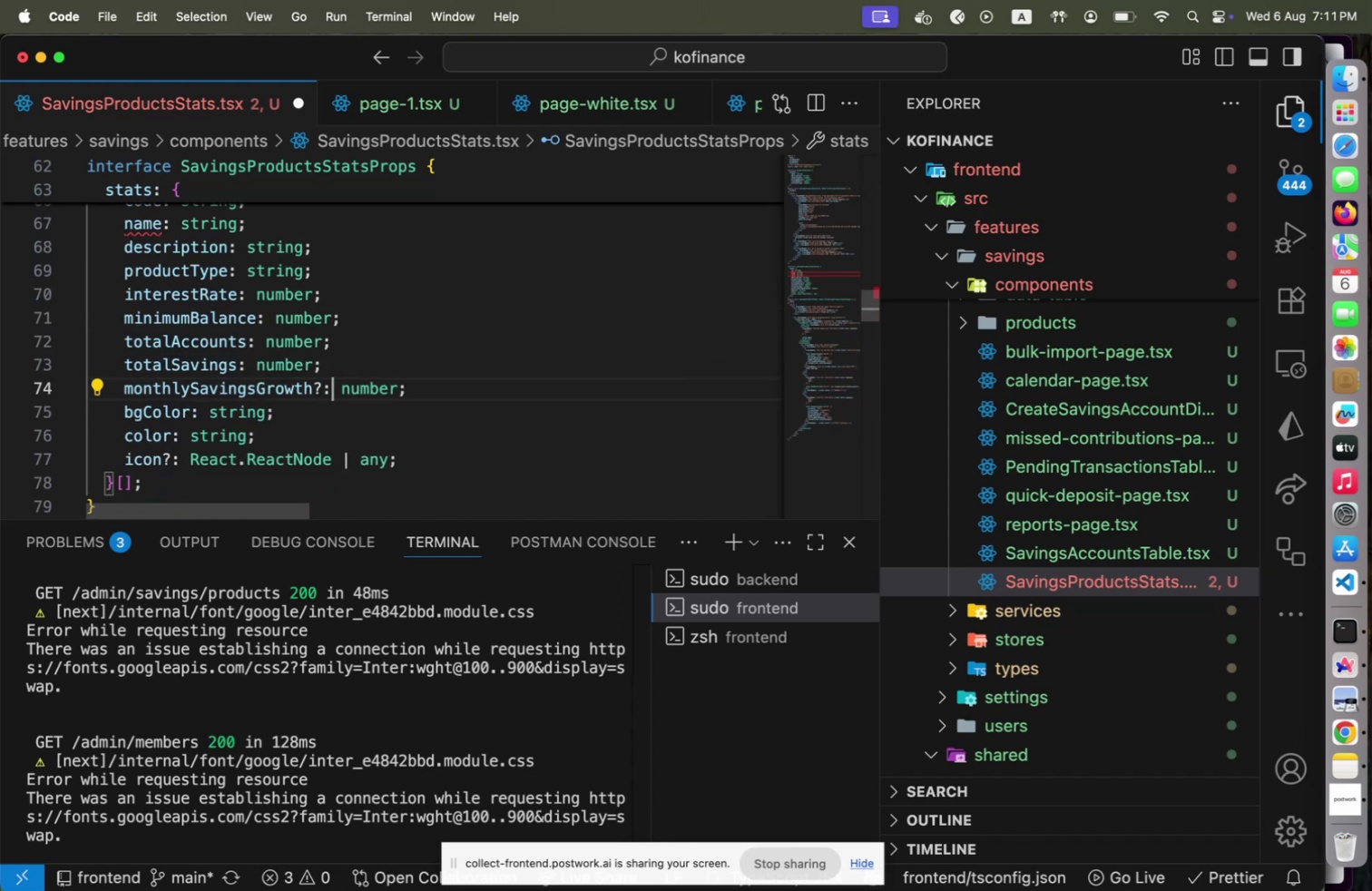 
key(End)
 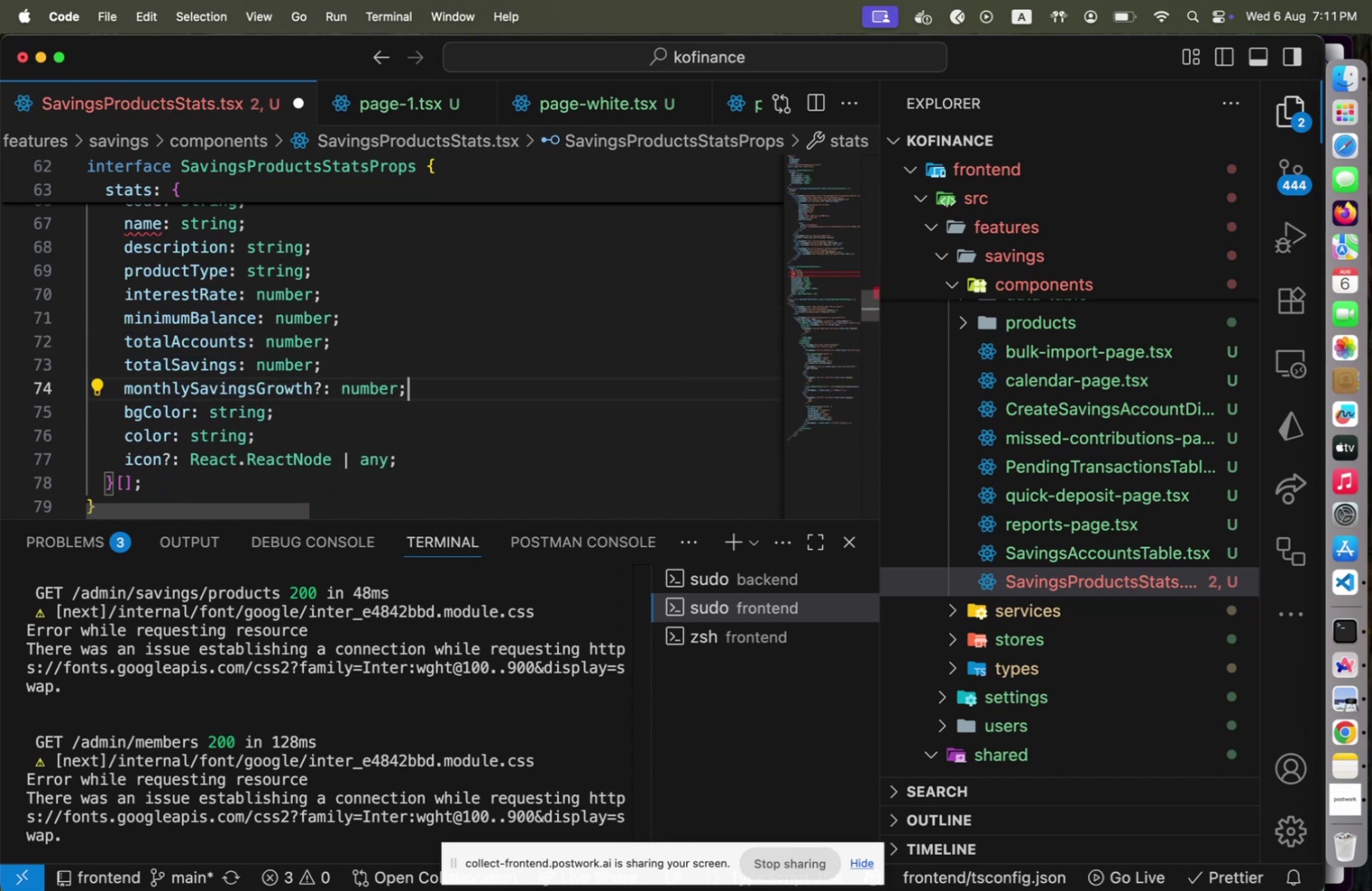 
key(ArrowUp)
 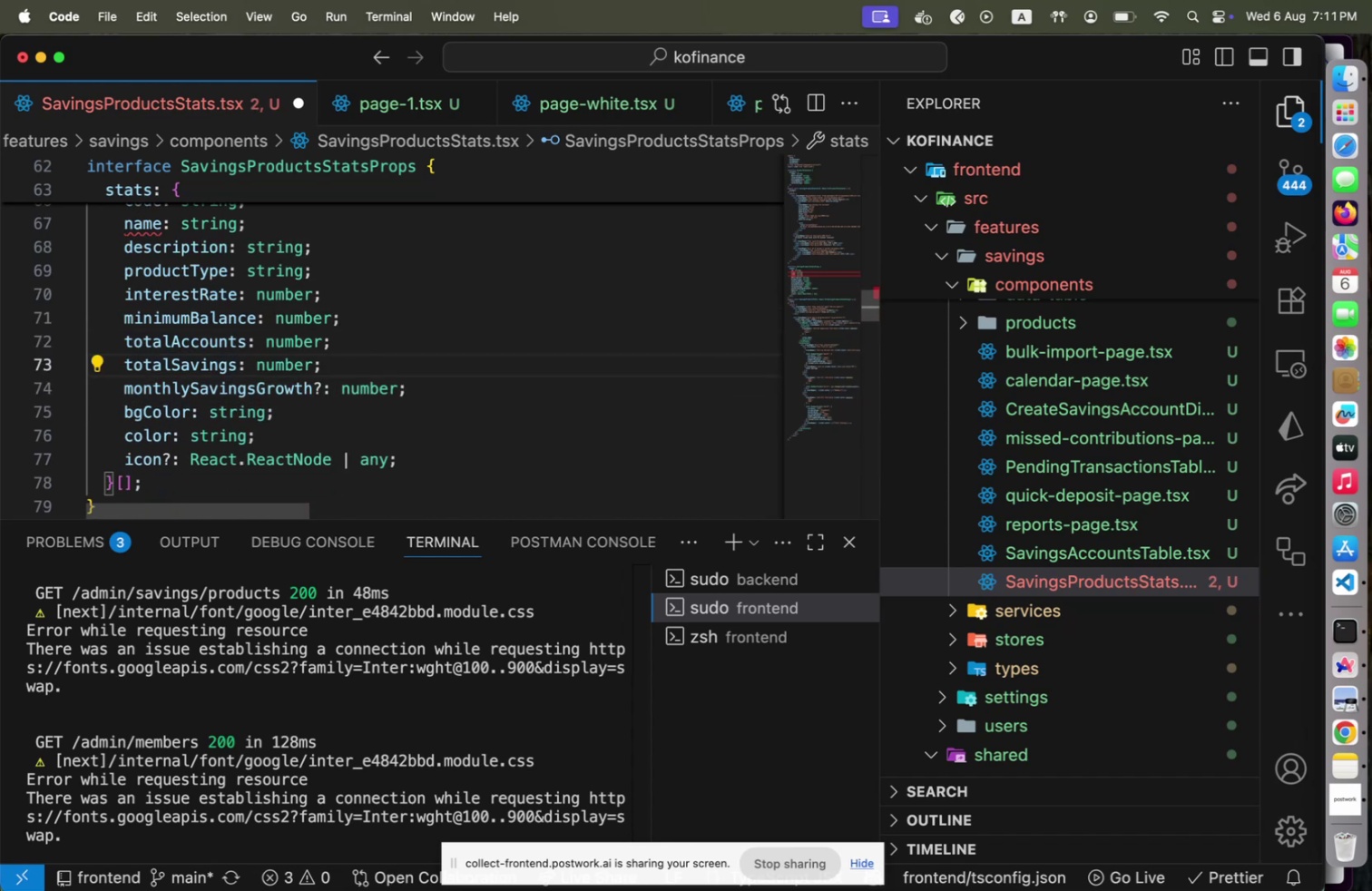 
hold_key(key=ArrowLeft, duration=1.22)
 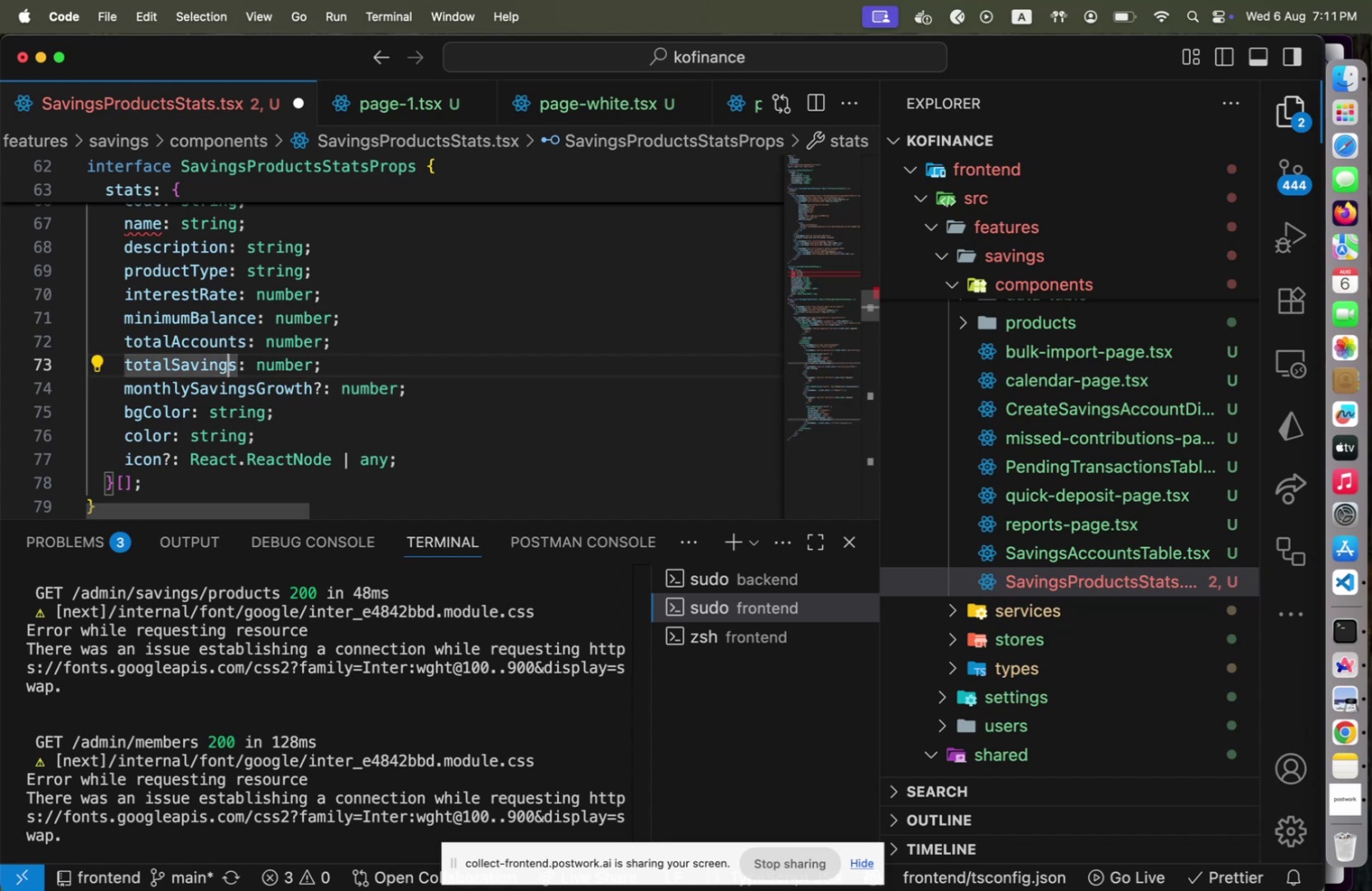 
key(ArrowDown)
 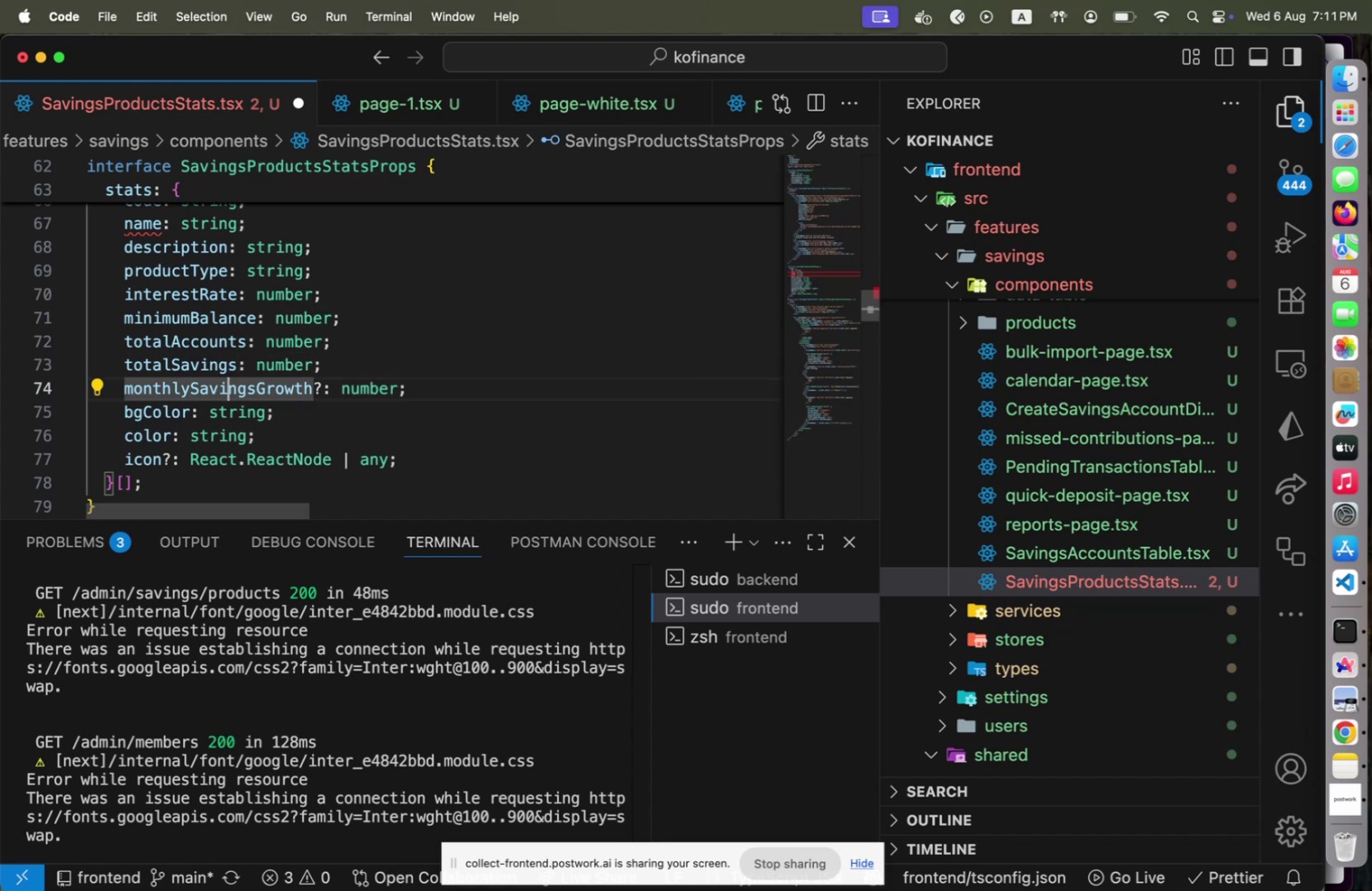 
hold_key(key=ArrowUp, duration=0.98)
 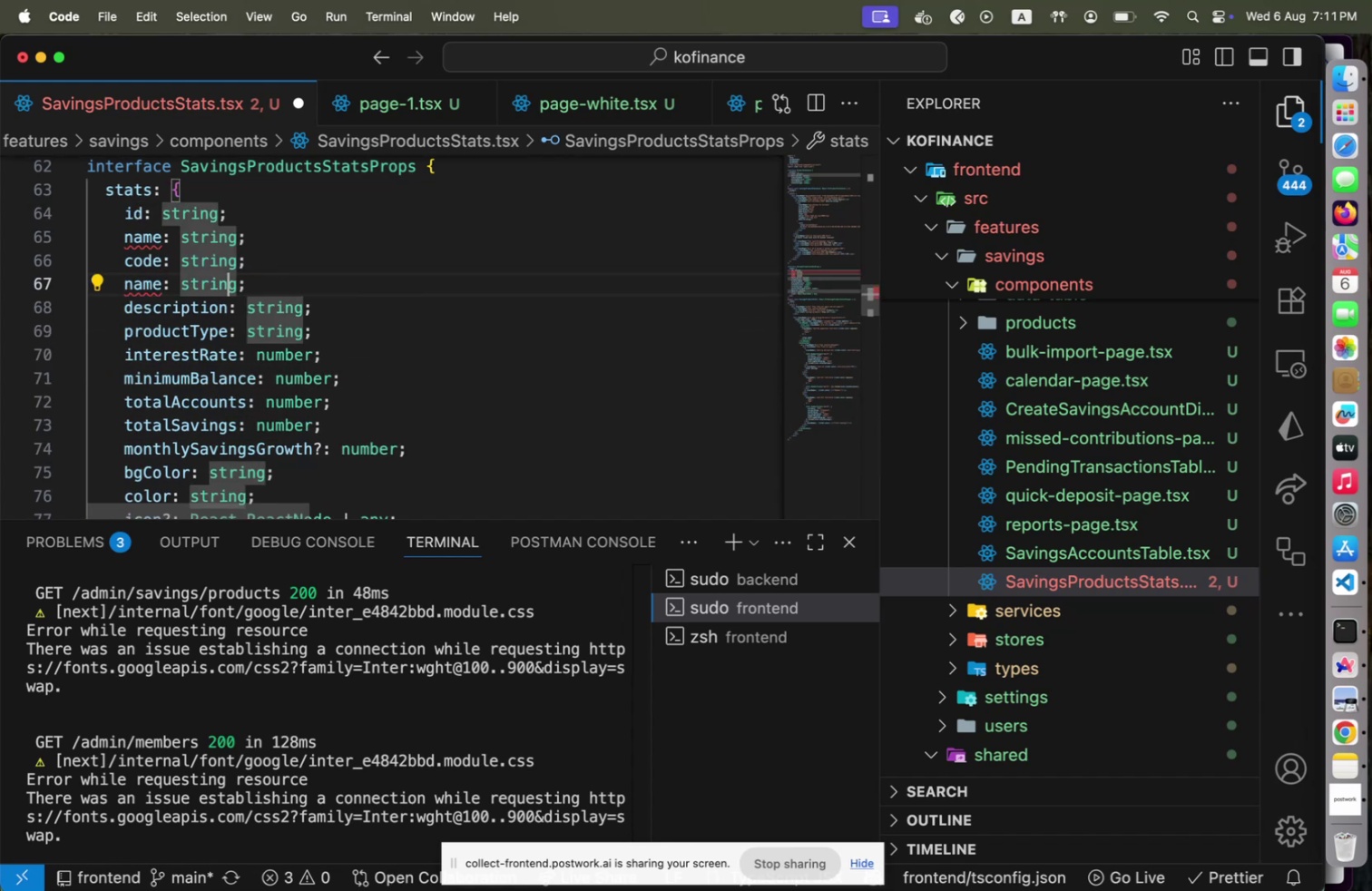 
key(ArrowDown)
 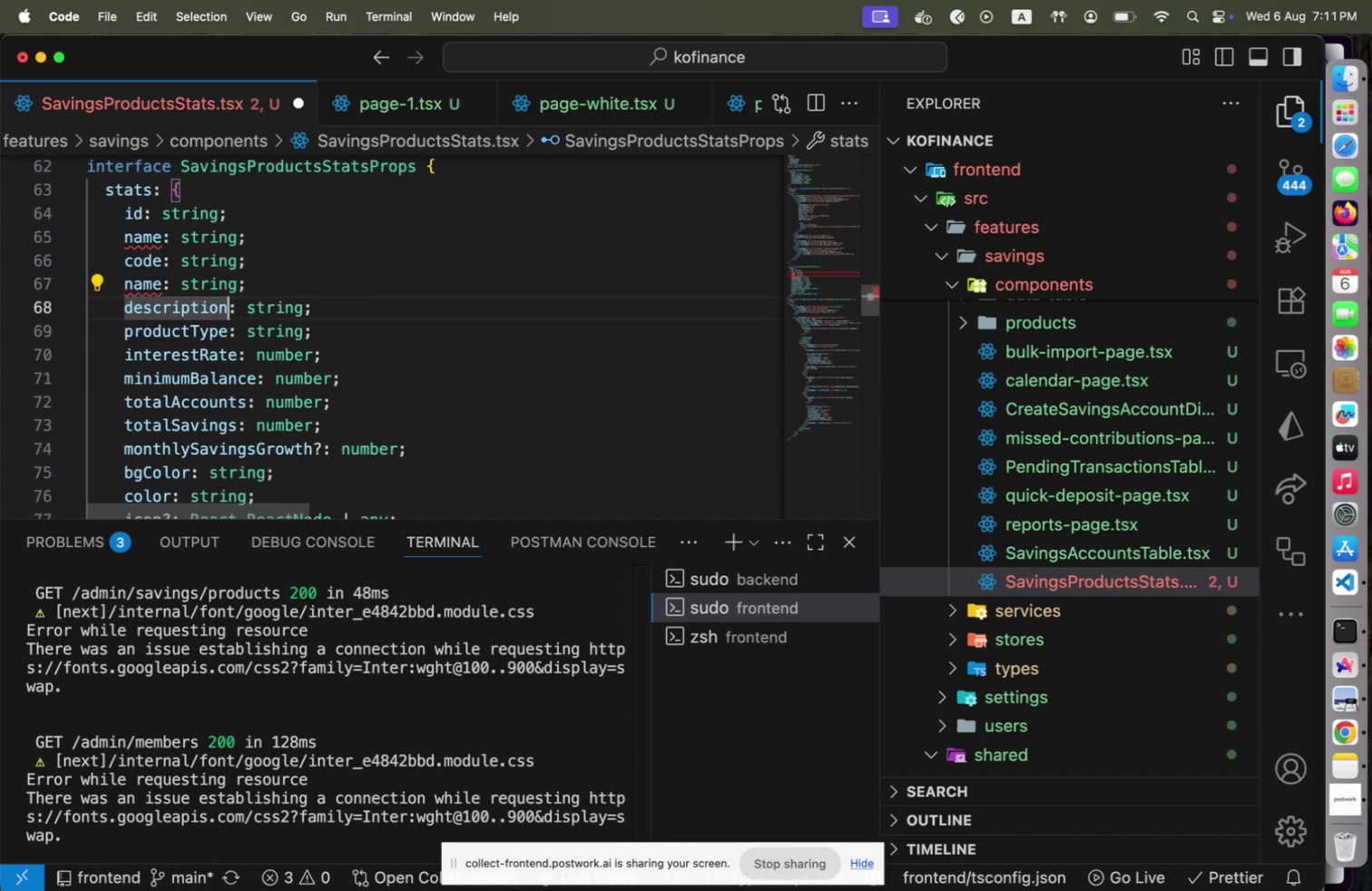 
key(Home)
 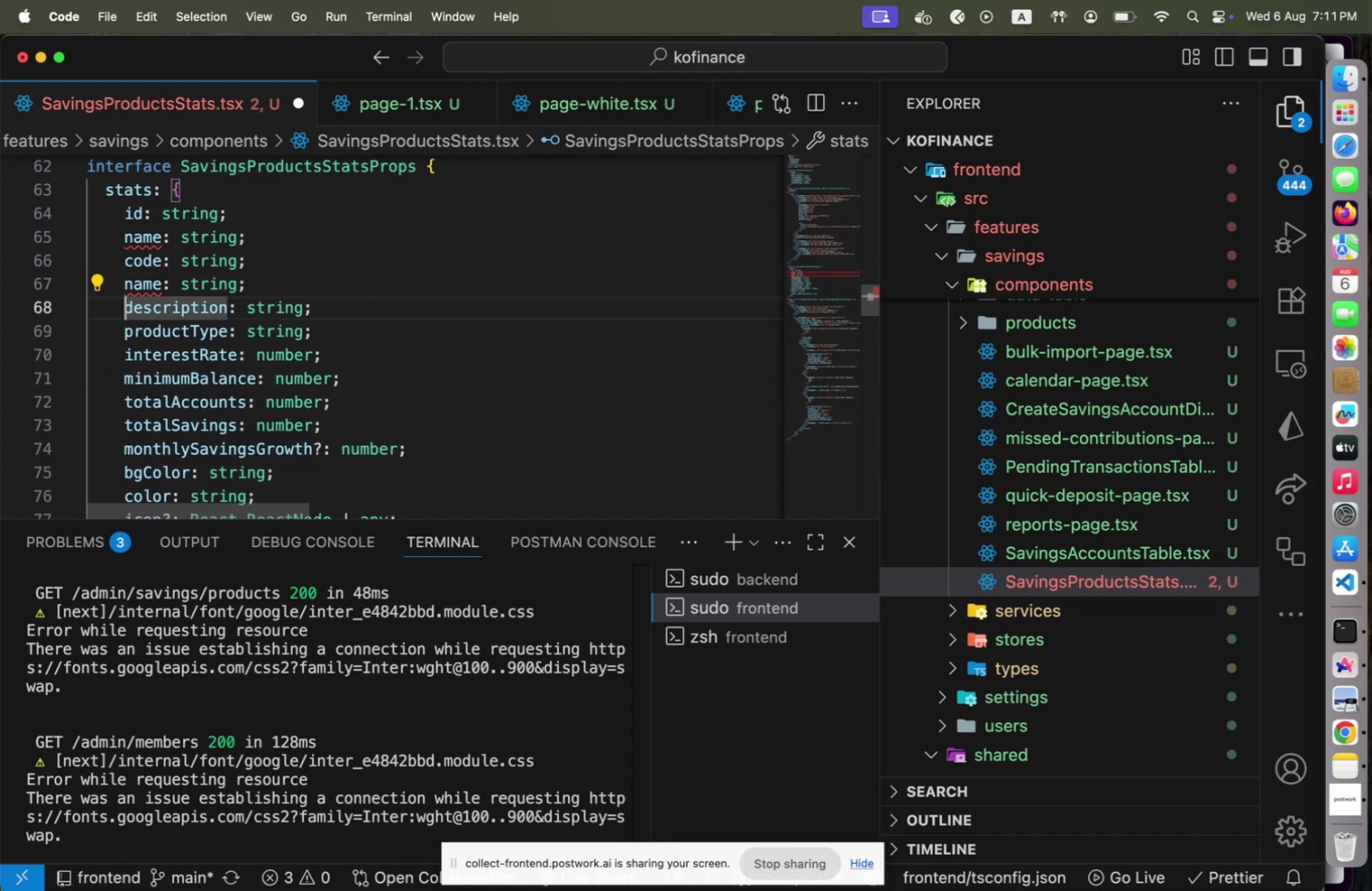 
key(ArrowUp)
 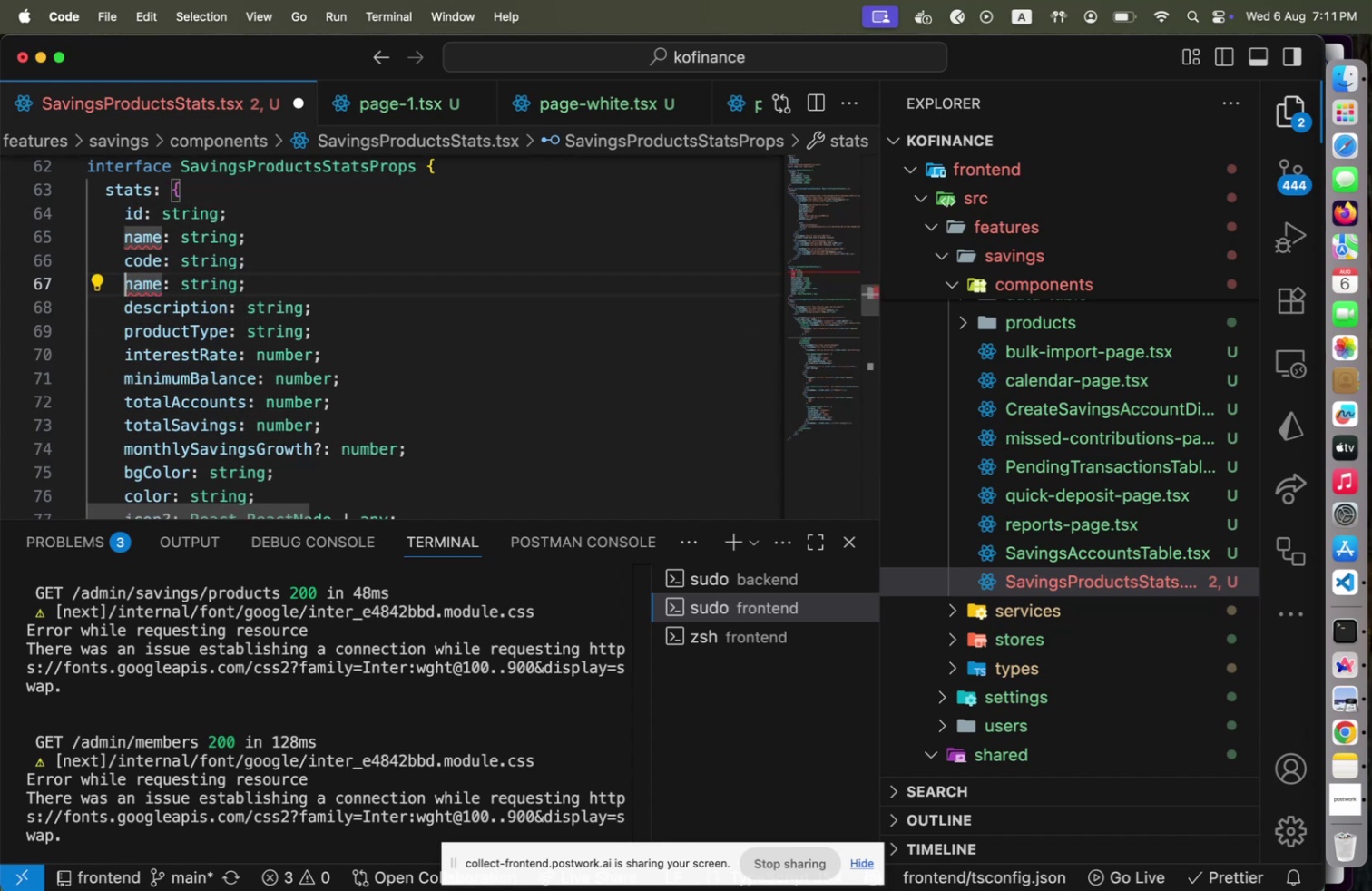 
key(Shift+End)
 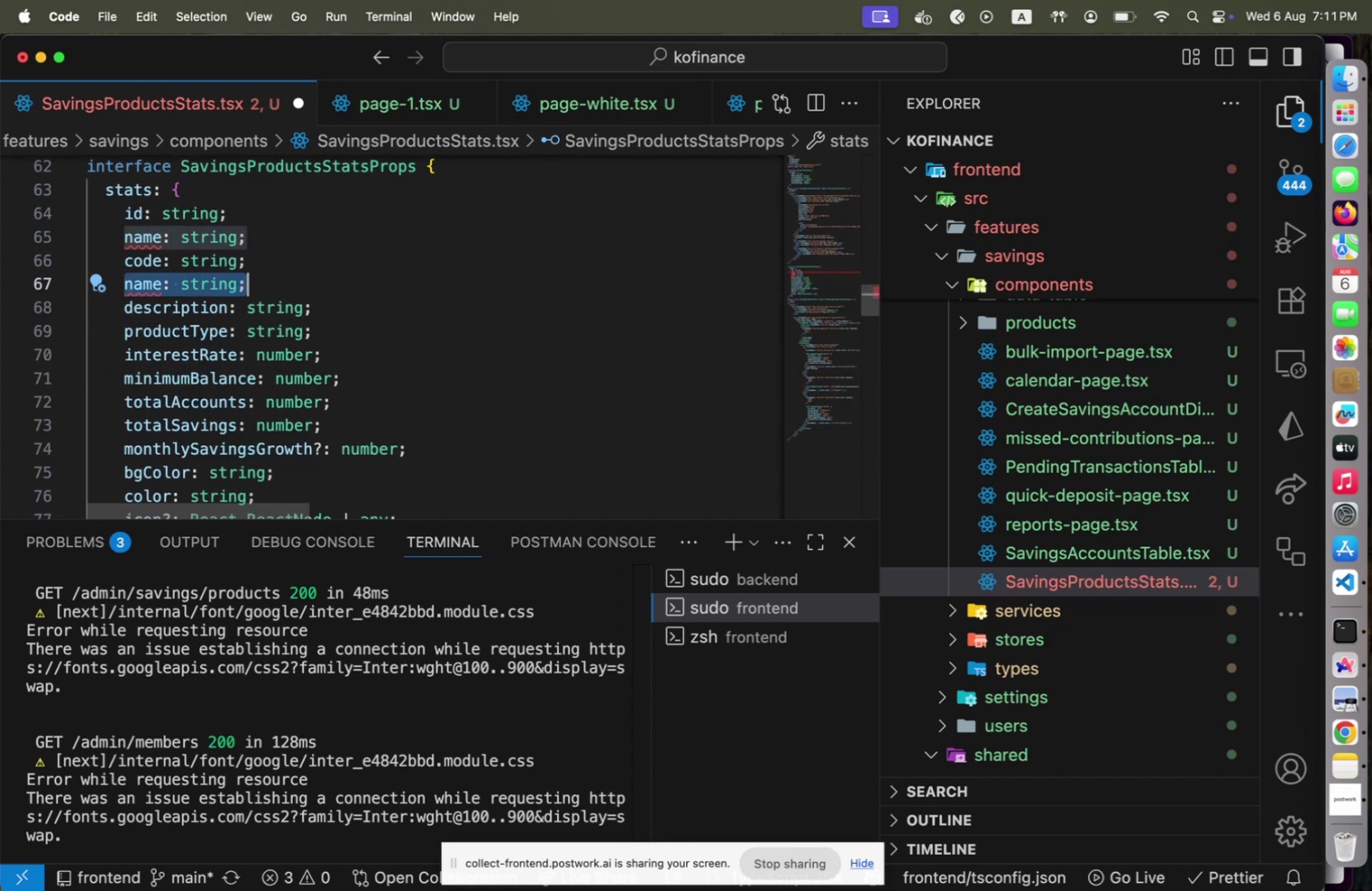 
key(Backspace)
 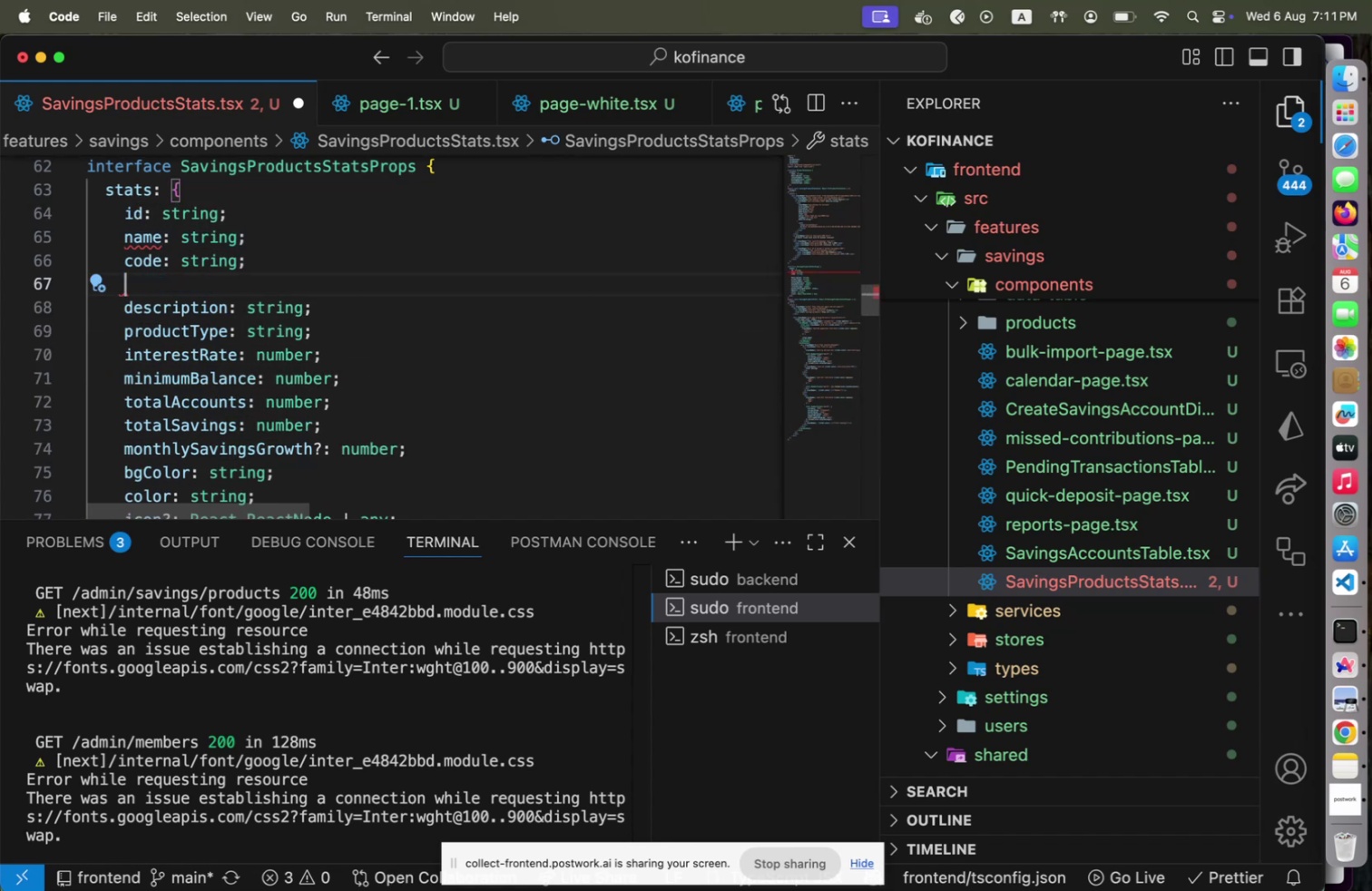 
key(Shift+ShiftLeft)
 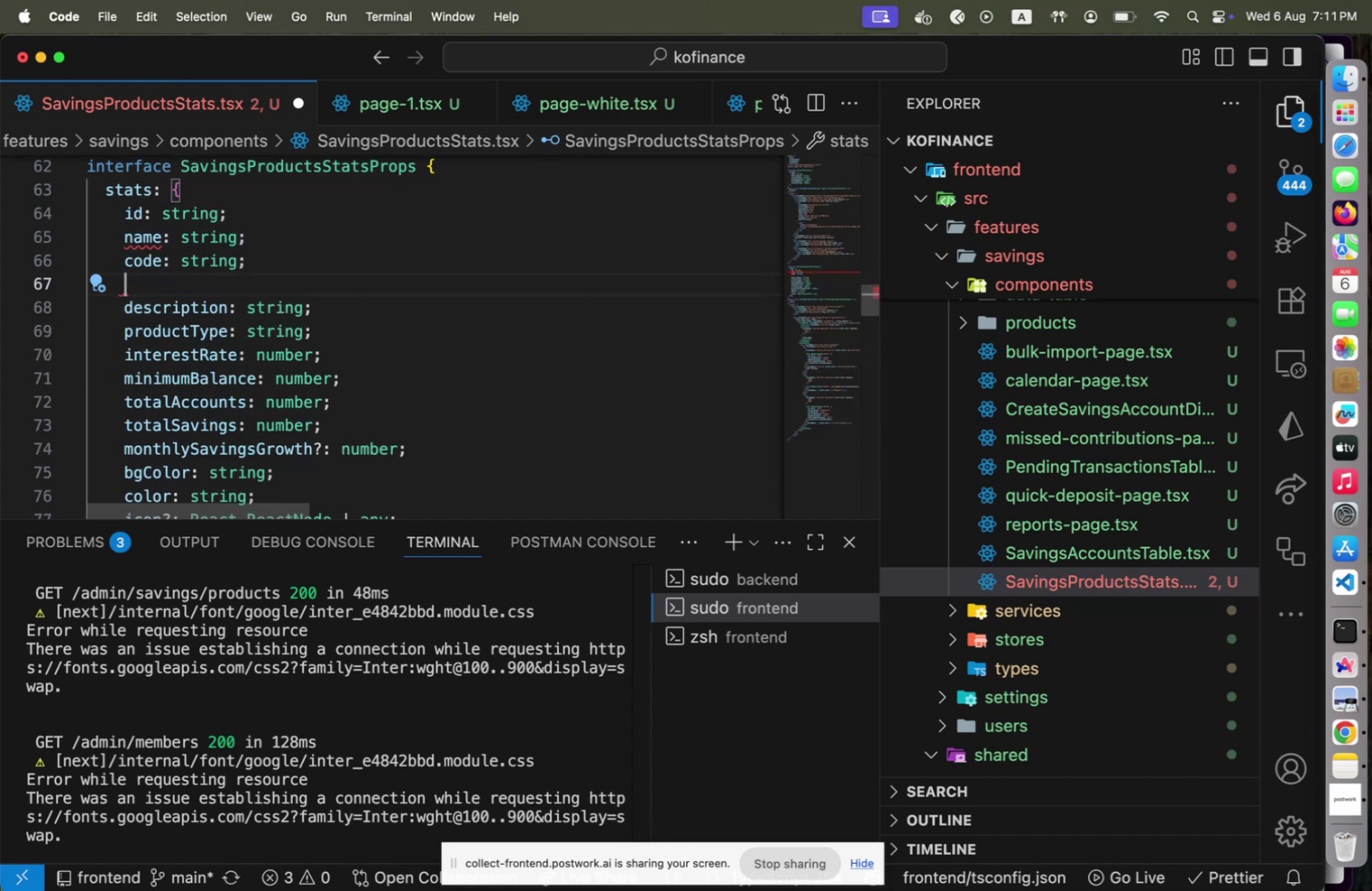 
key(Shift+Home)
 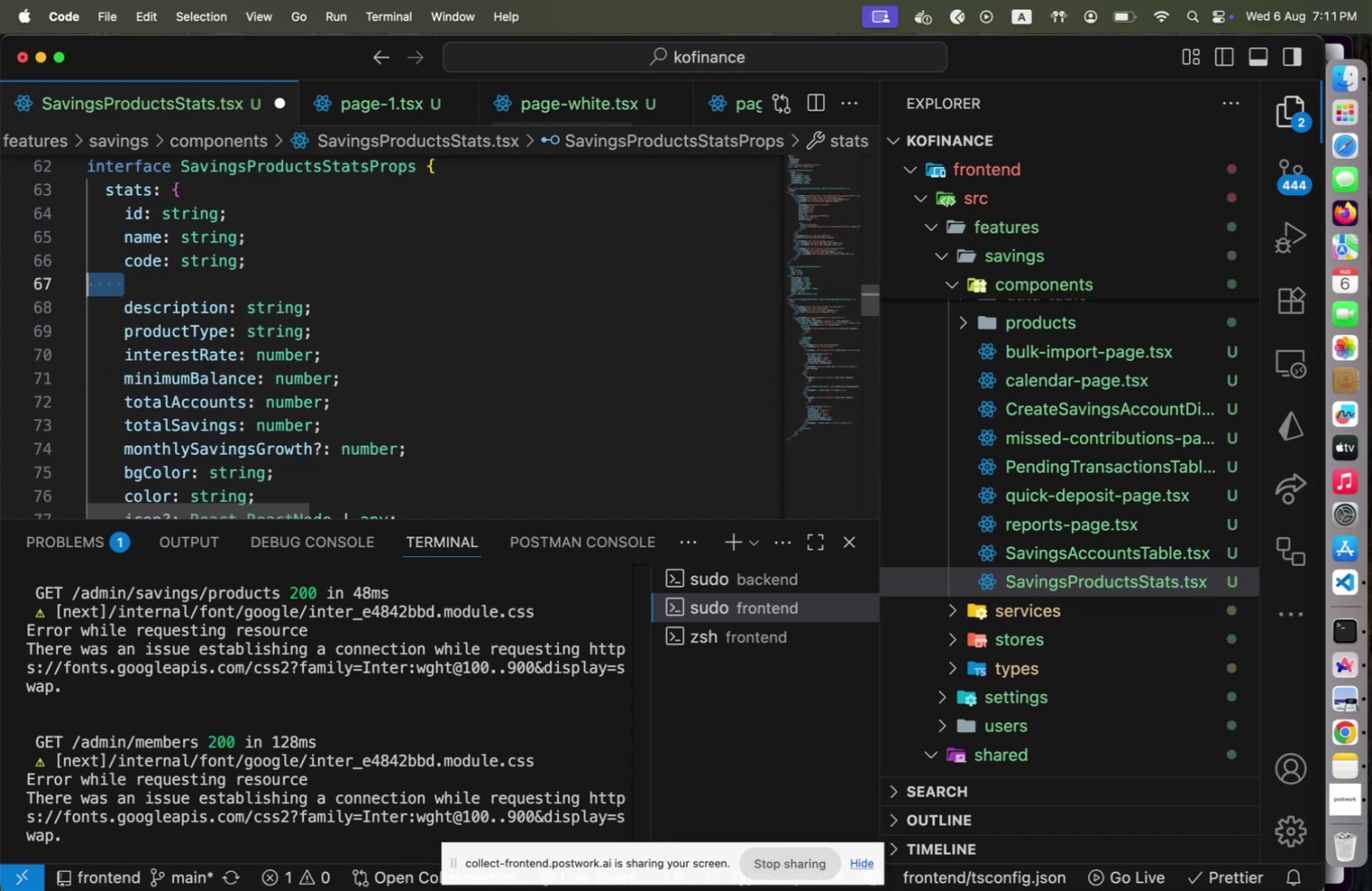 
key(Backspace)
 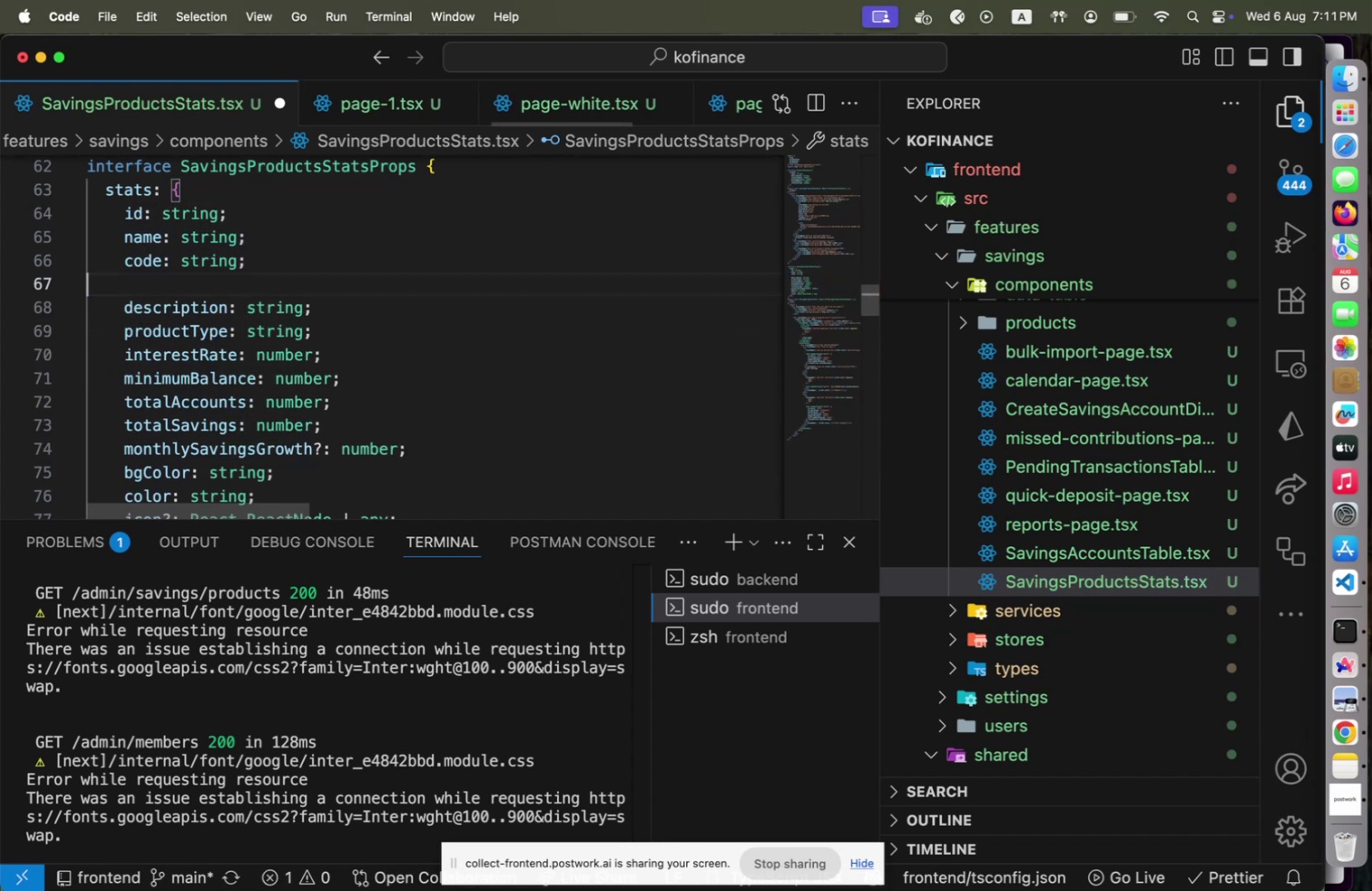 
key(Backspace)
 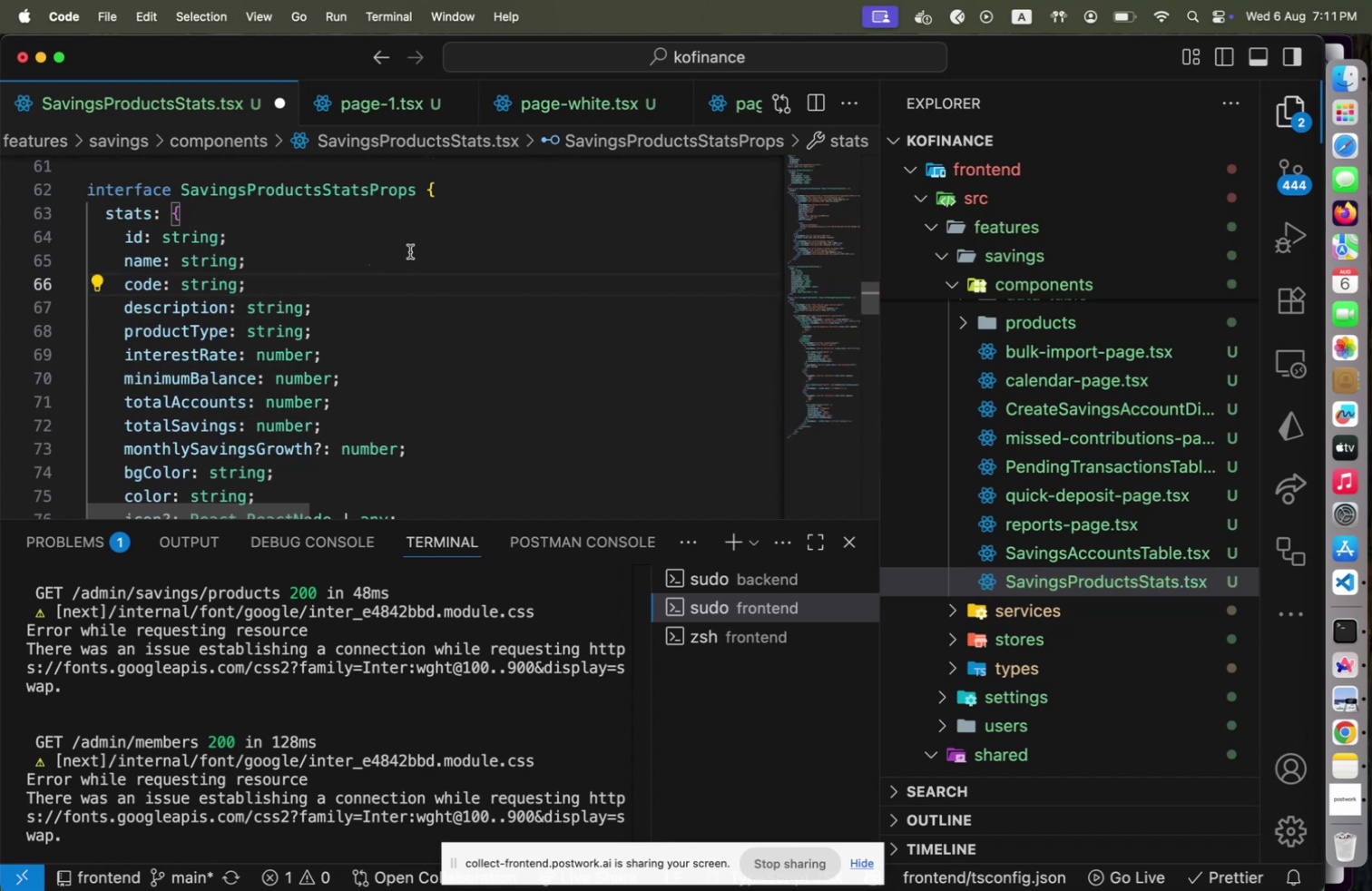 
scroll: coordinate [339, 341], scroll_direction: down, amount: 3.0
 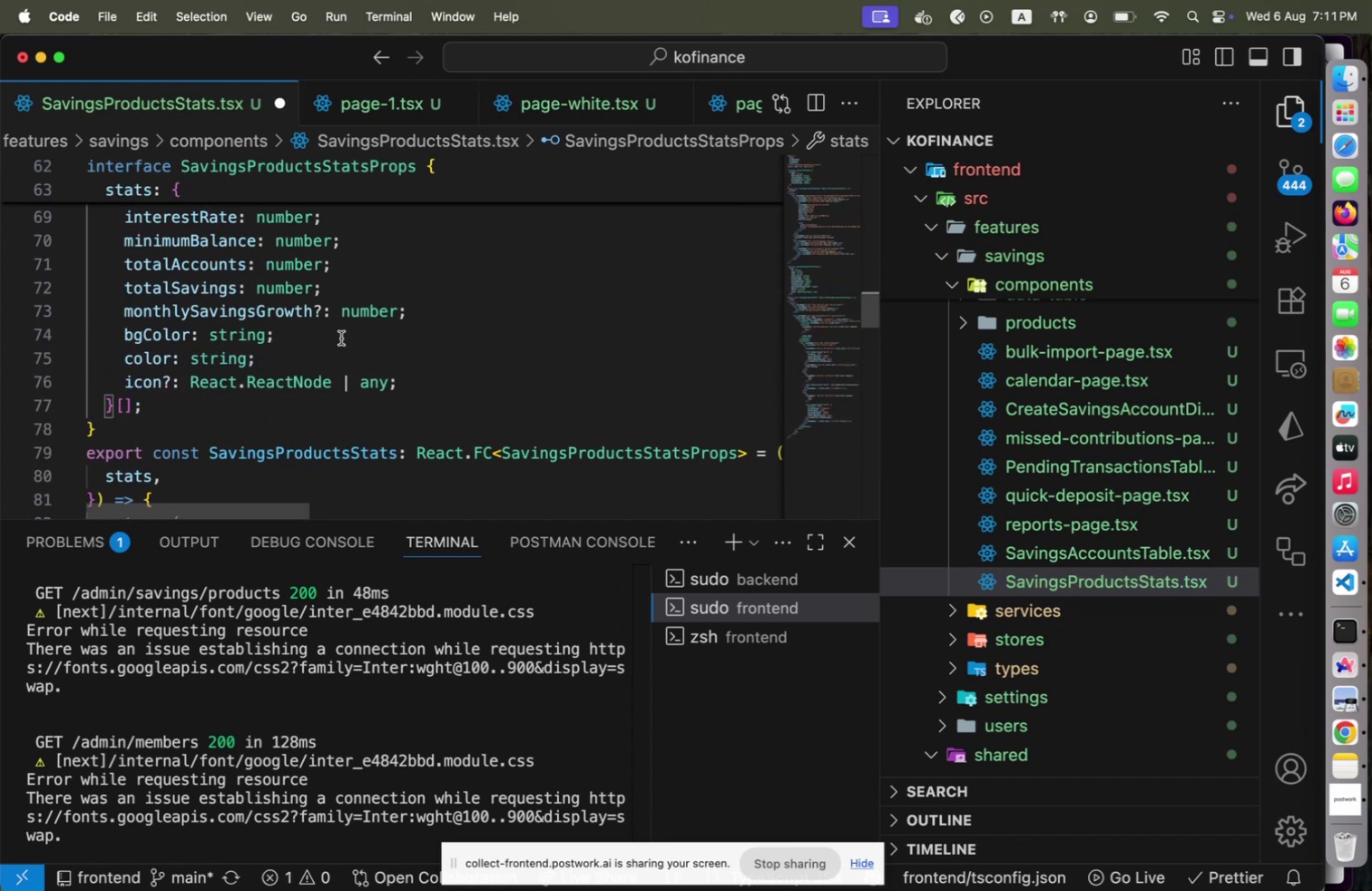 
scroll: coordinate [341, 338], scroll_direction: up, amount: 3.0
 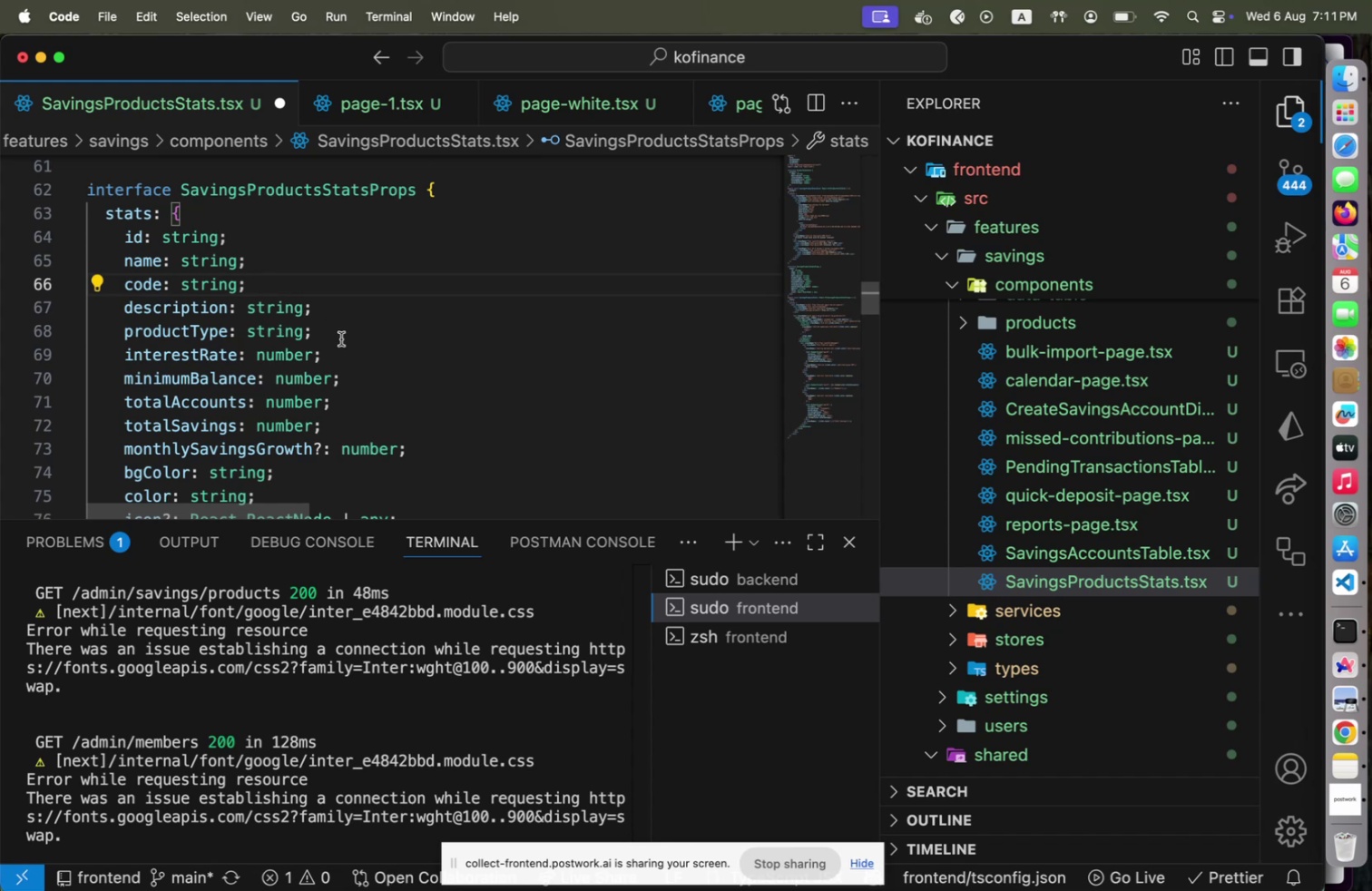 
scroll: coordinate [341, 338], scroll_direction: down, amount: 3.0
 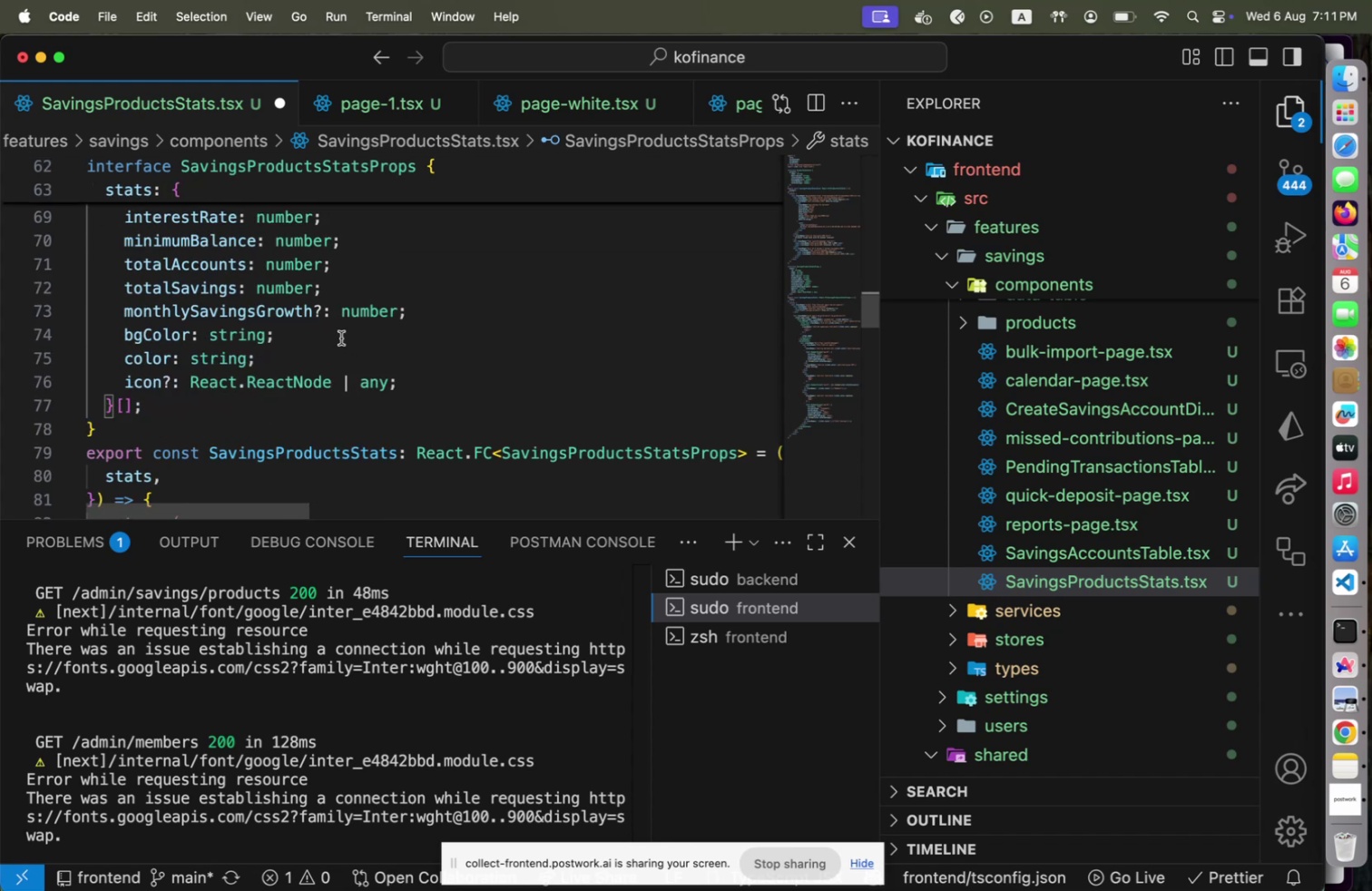 
left_click([361, 309])
 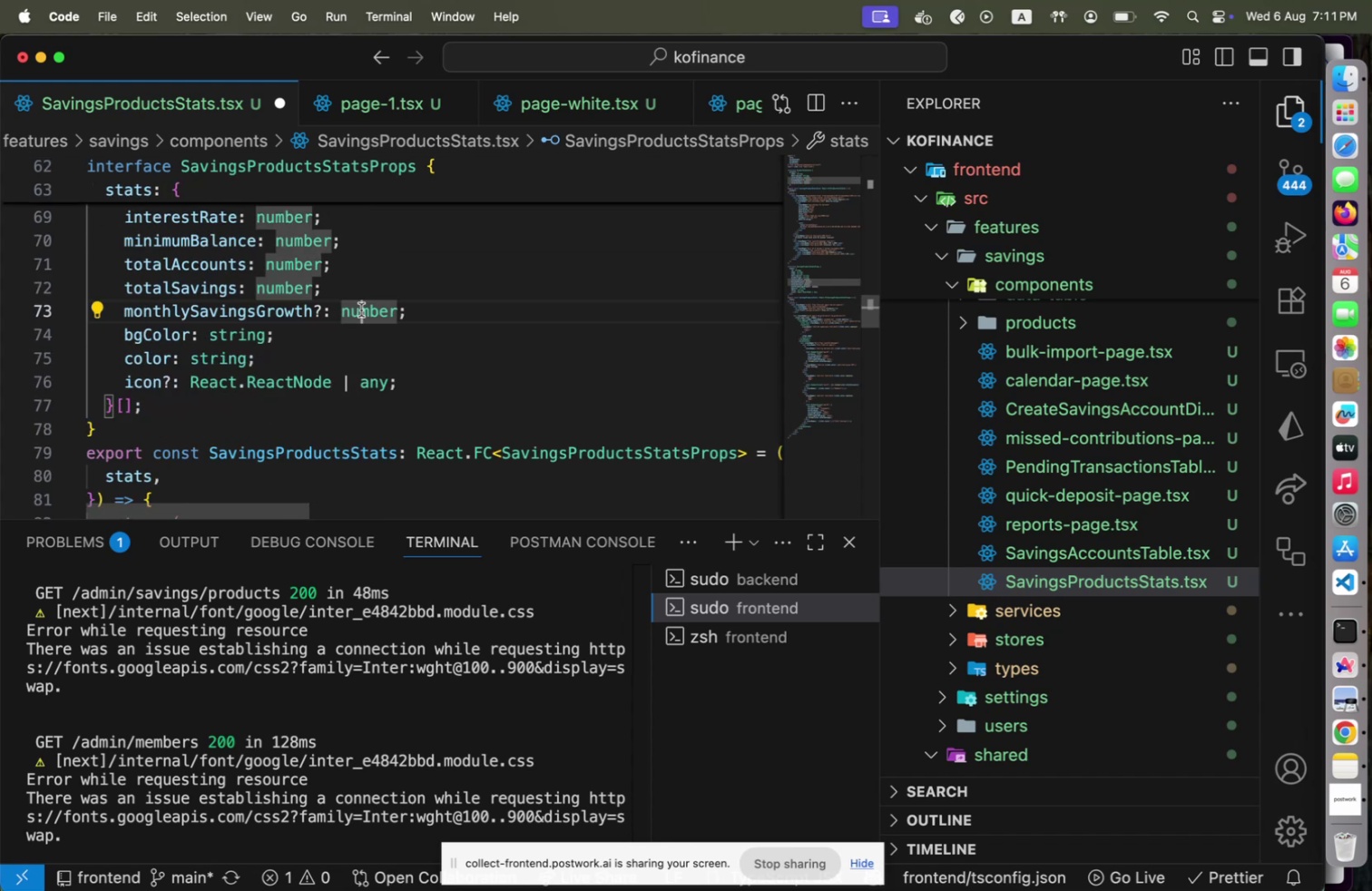 
key(Alt+ArrowDown)
 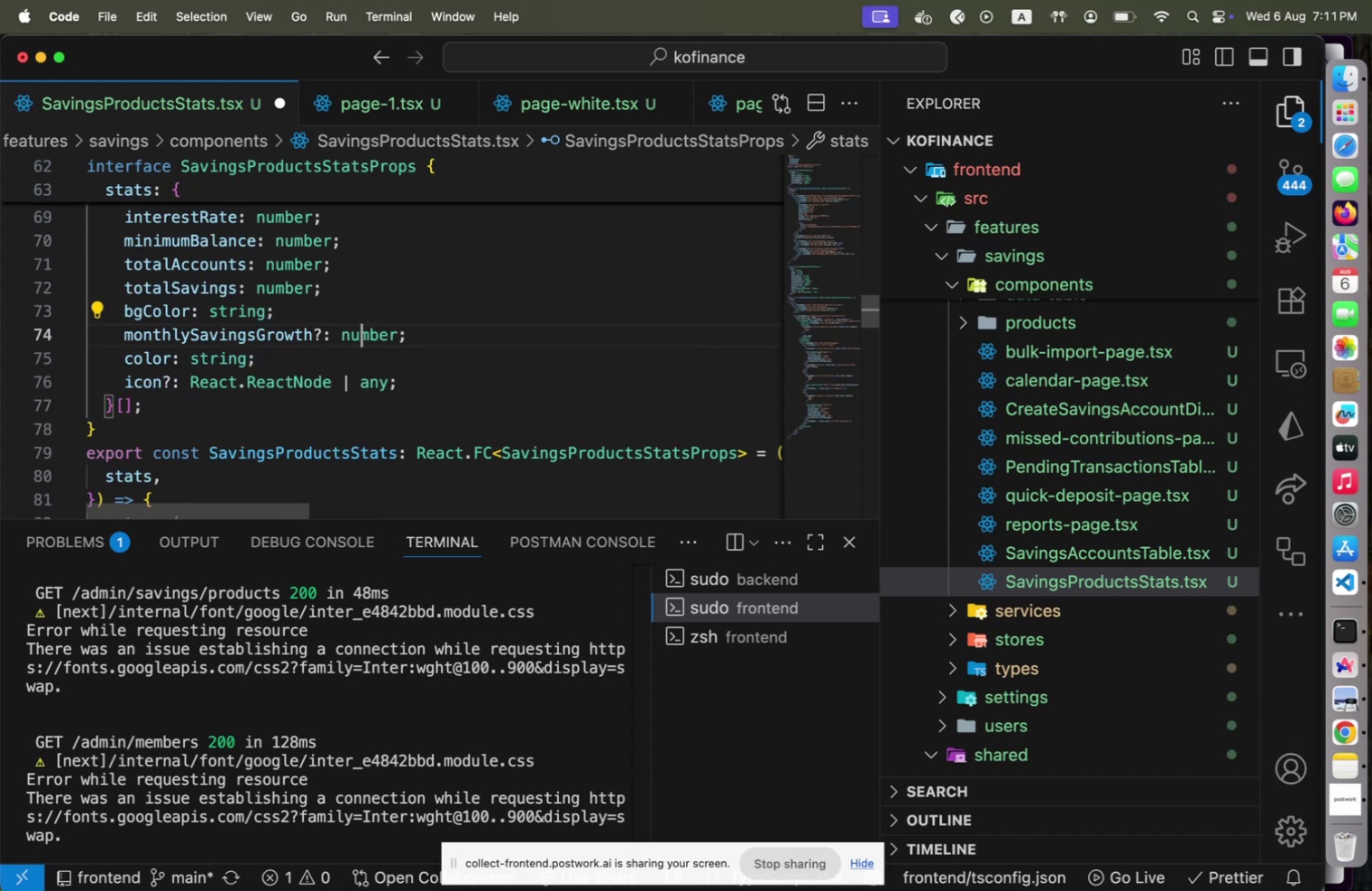 
key(Alt+ArrowDown)
 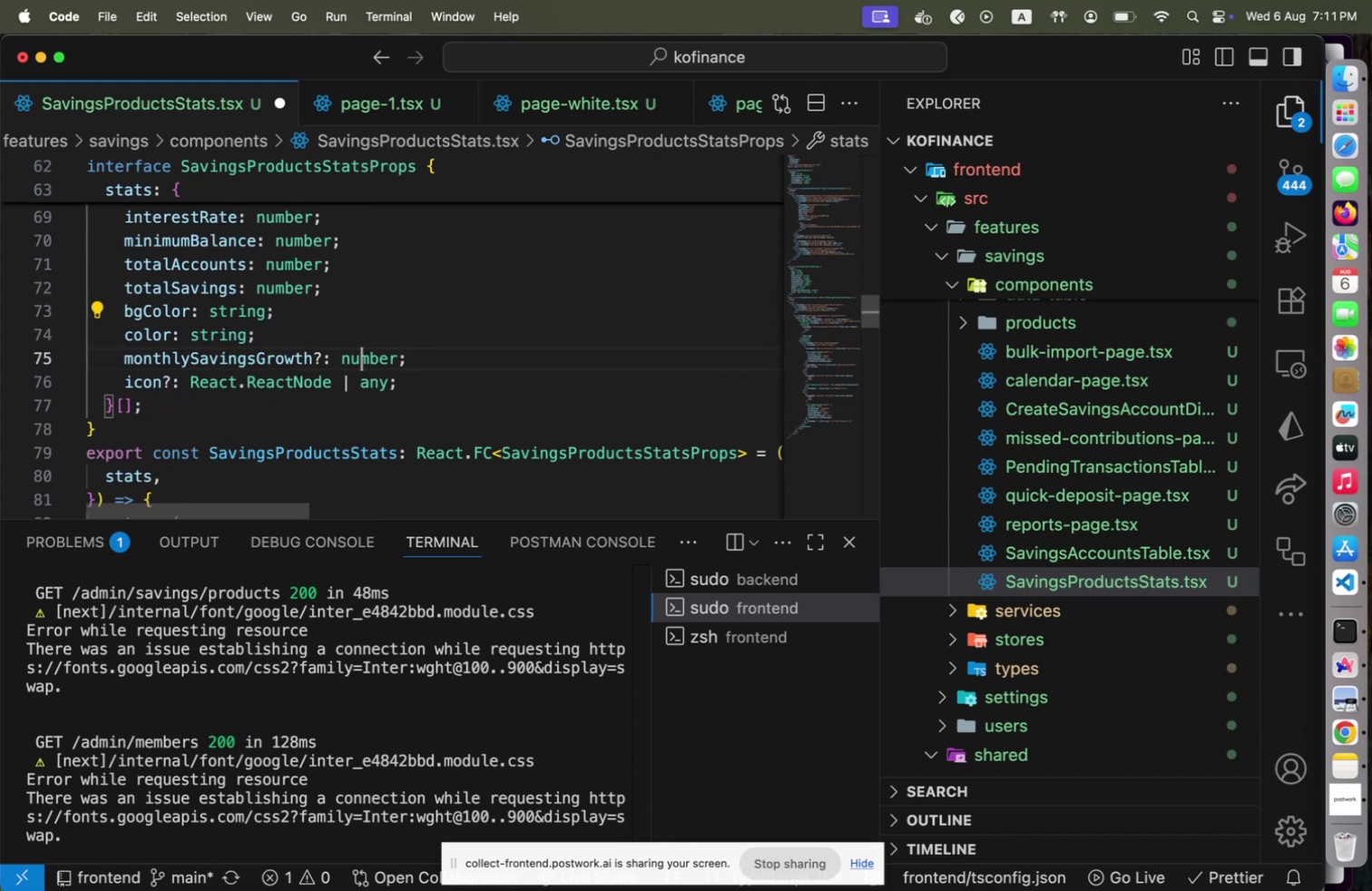 
key(Alt+ArrowDown)
 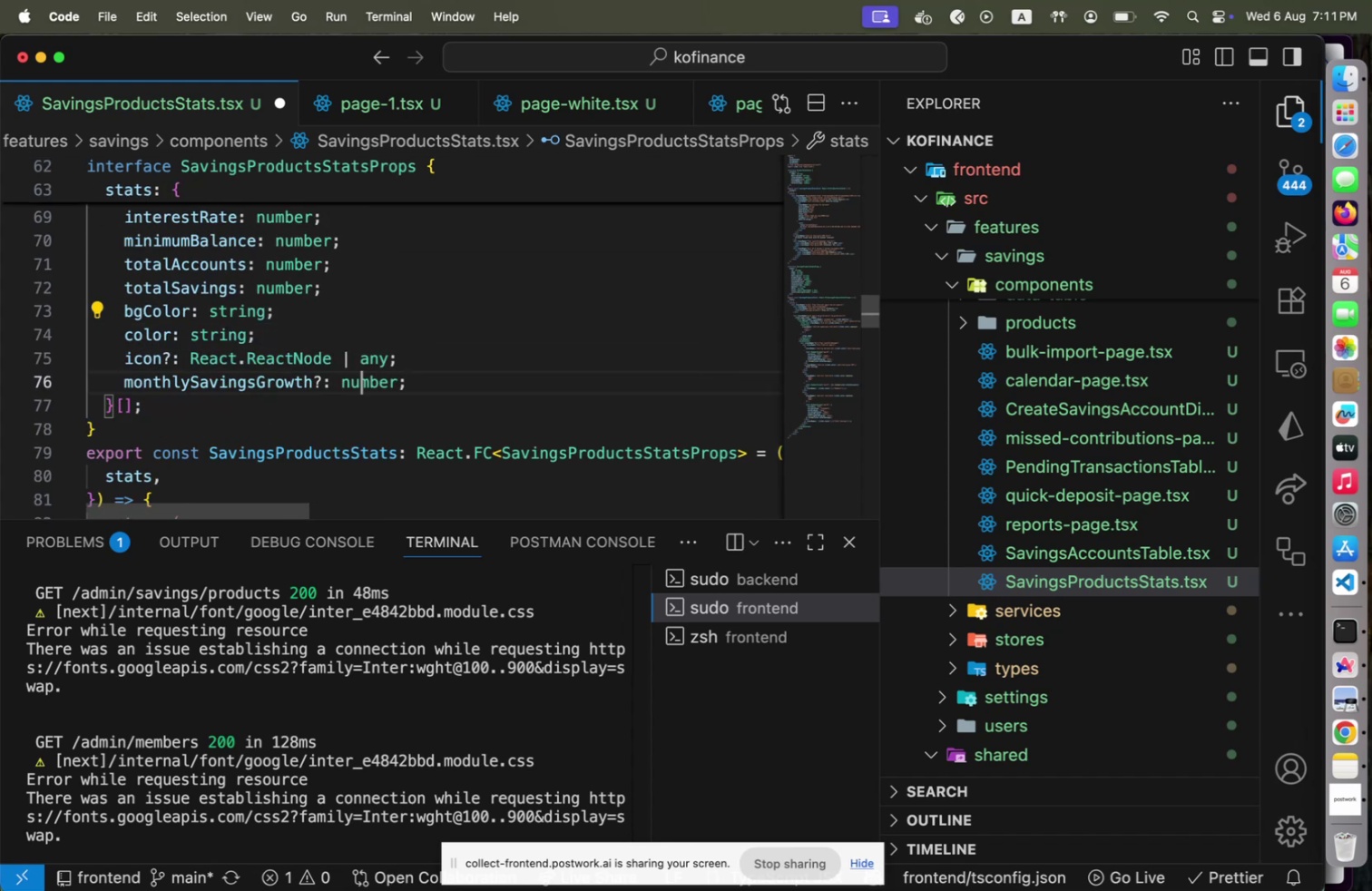 
key(Alt+ArrowUp)
 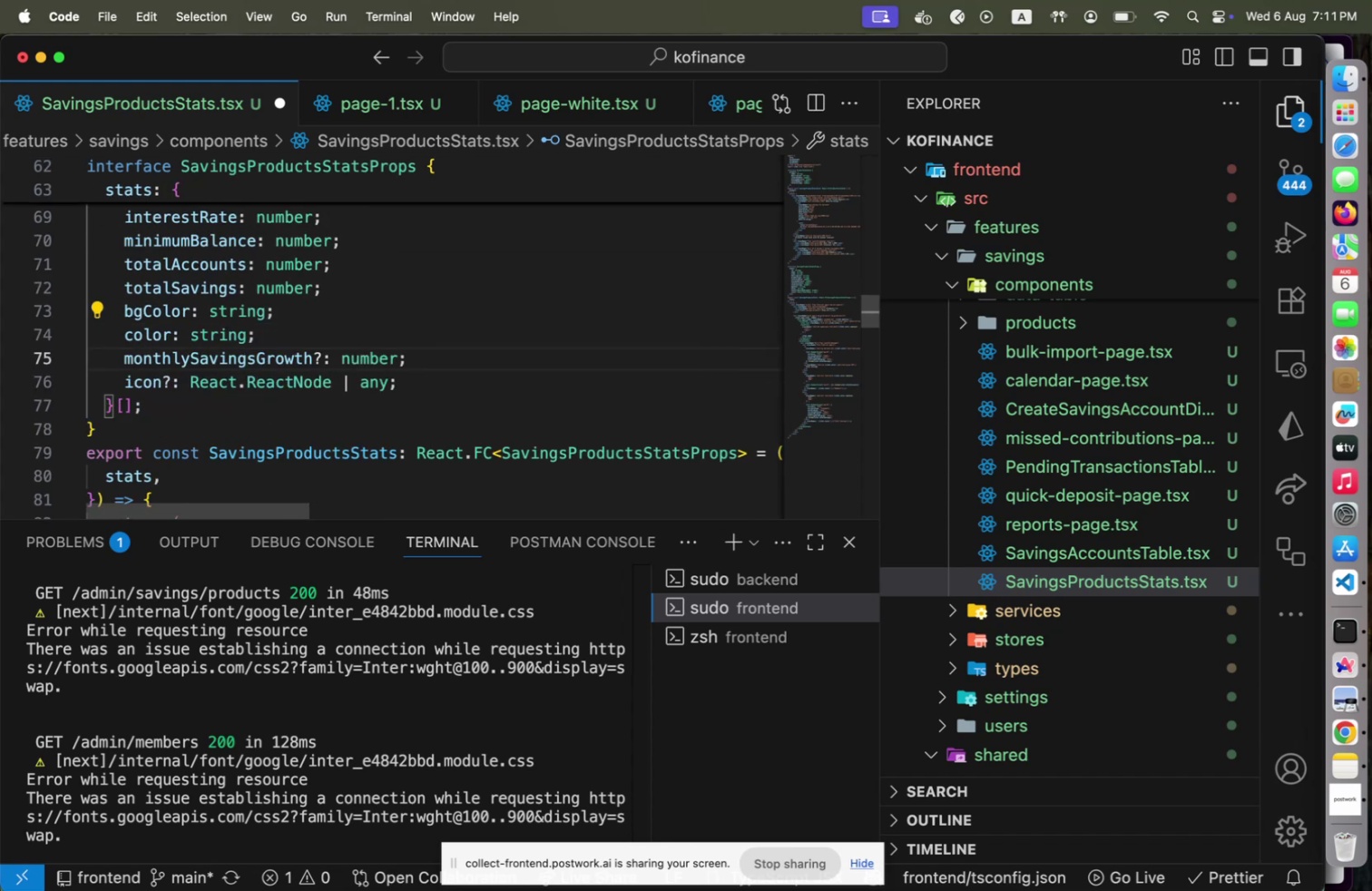 
key(Meta+CommandLeft)
 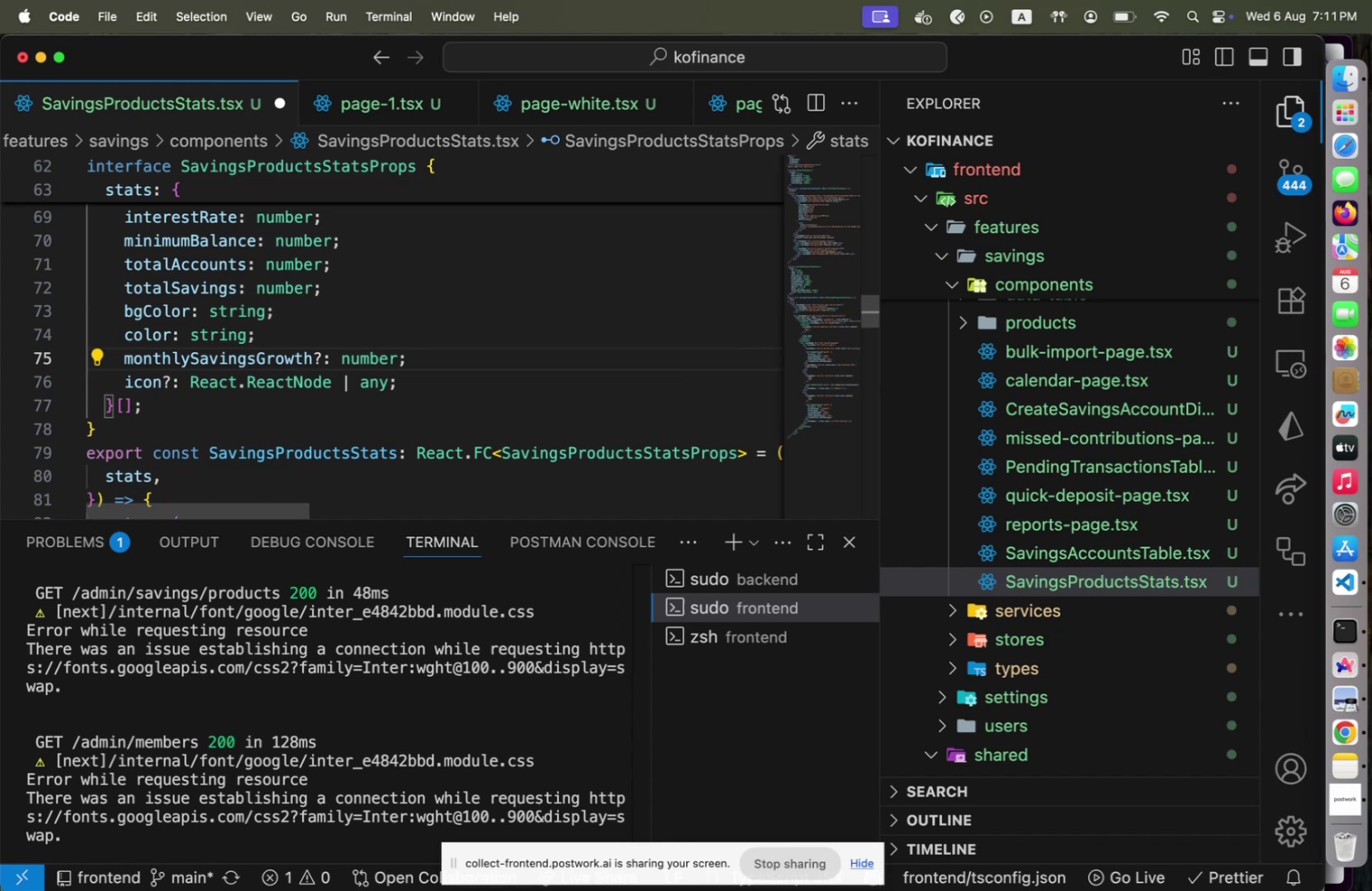 
key(Meta+S)
 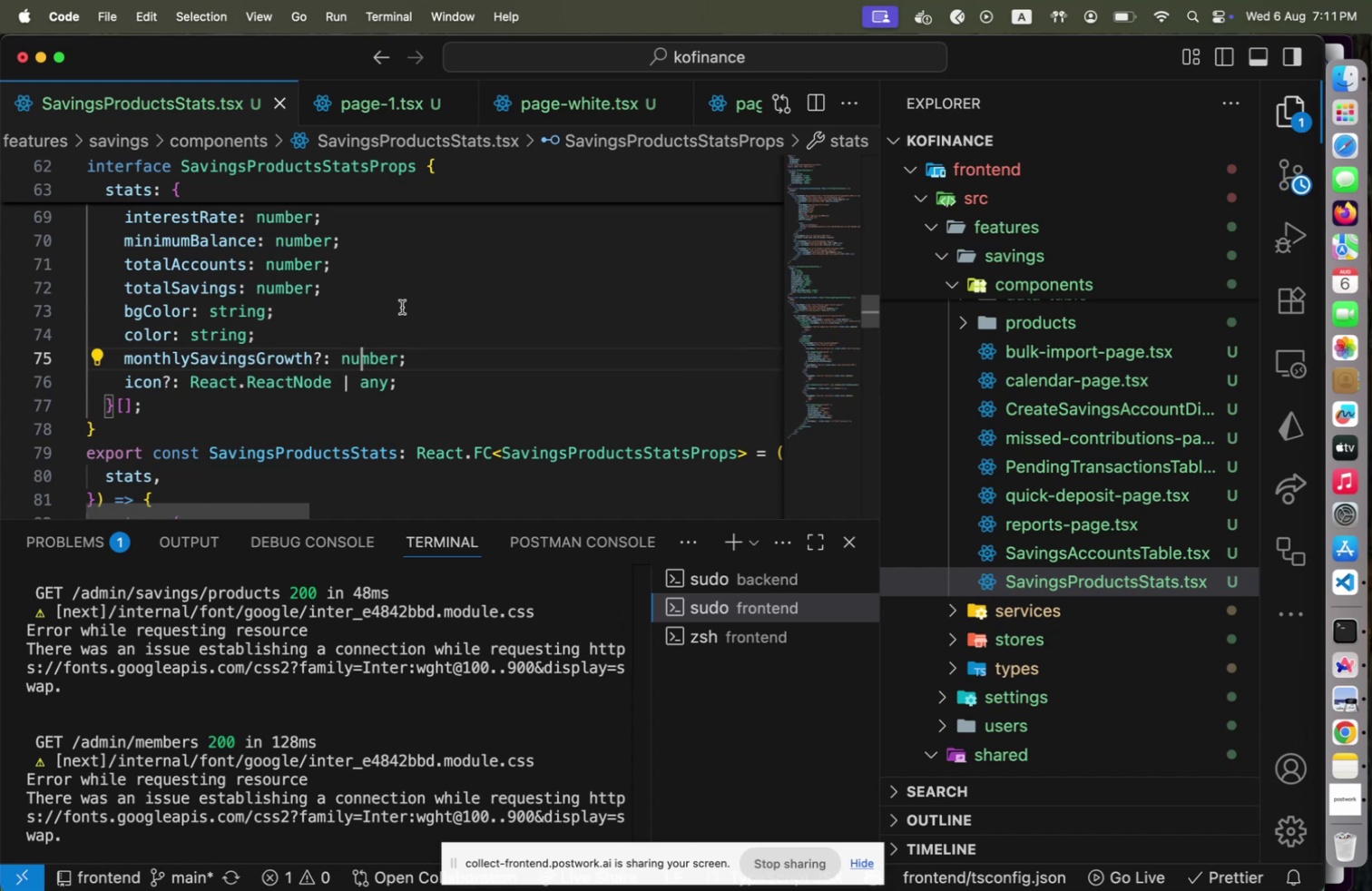 
scroll: coordinate [378, 327], scroll_direction: up, amount: 2.0
 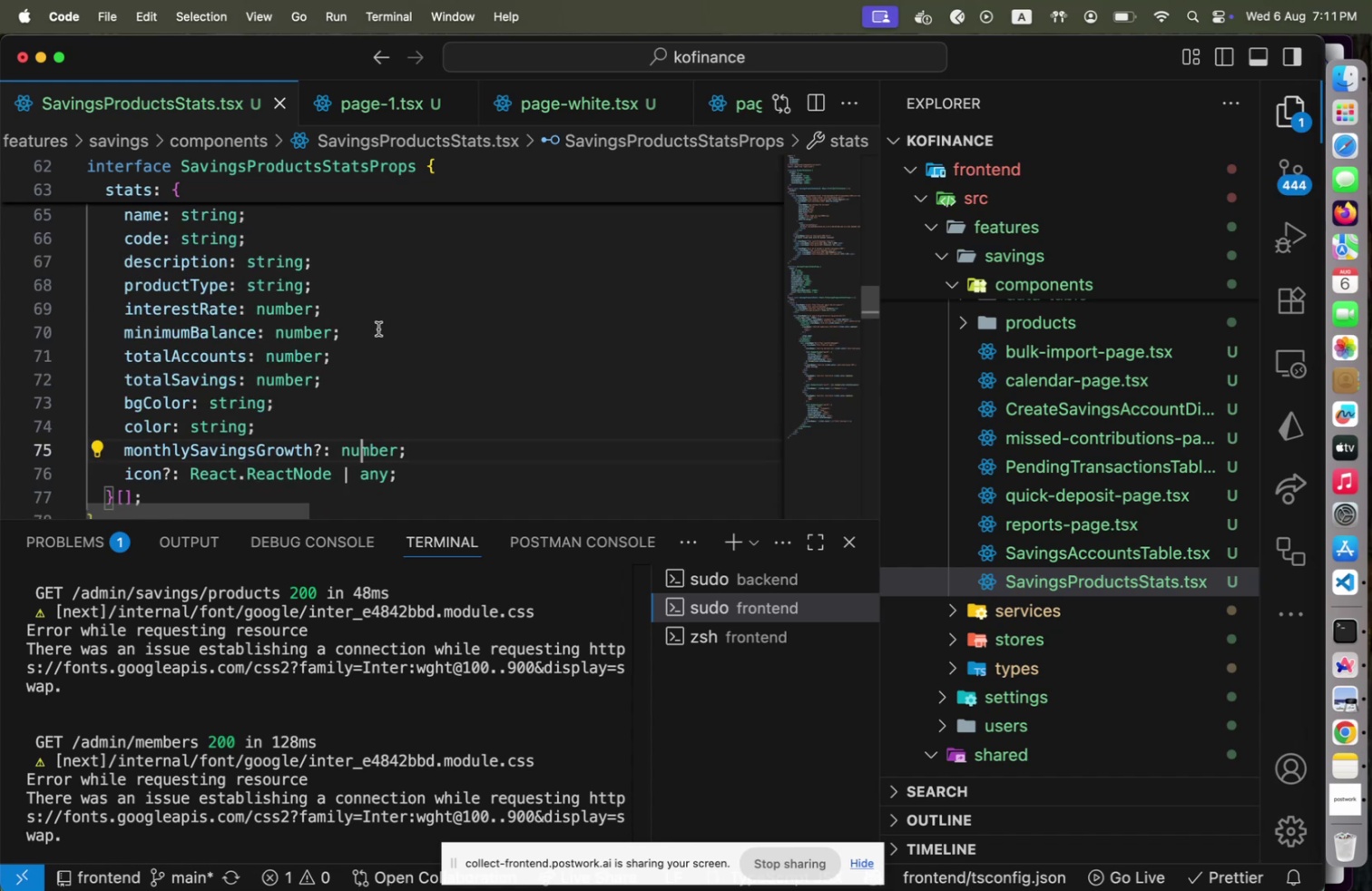 
left_click([378, 328])
 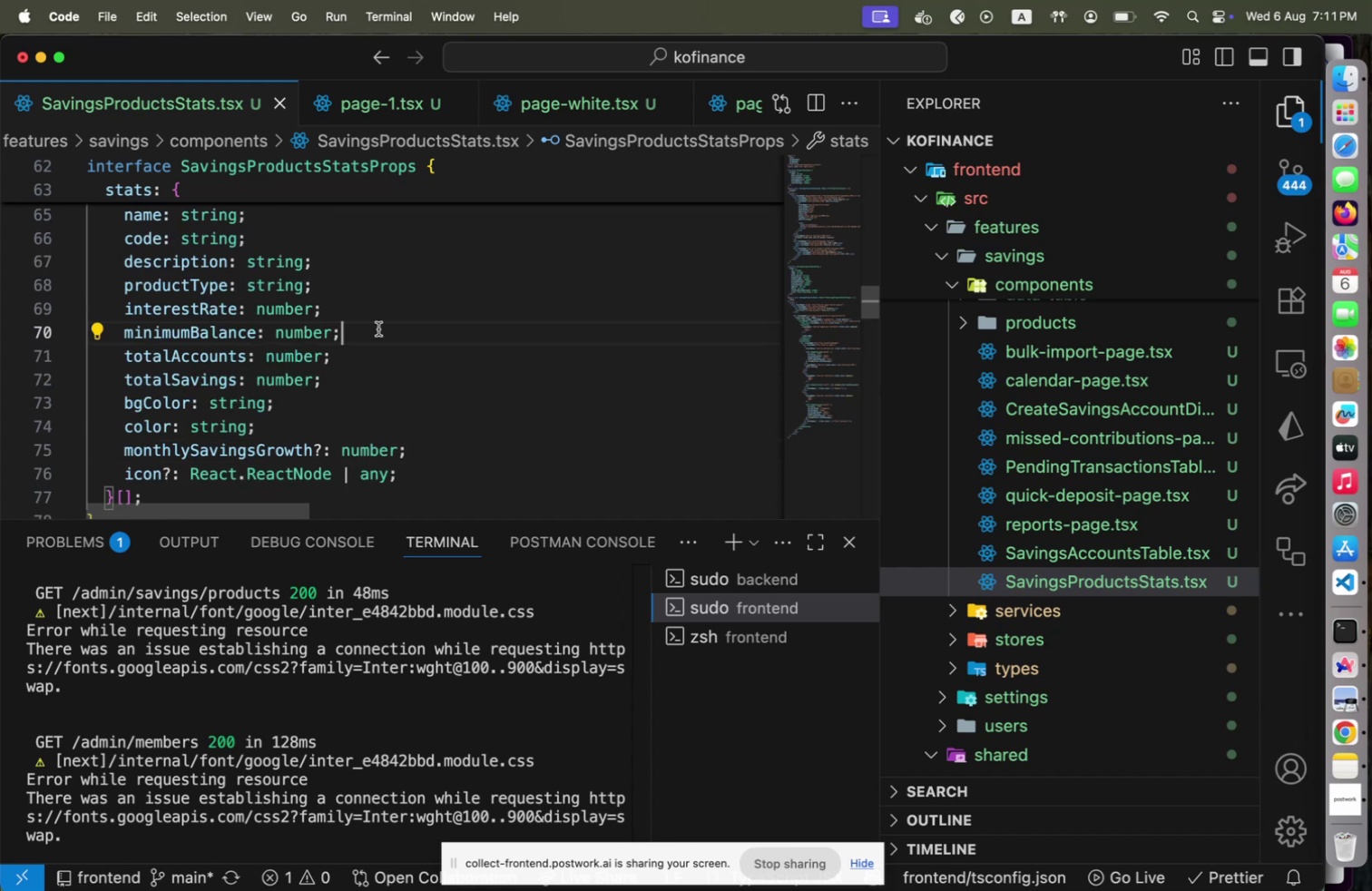 
key(Enter)
 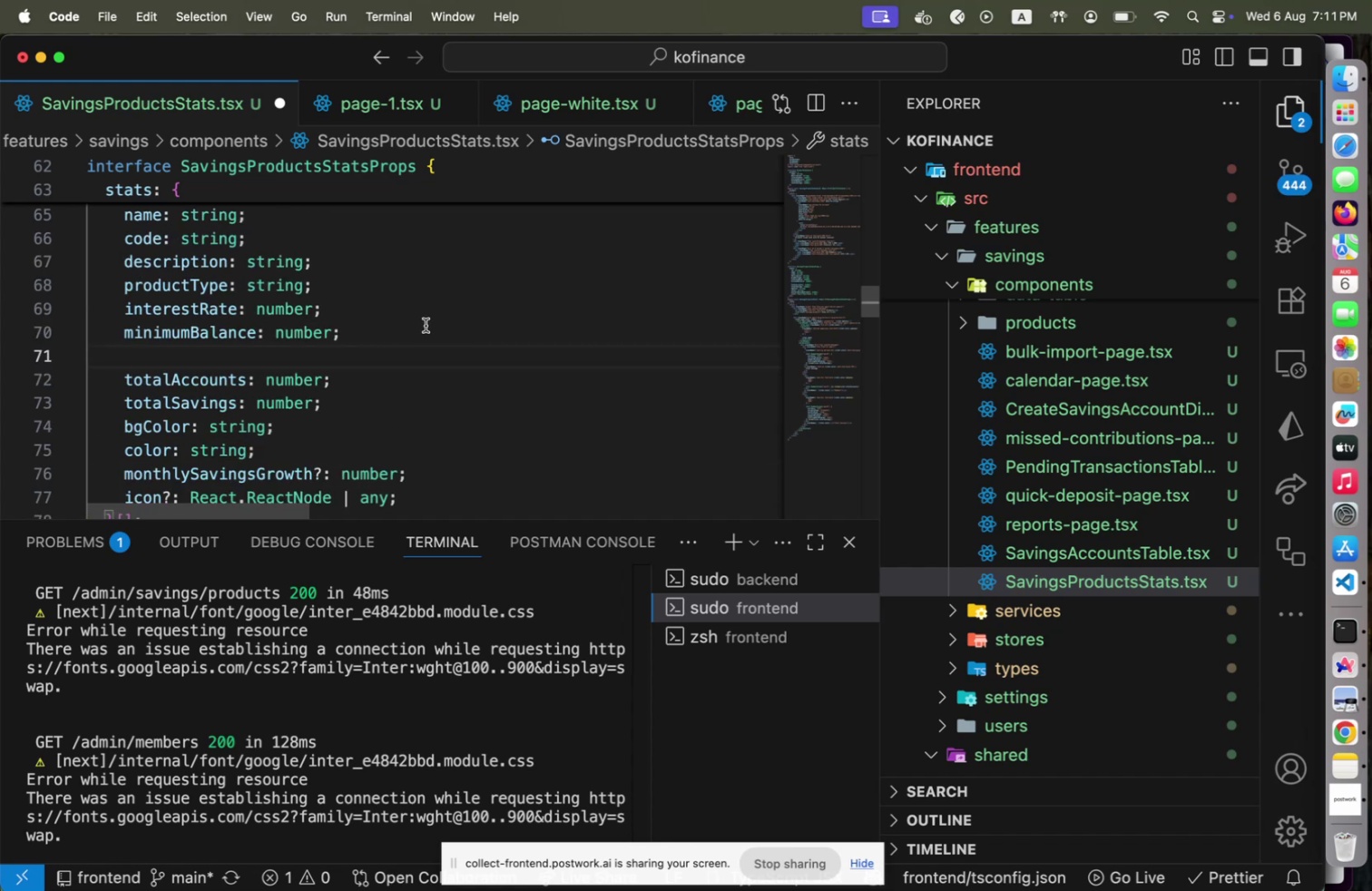 
scroll: coordinate [433, 338], scroll_direction: up, amount: 1.0
 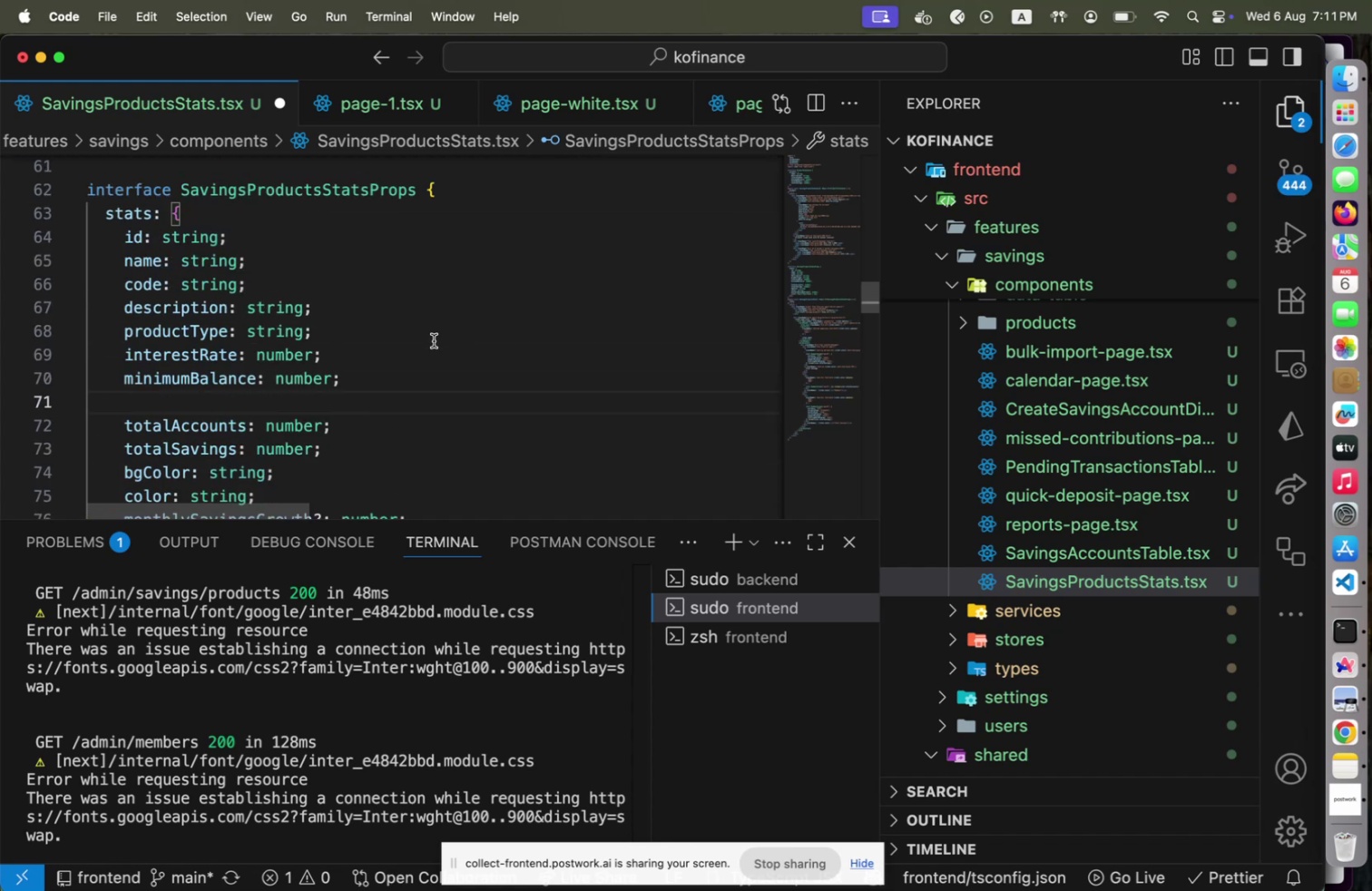 
scroll: coordinate [433, 343], scroll_direction: down, amount: 2.0
 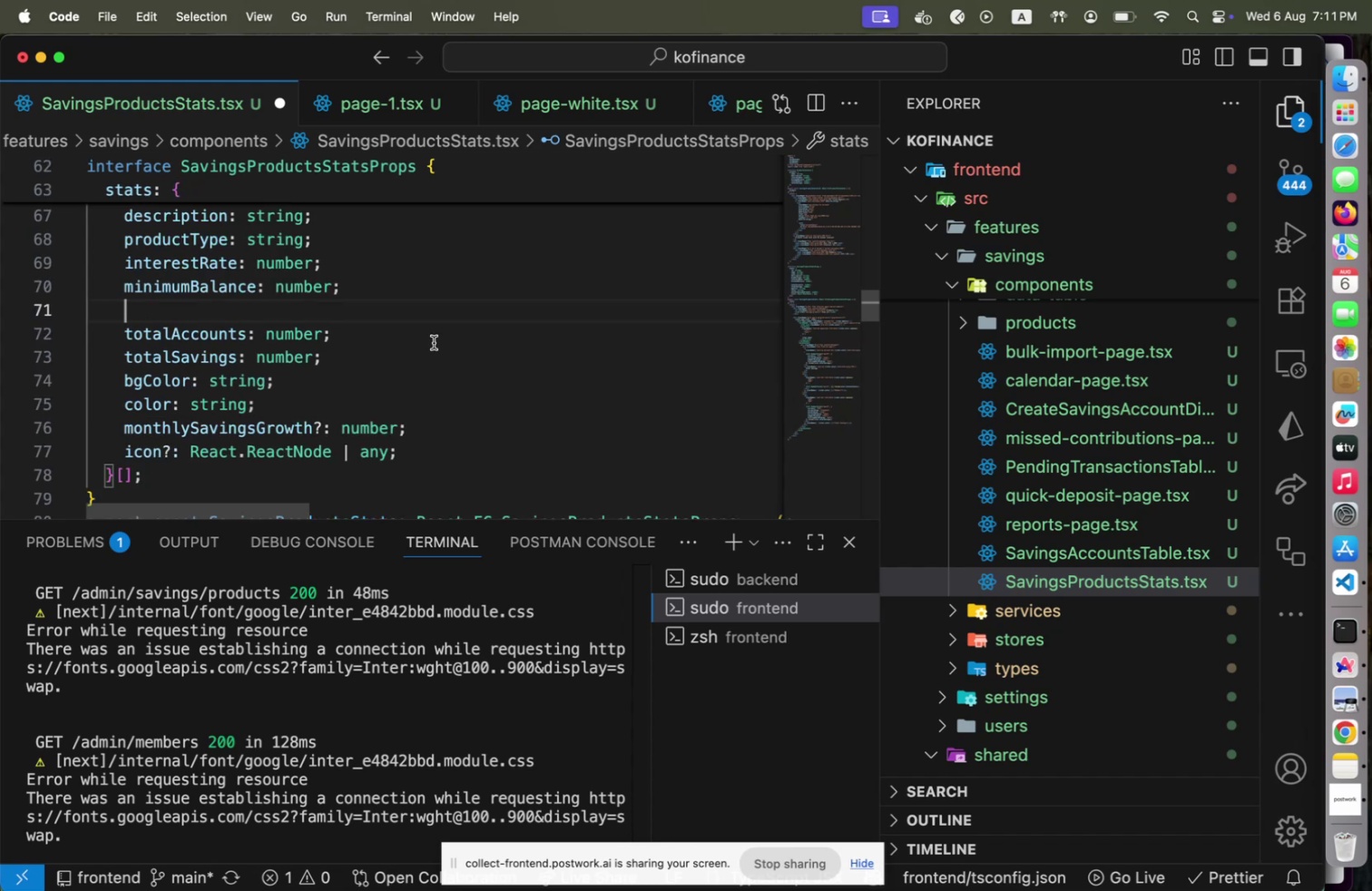 
scroll: coordinate [435, 341], scroll_direction: up, amount: 2.0
 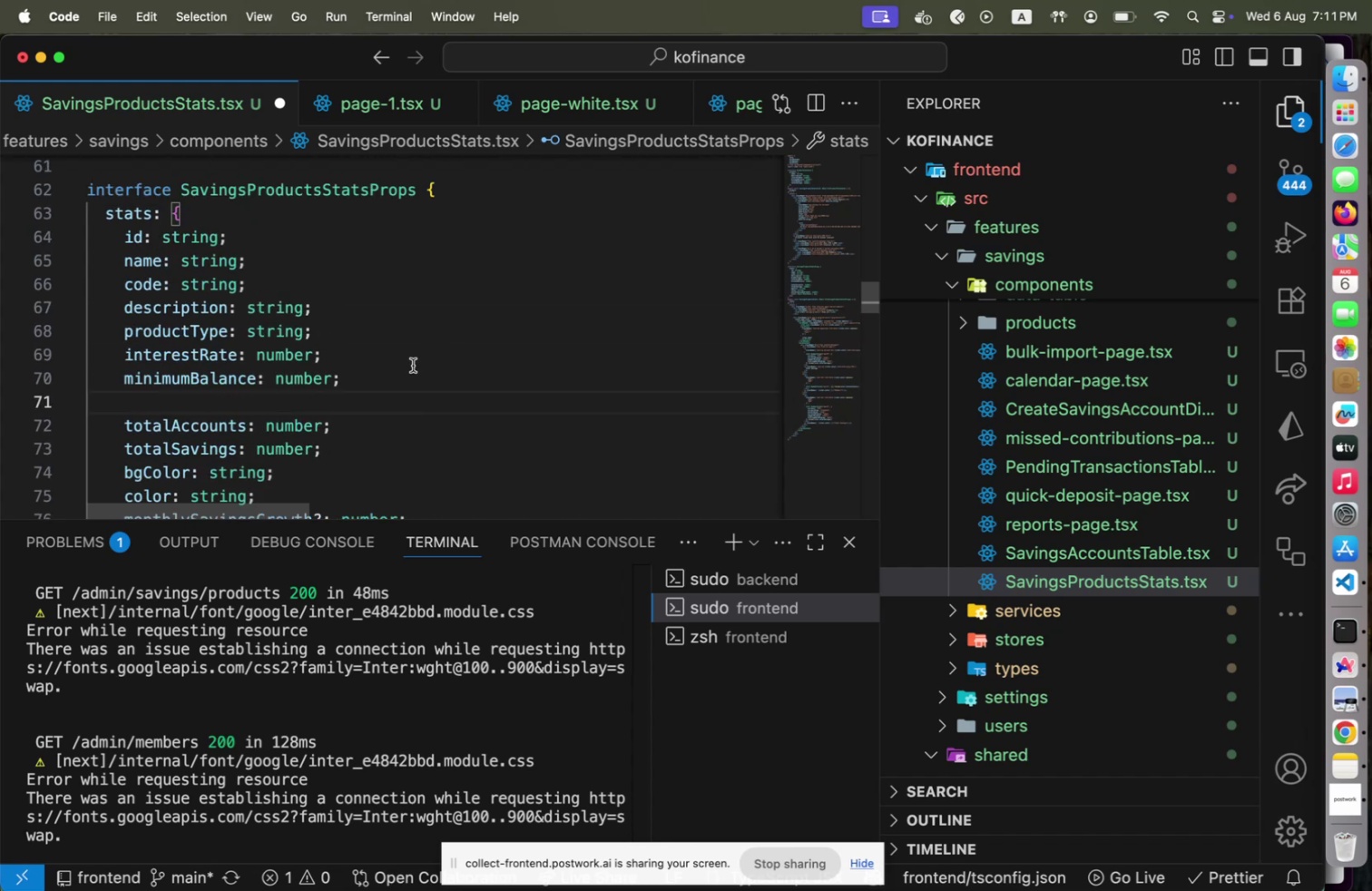 
left_click([380, 387])
 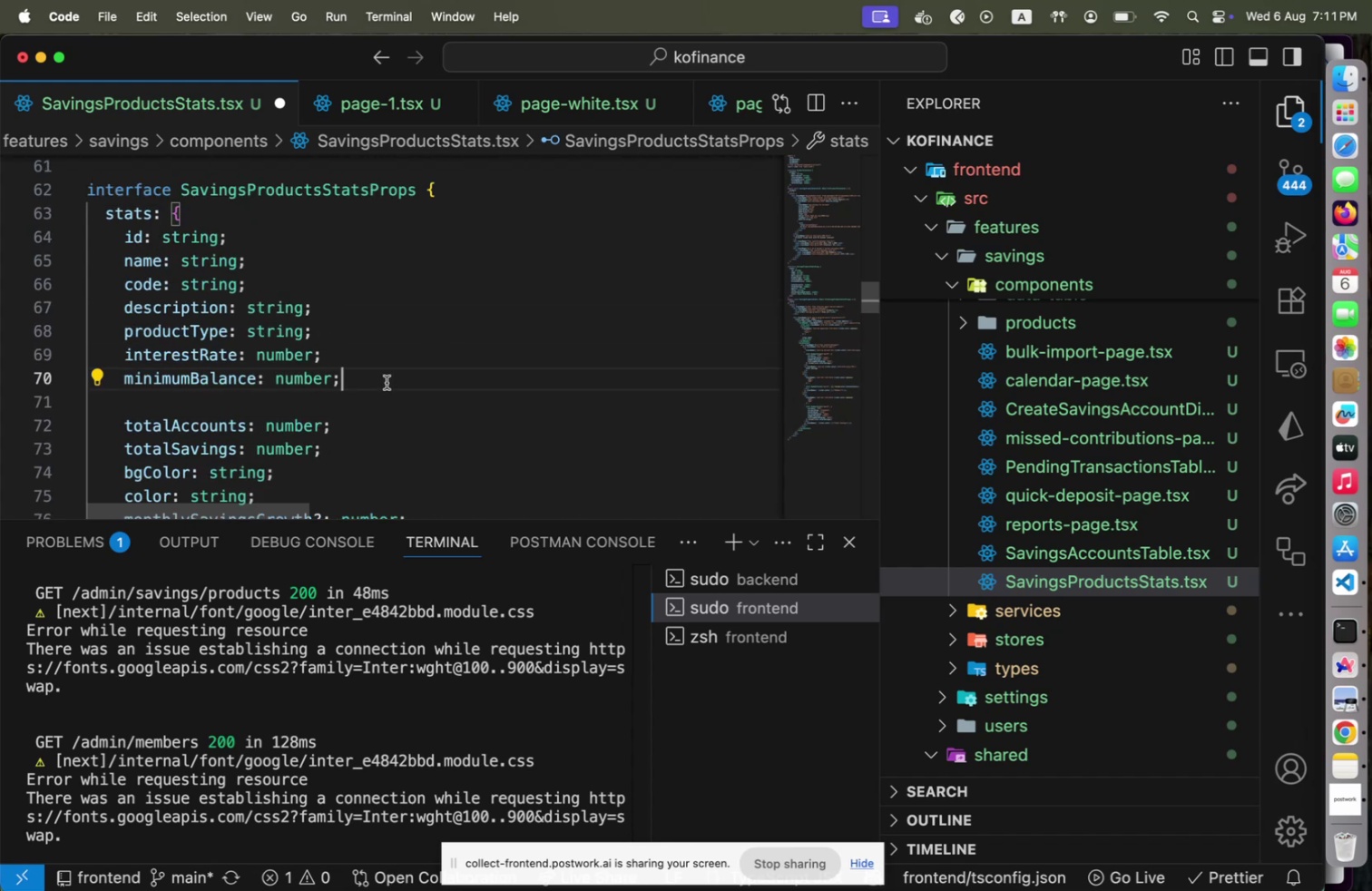 
key(Shift+ArrowUp)
 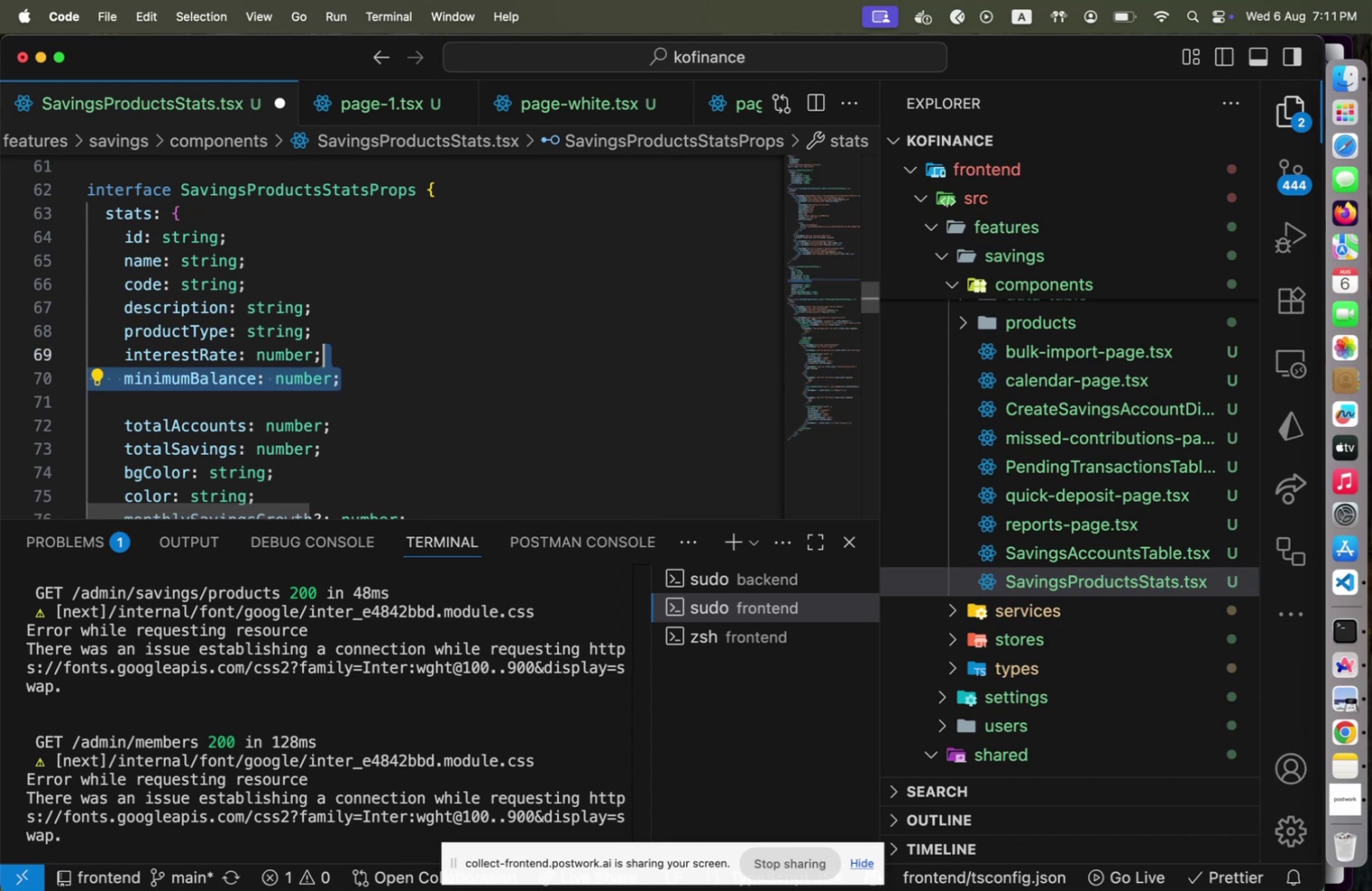 
key(Shift+ArrowUp)
 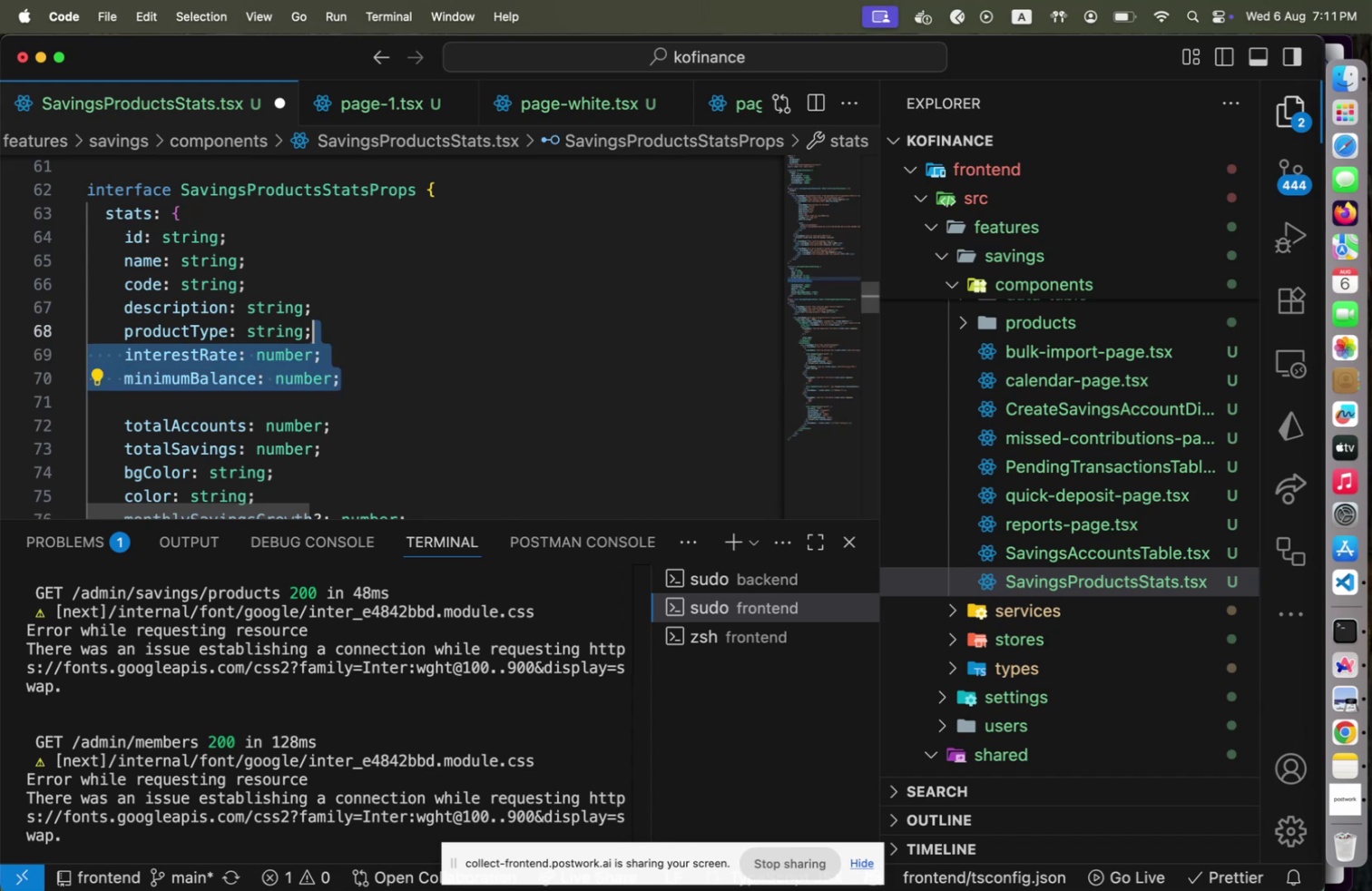 
key(Shift+ArrowUp)
 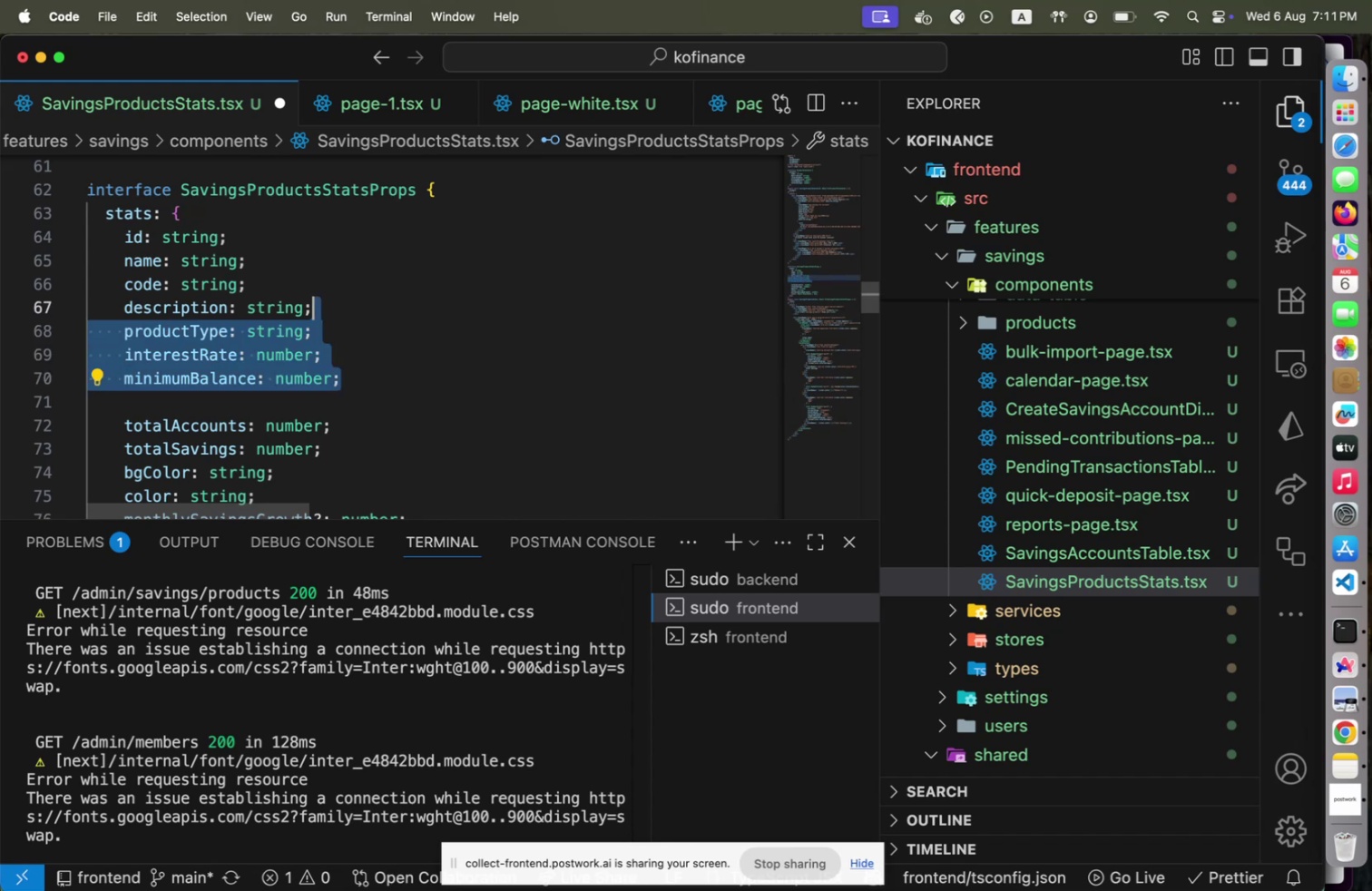 
key(Shift+ArrowUp)
 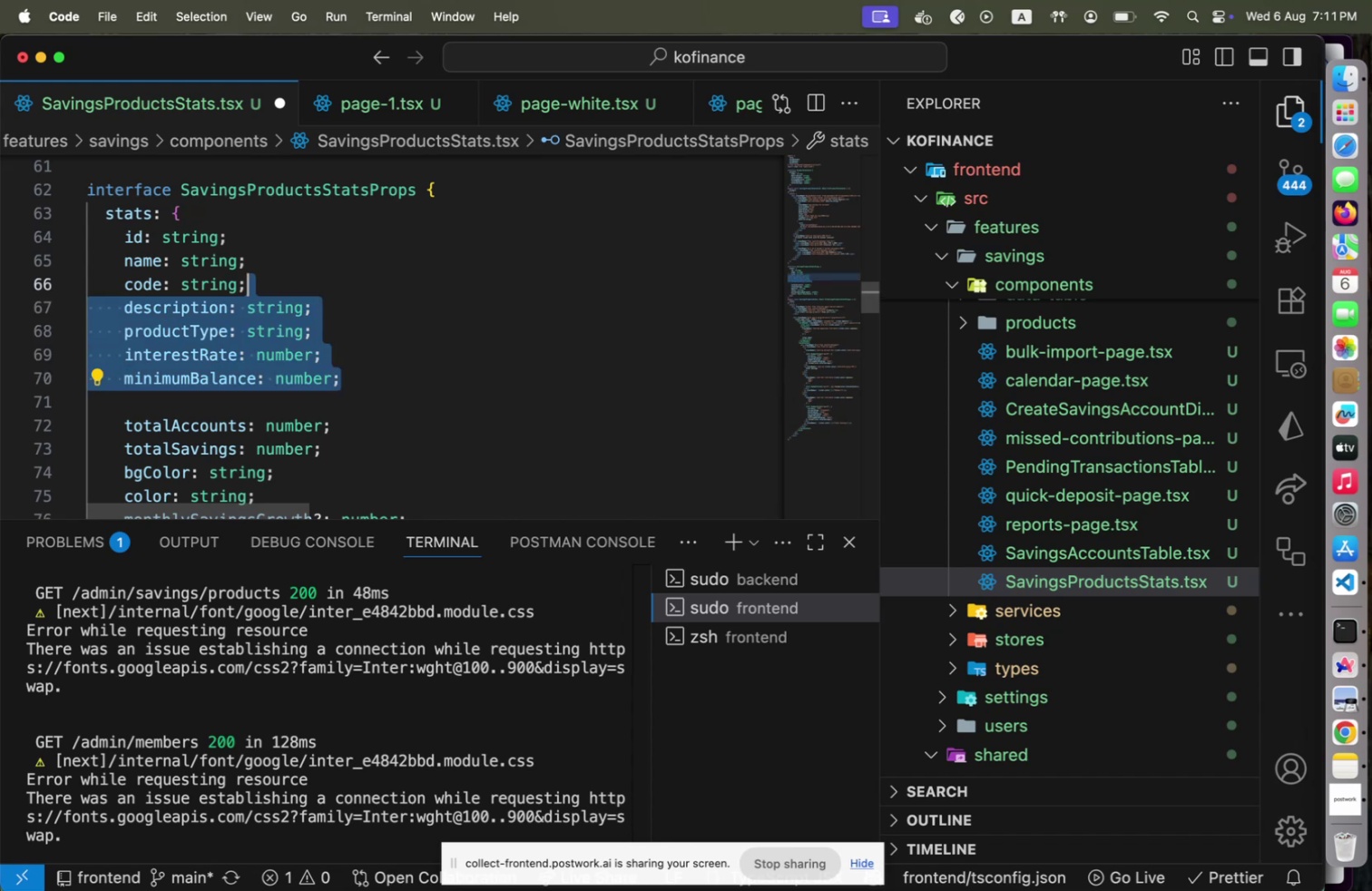 
key(Shift+ArrowUp)
 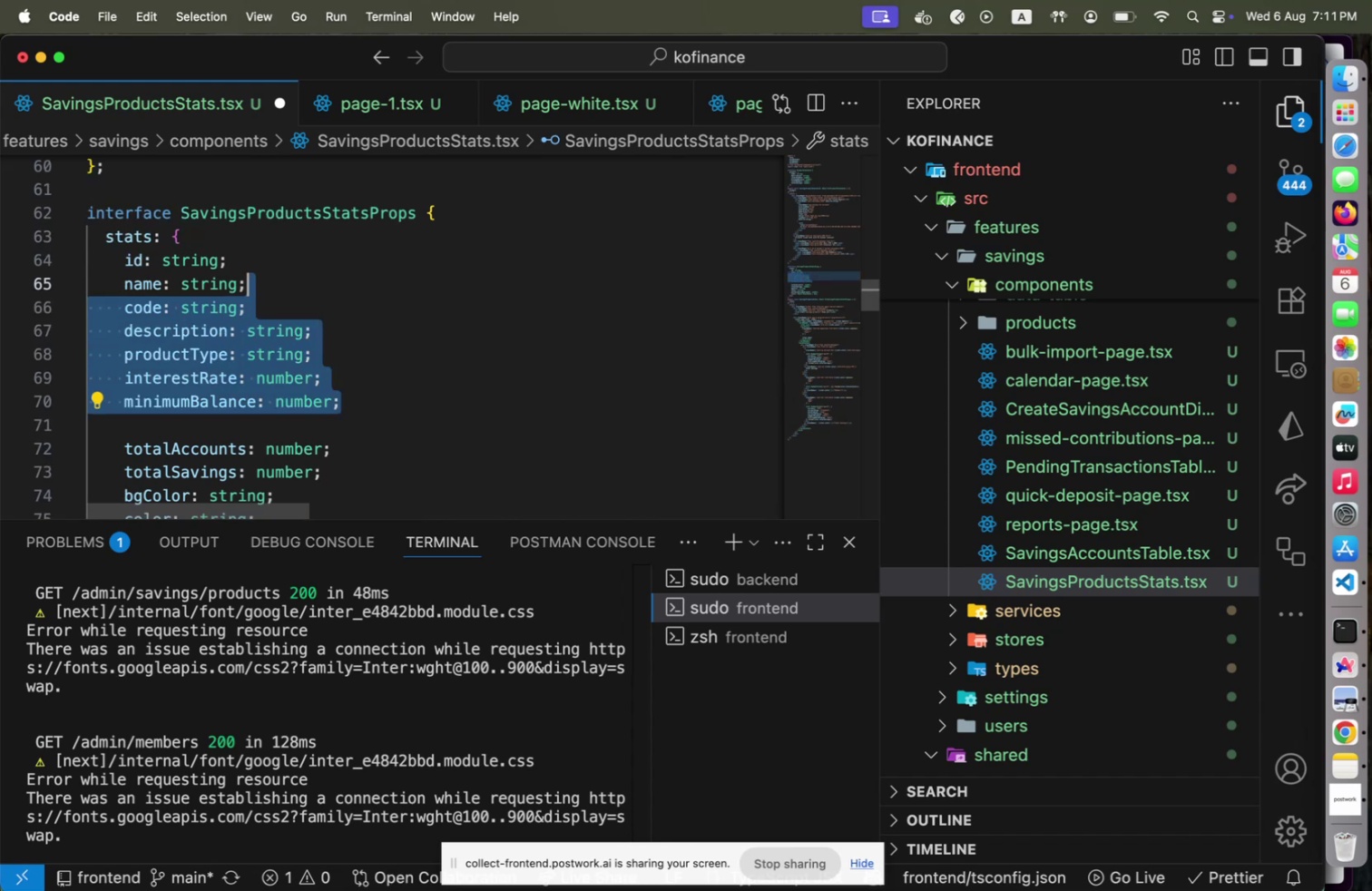 
key(Shift+ArrowUp)
 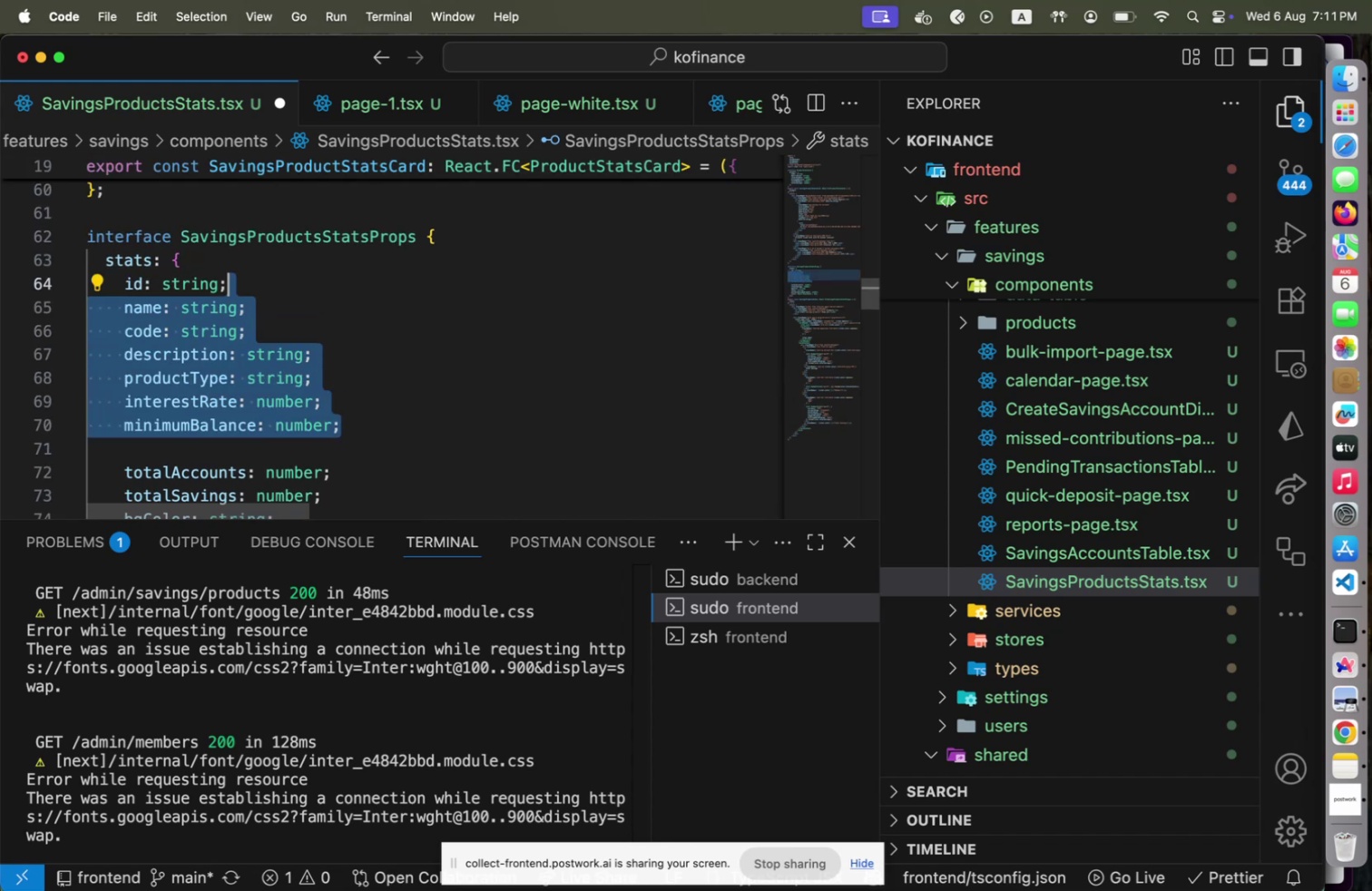 
key(Shift+Home)
 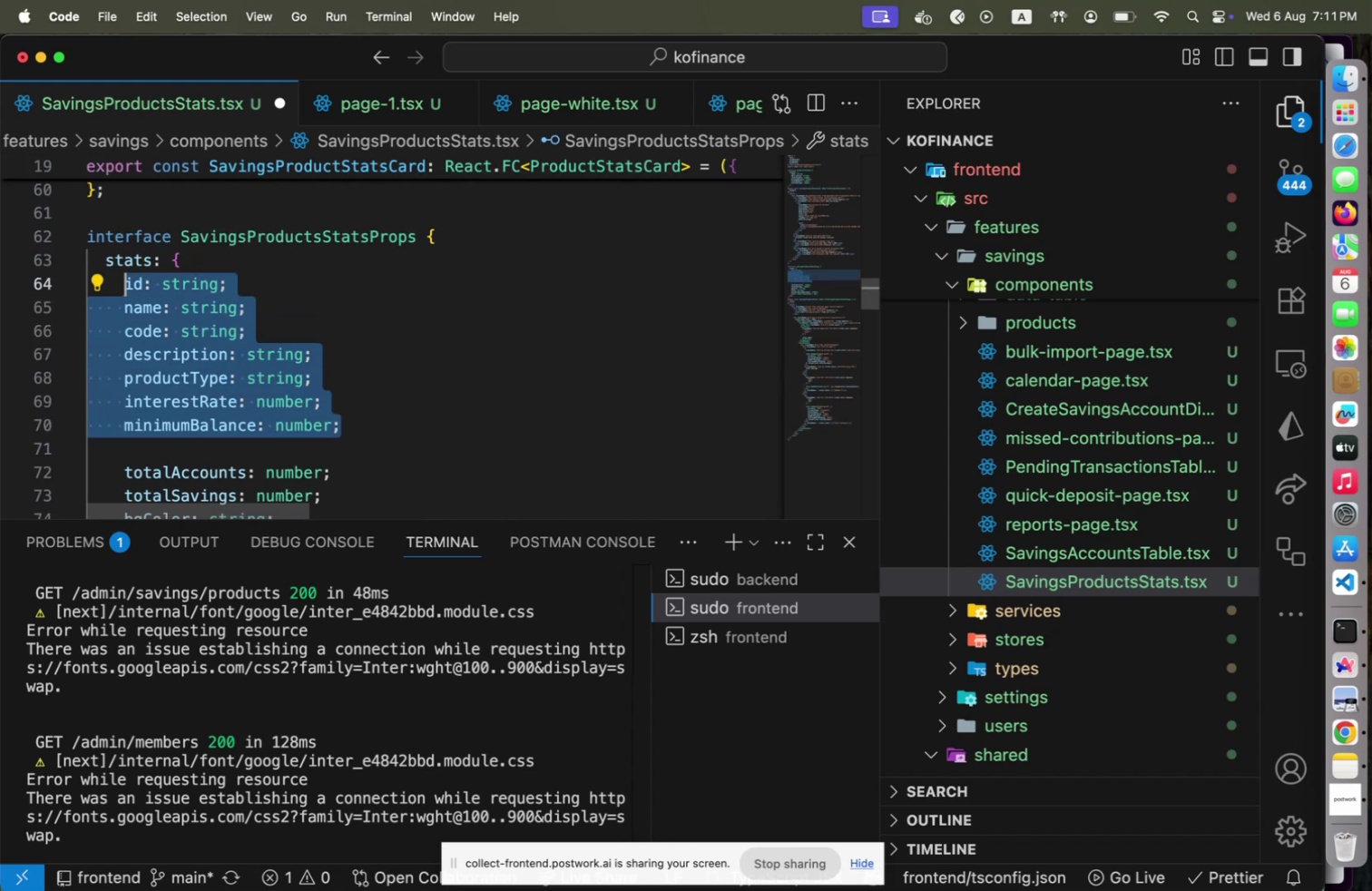 
key(Backspace)
 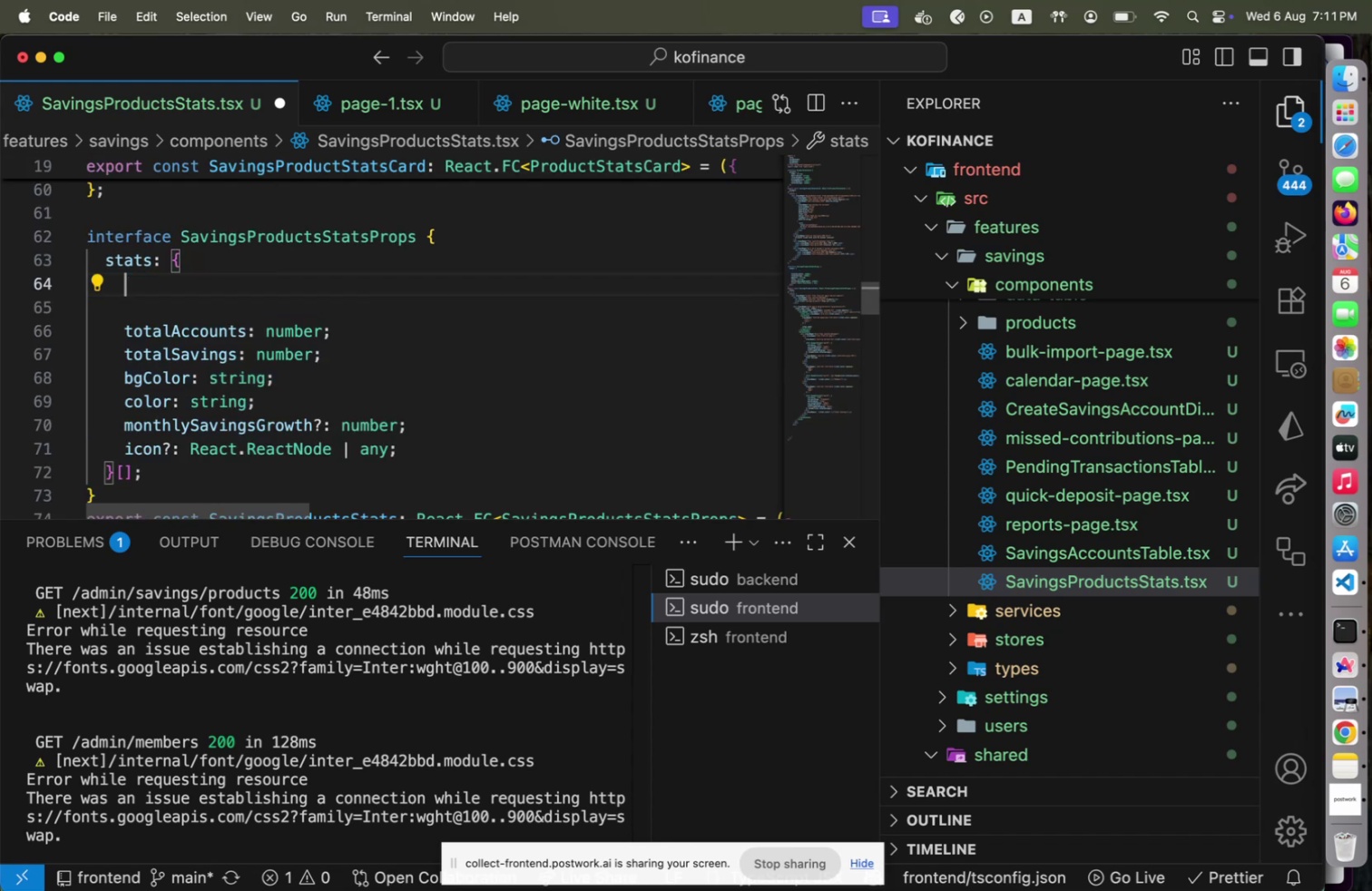 
key(ArrowUp)
 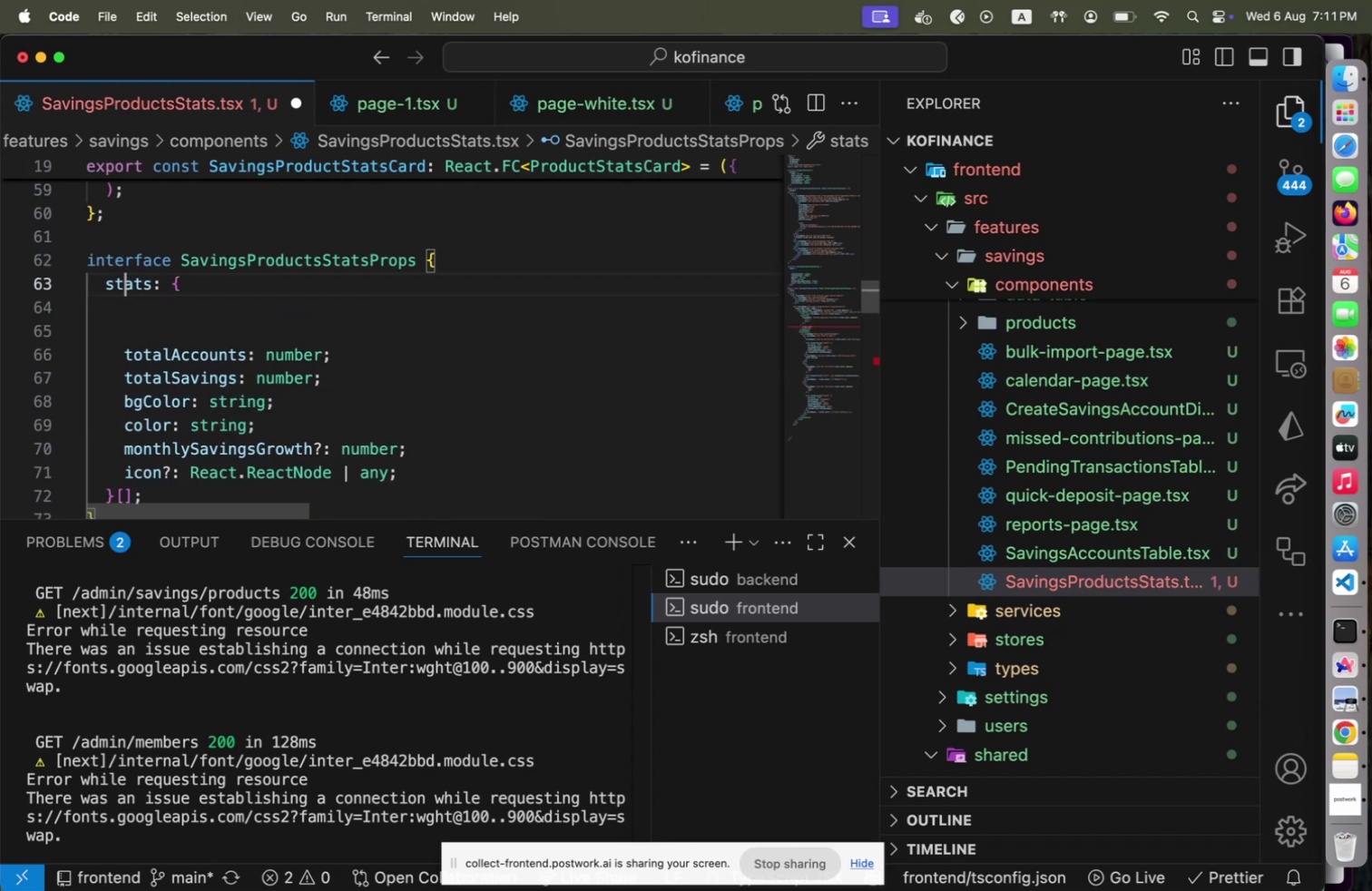 
key(ArrowRight)
 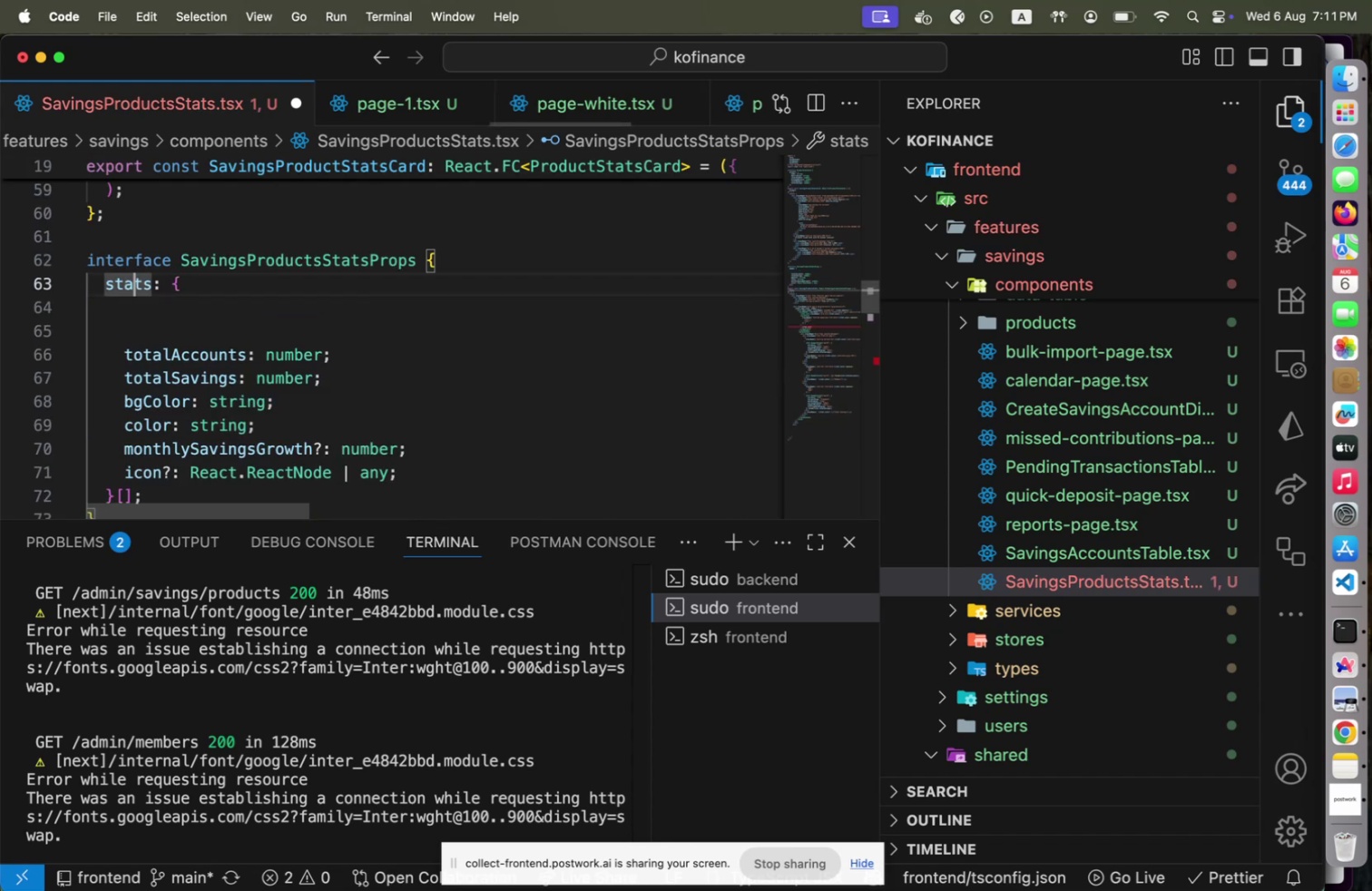 
key(ArrowRight)
 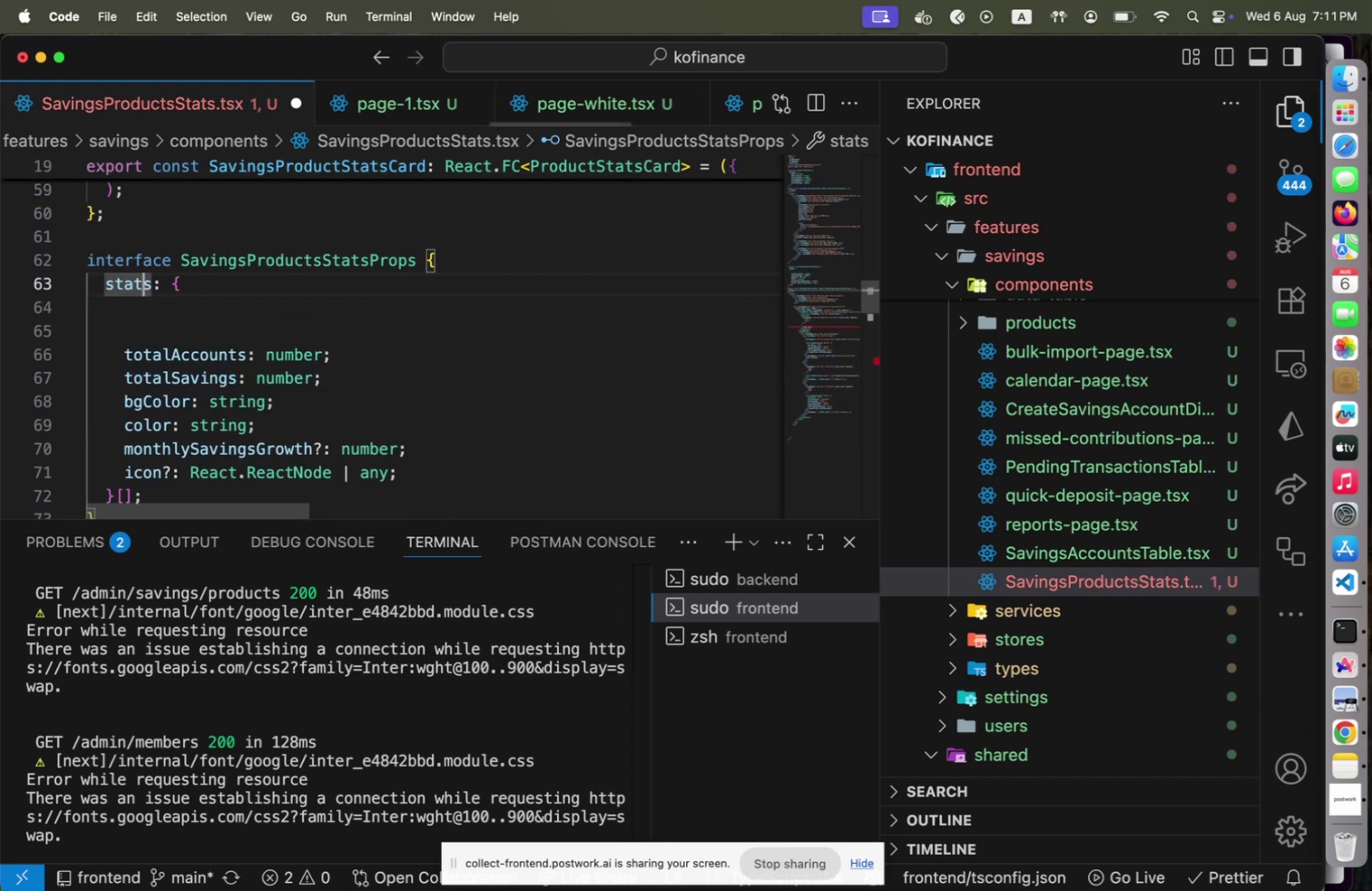 
key(ArrowRight)
 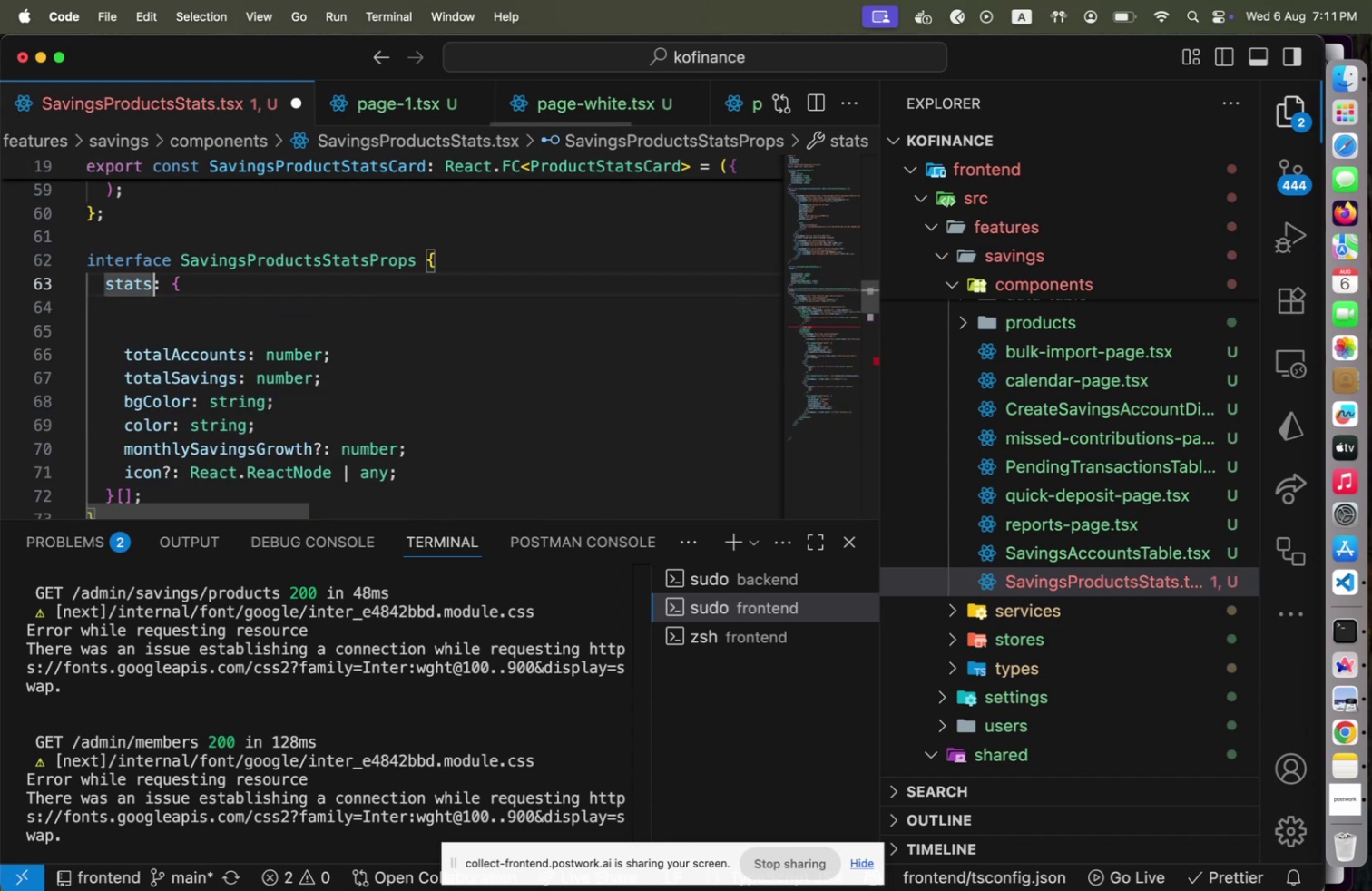 
key(ArrowRight)
 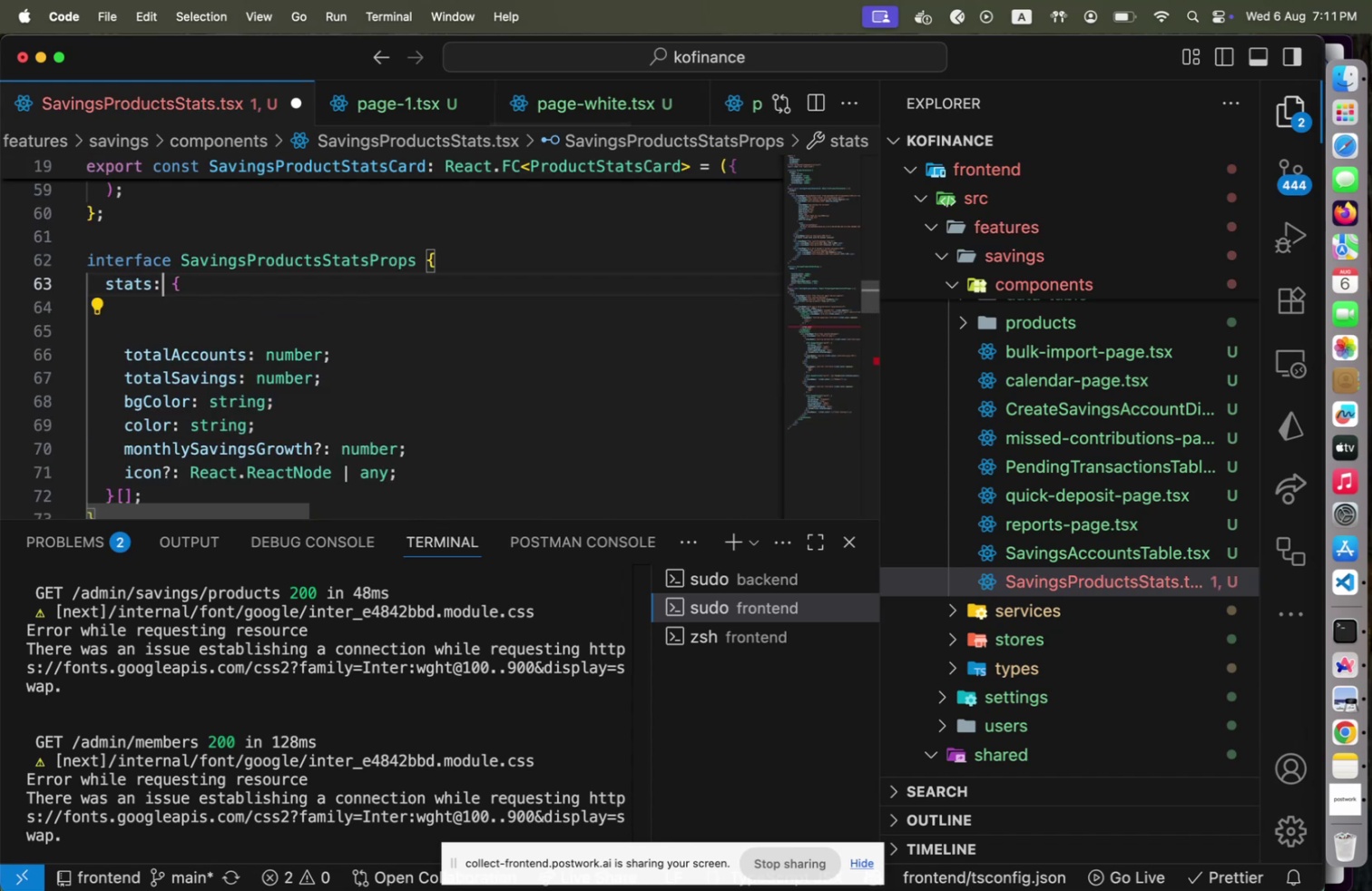 
type( SavingsProduct)
 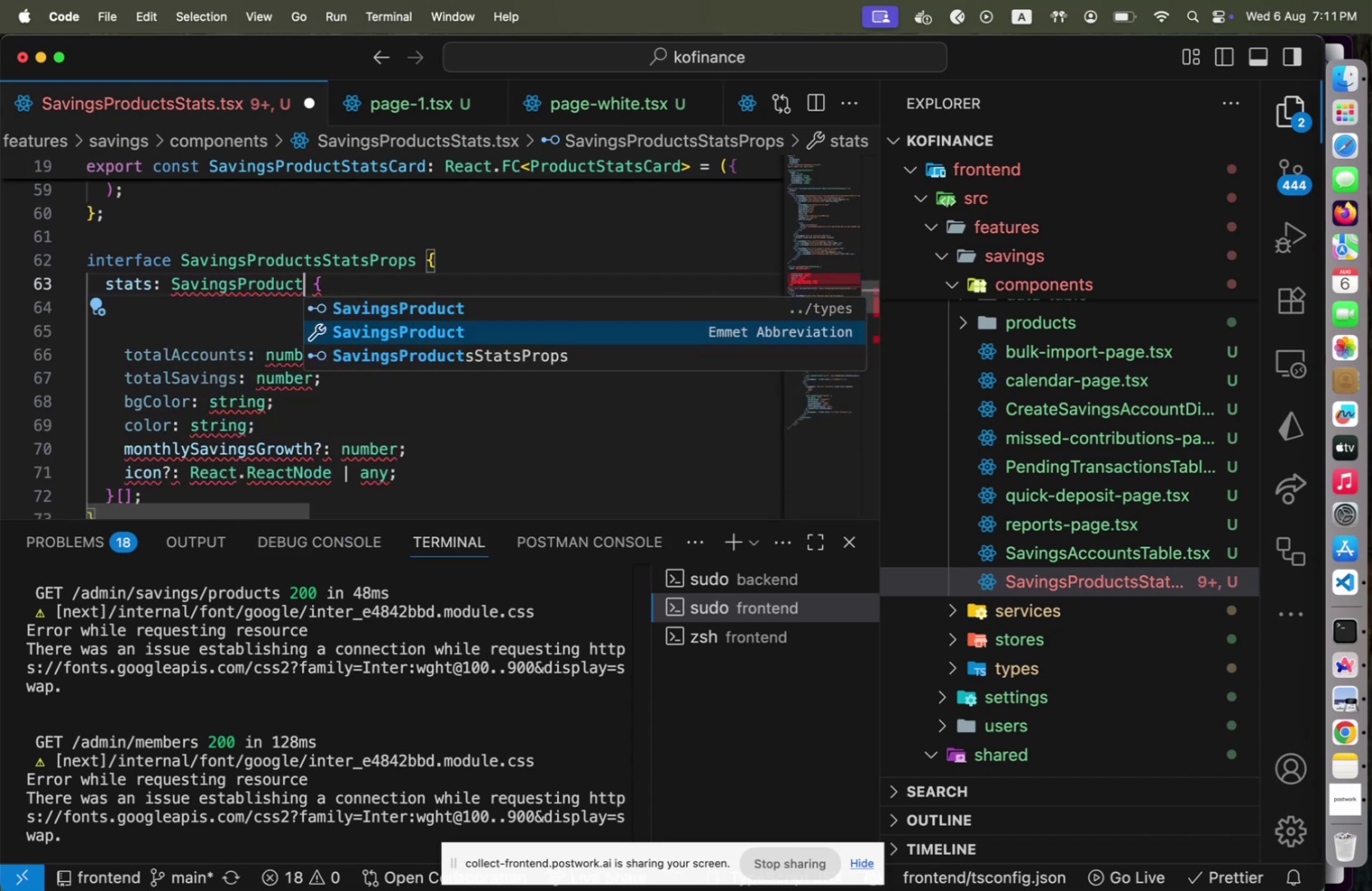 
 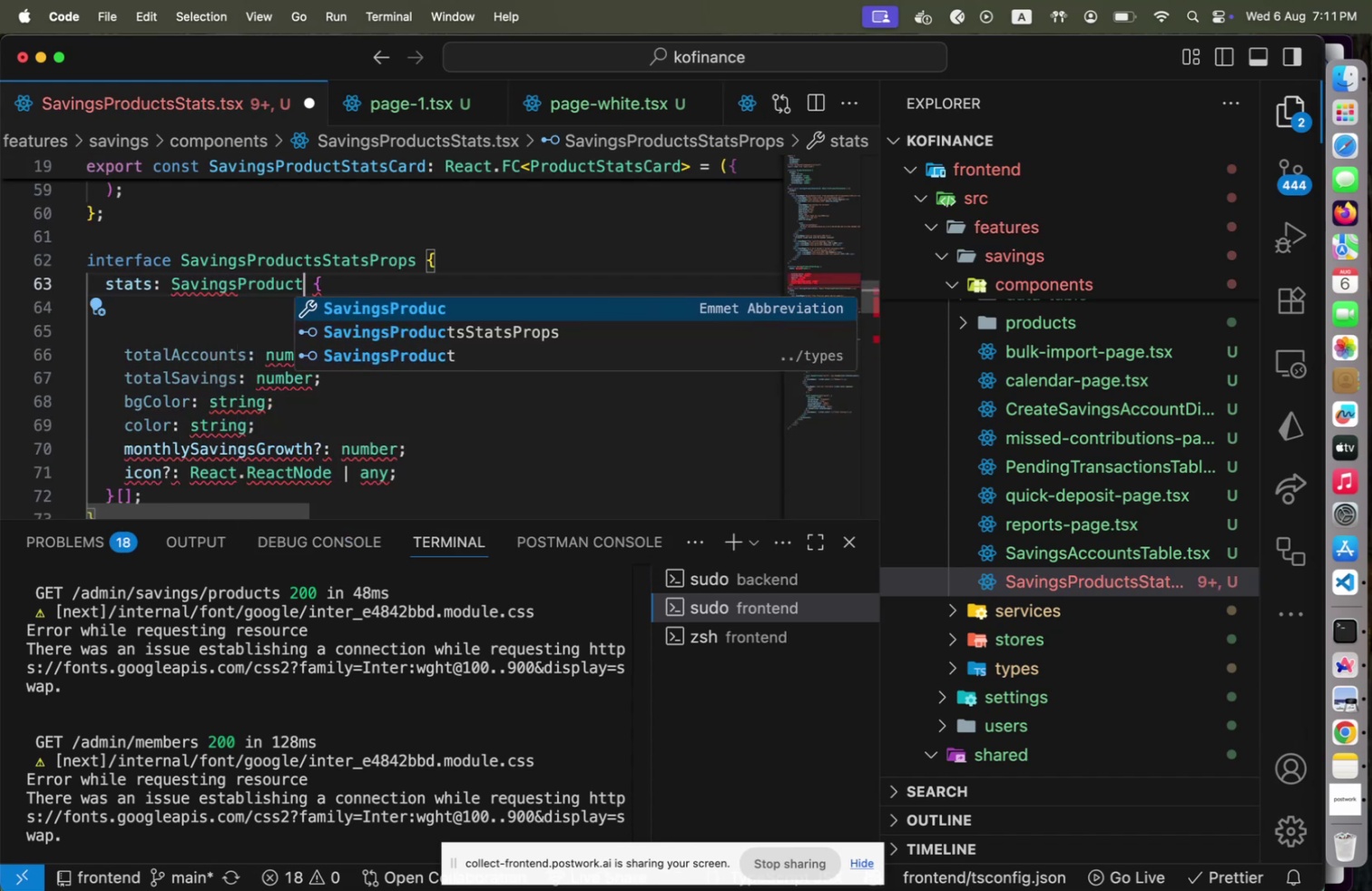 
key(ArrowDown)
 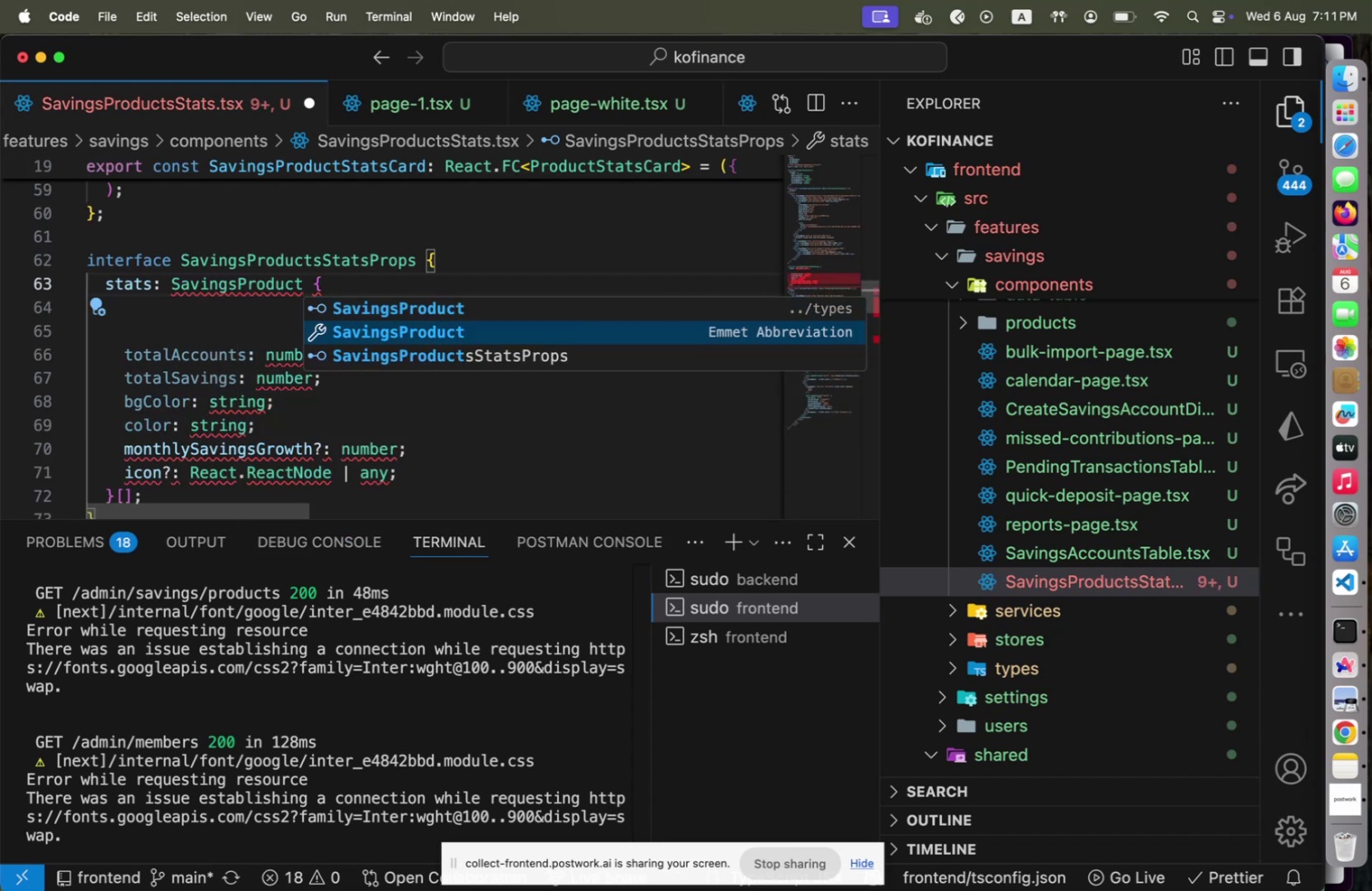 
key(ArrowUp)
 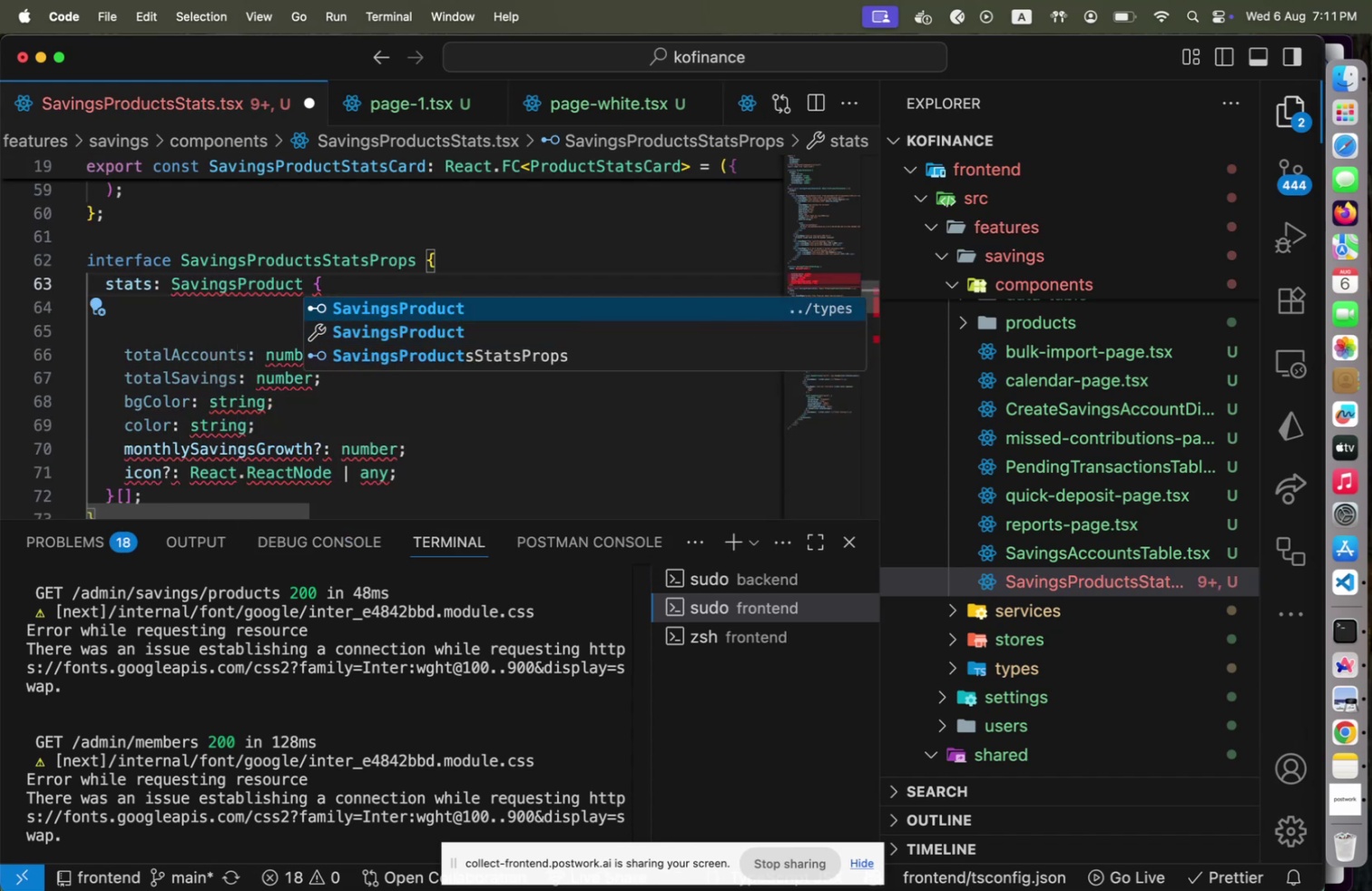 
key(Enter)
 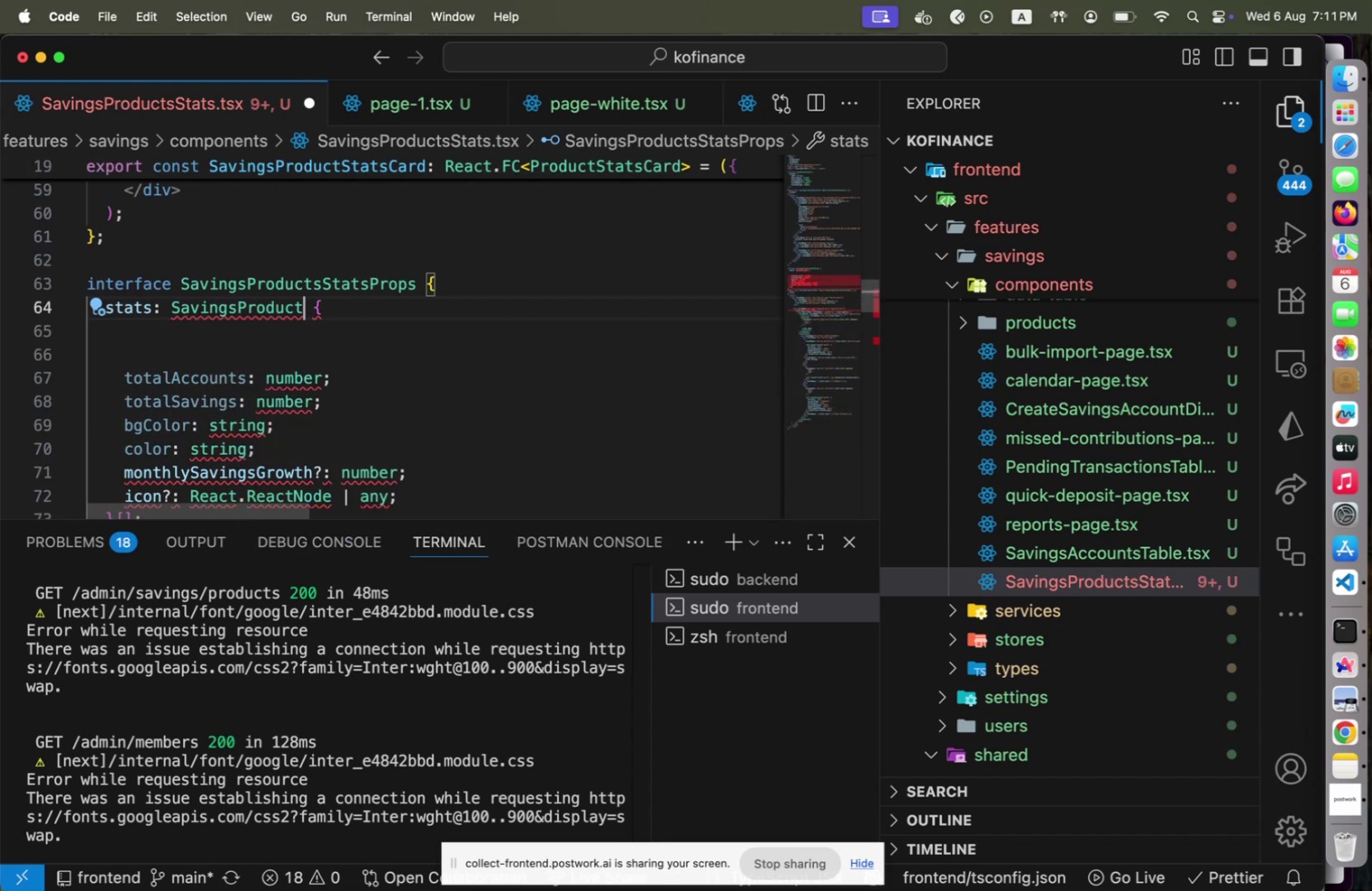 
key(Space)
 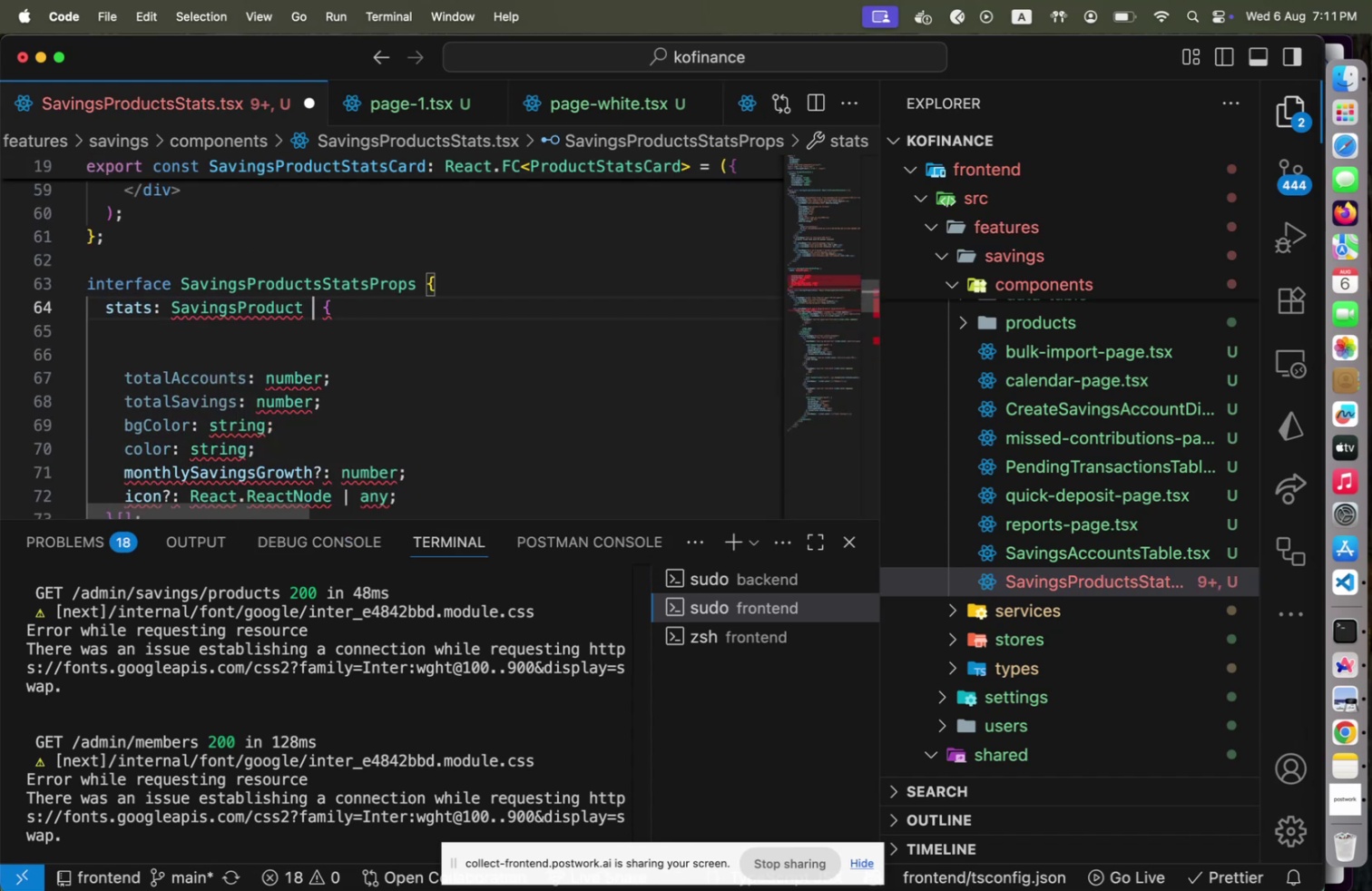 
key(Shift+7)
 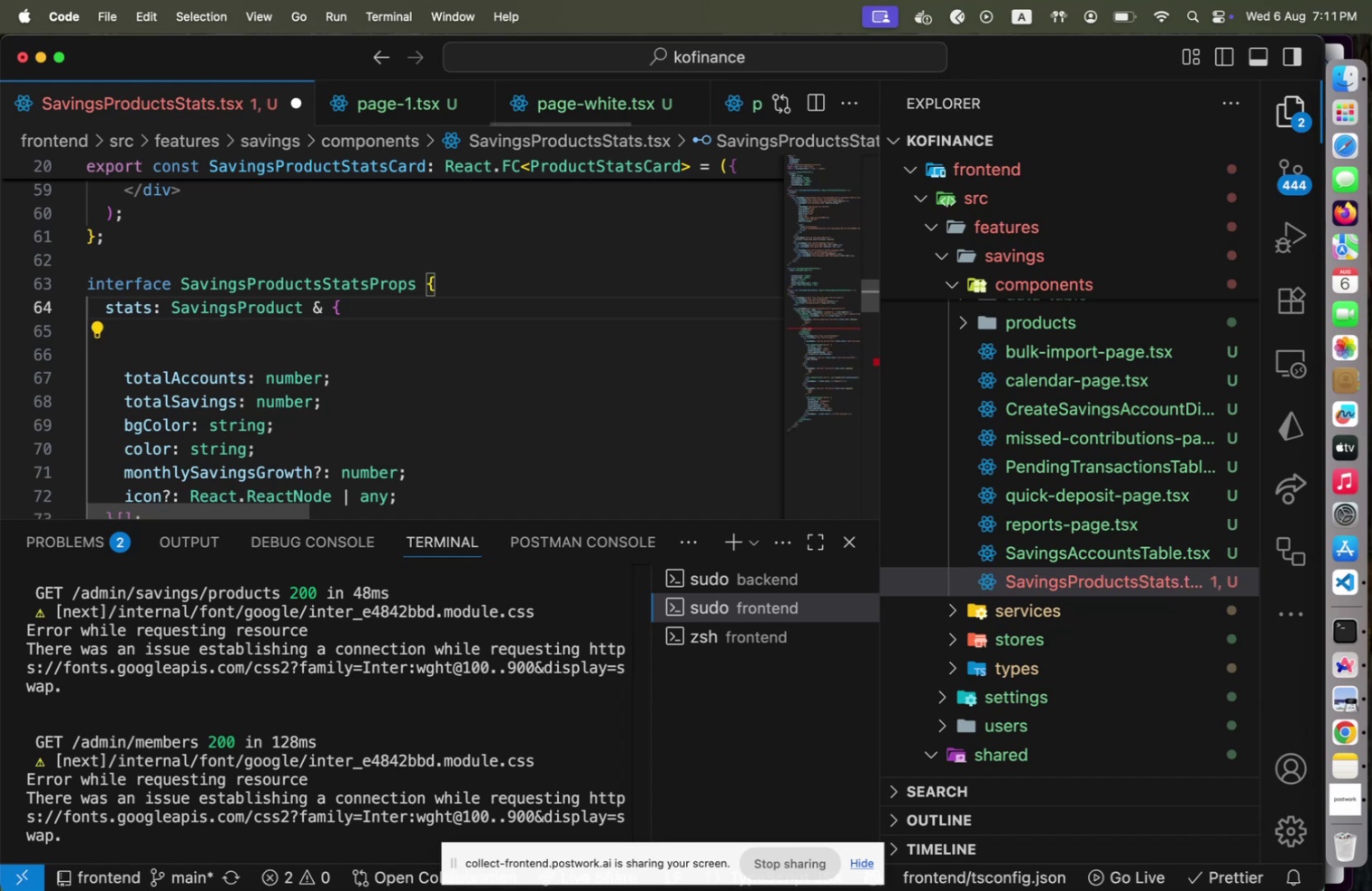 
key(Alt+Shift+F)
 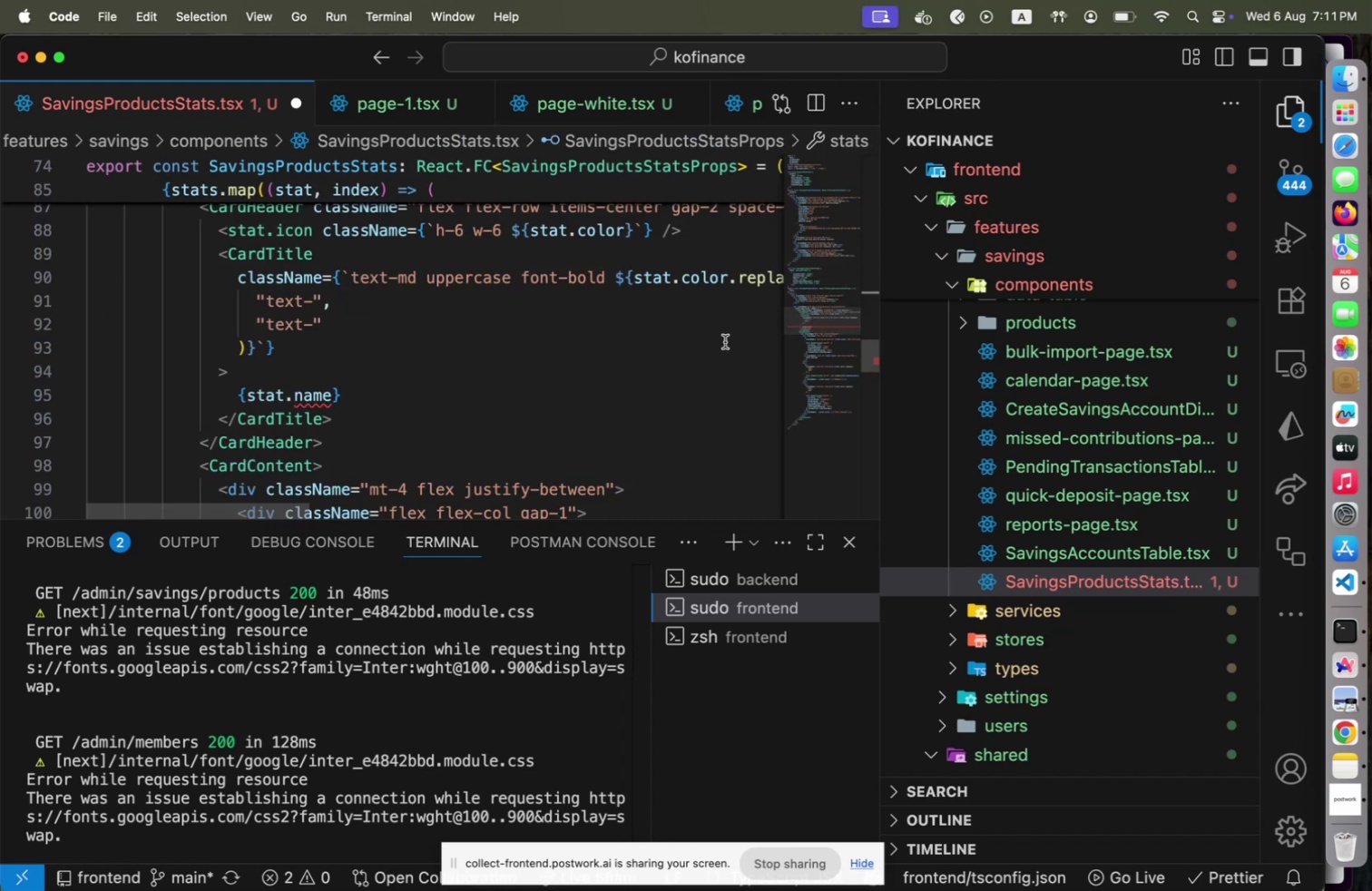 
left_click([307, 394])
 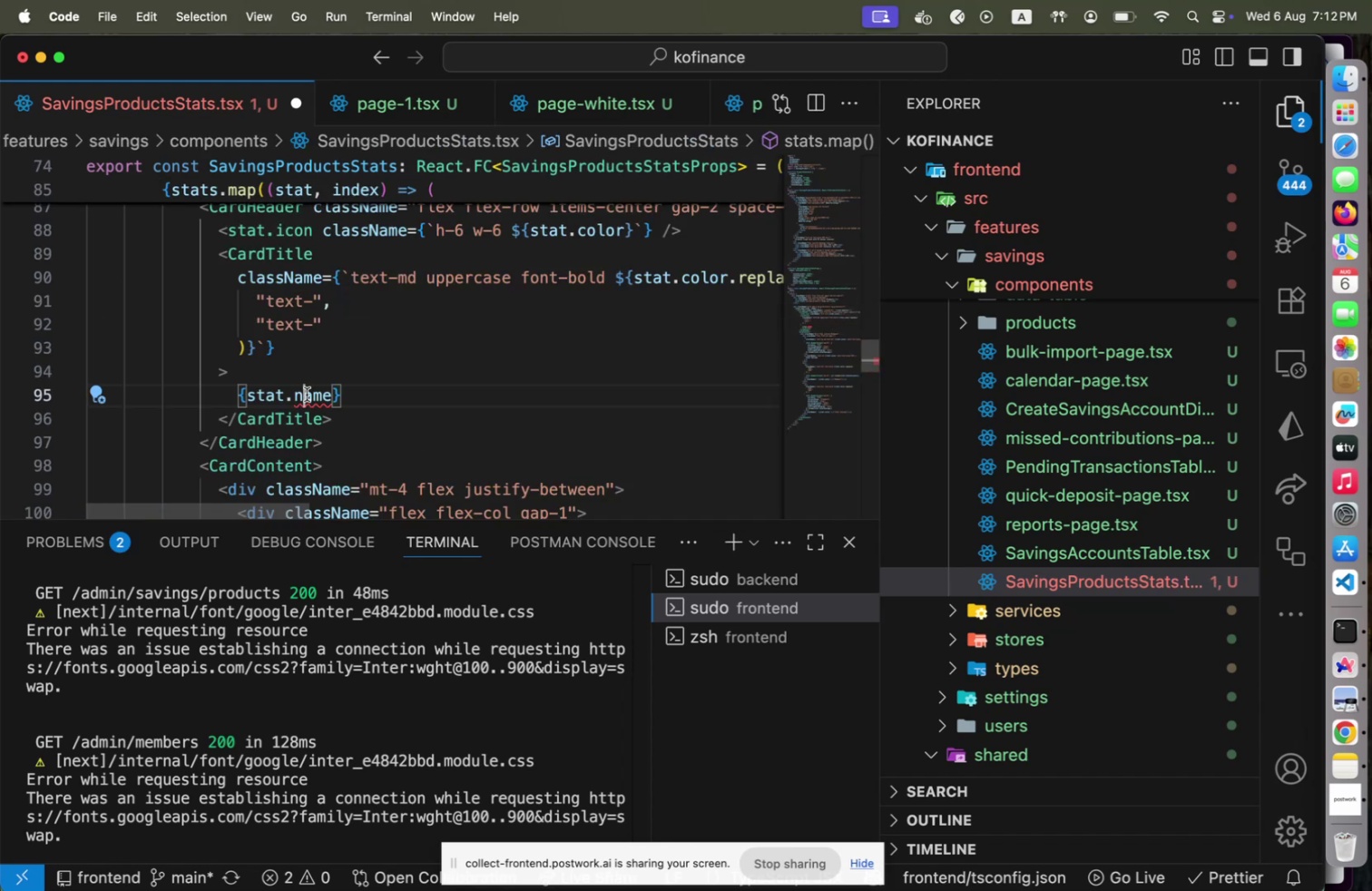 
key(ArrowLeft)
 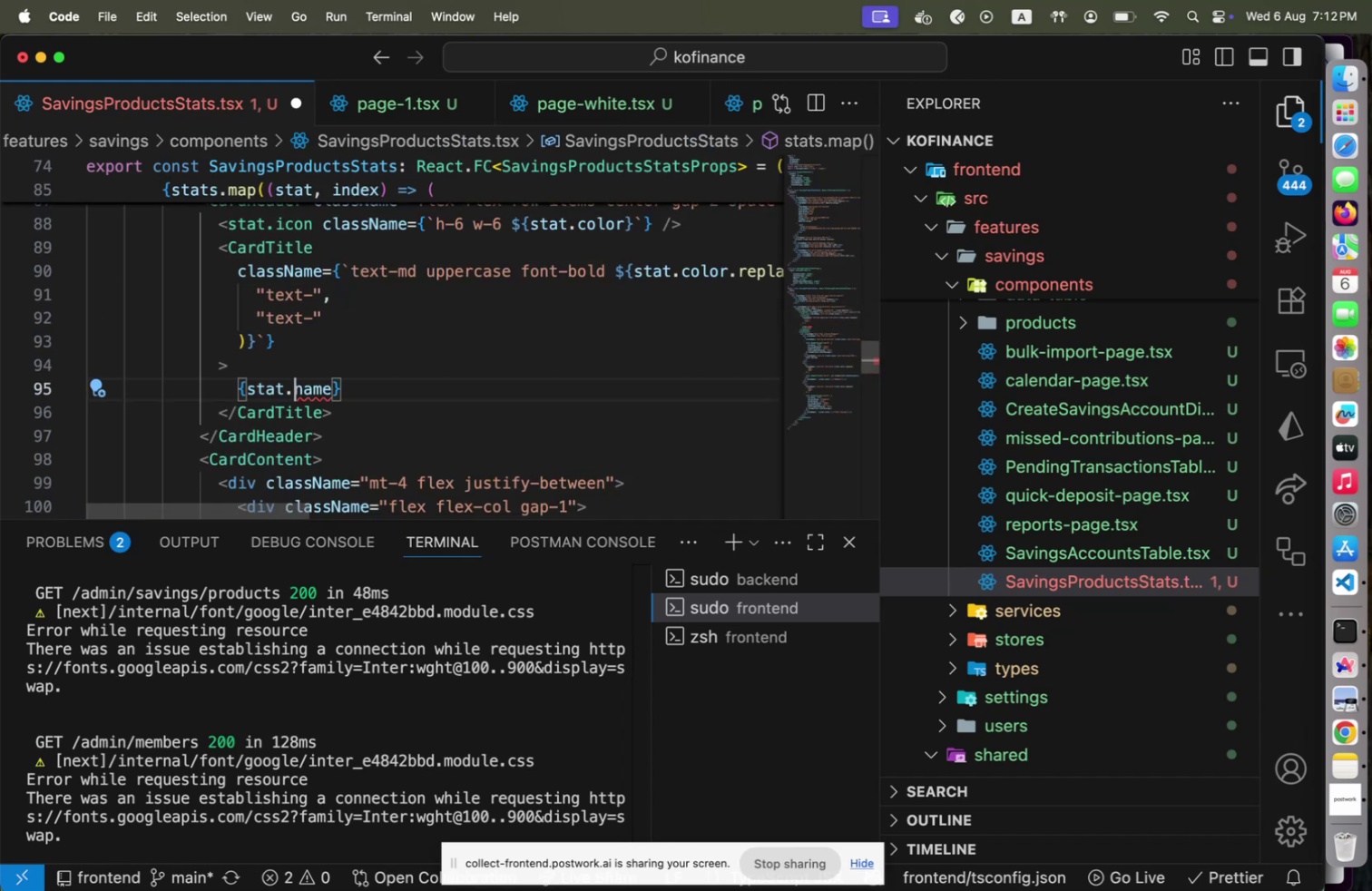 
key(Shift+End)
 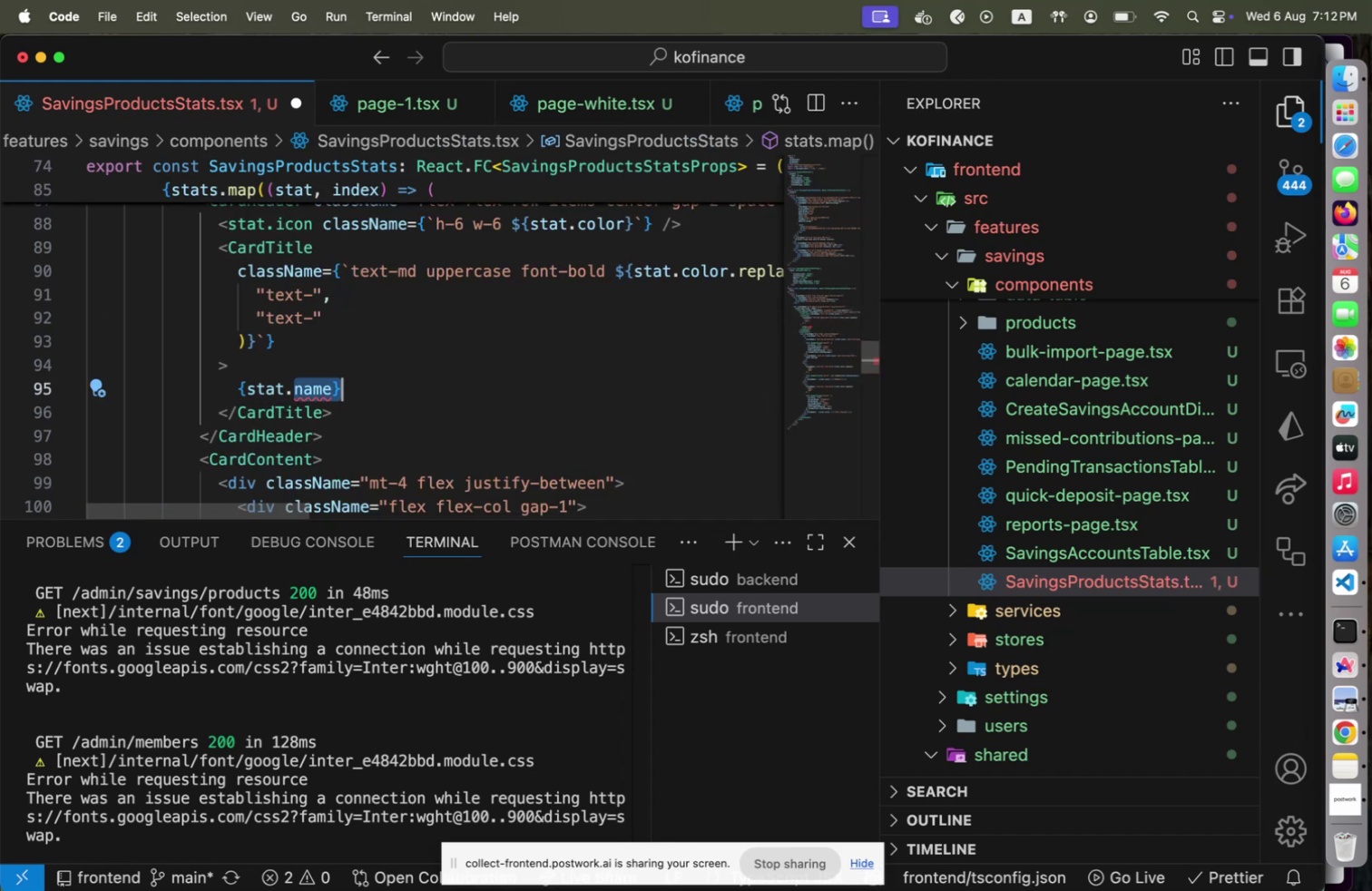 
key(Shift+ArrowLeft)
 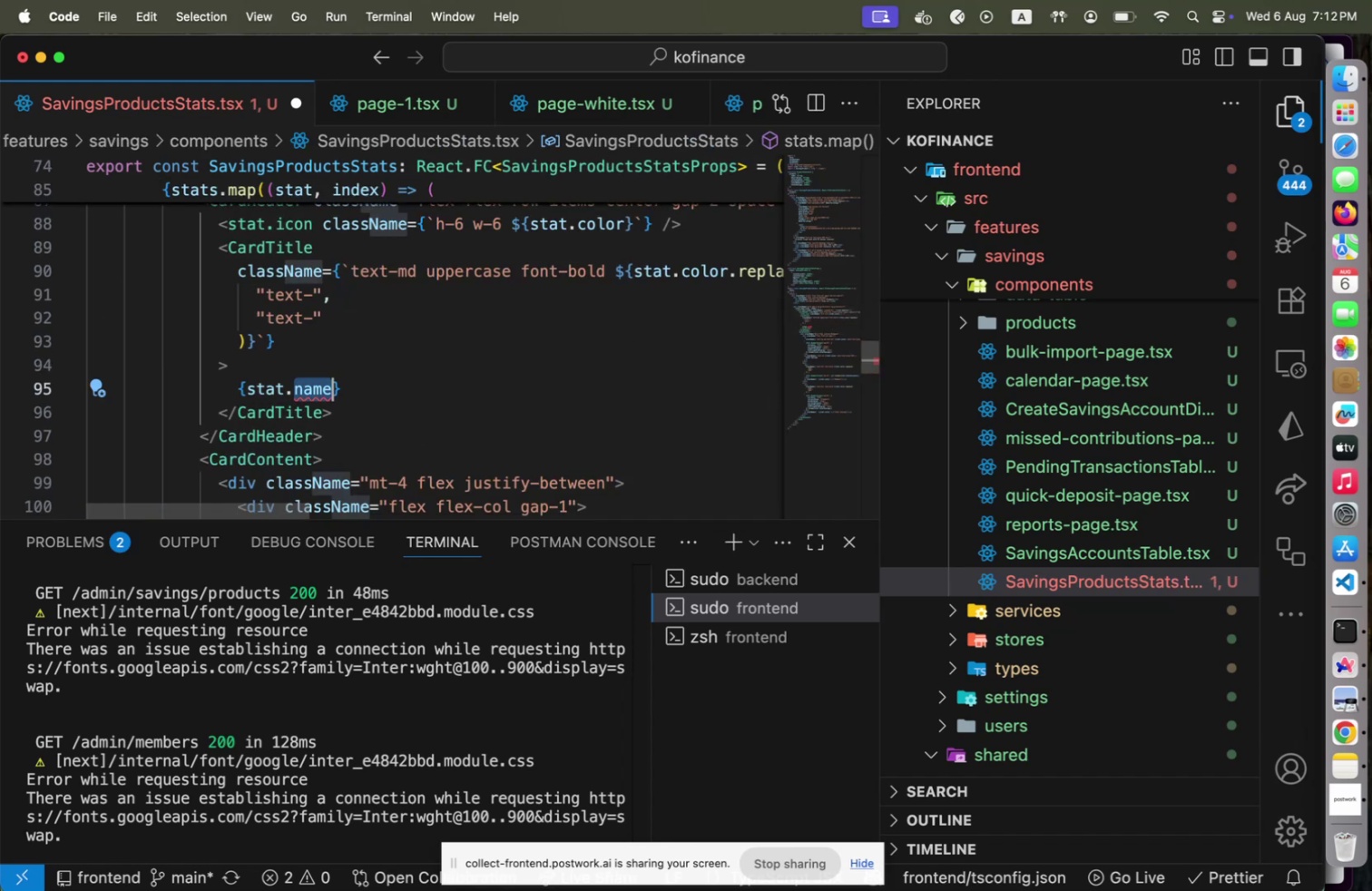 
key(Shift+ArrowLeft)
 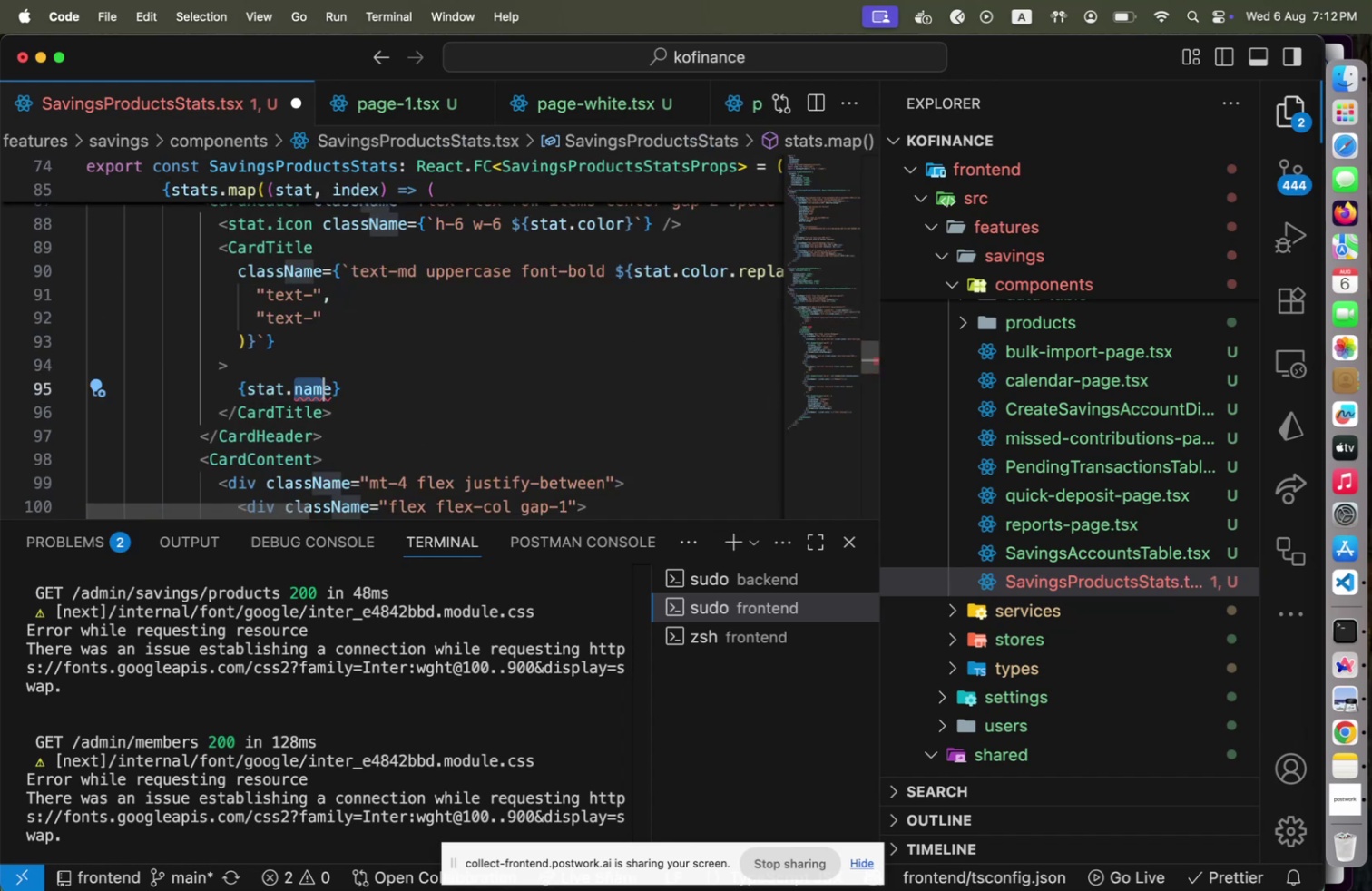 
key(Shift+ArrowRight)
 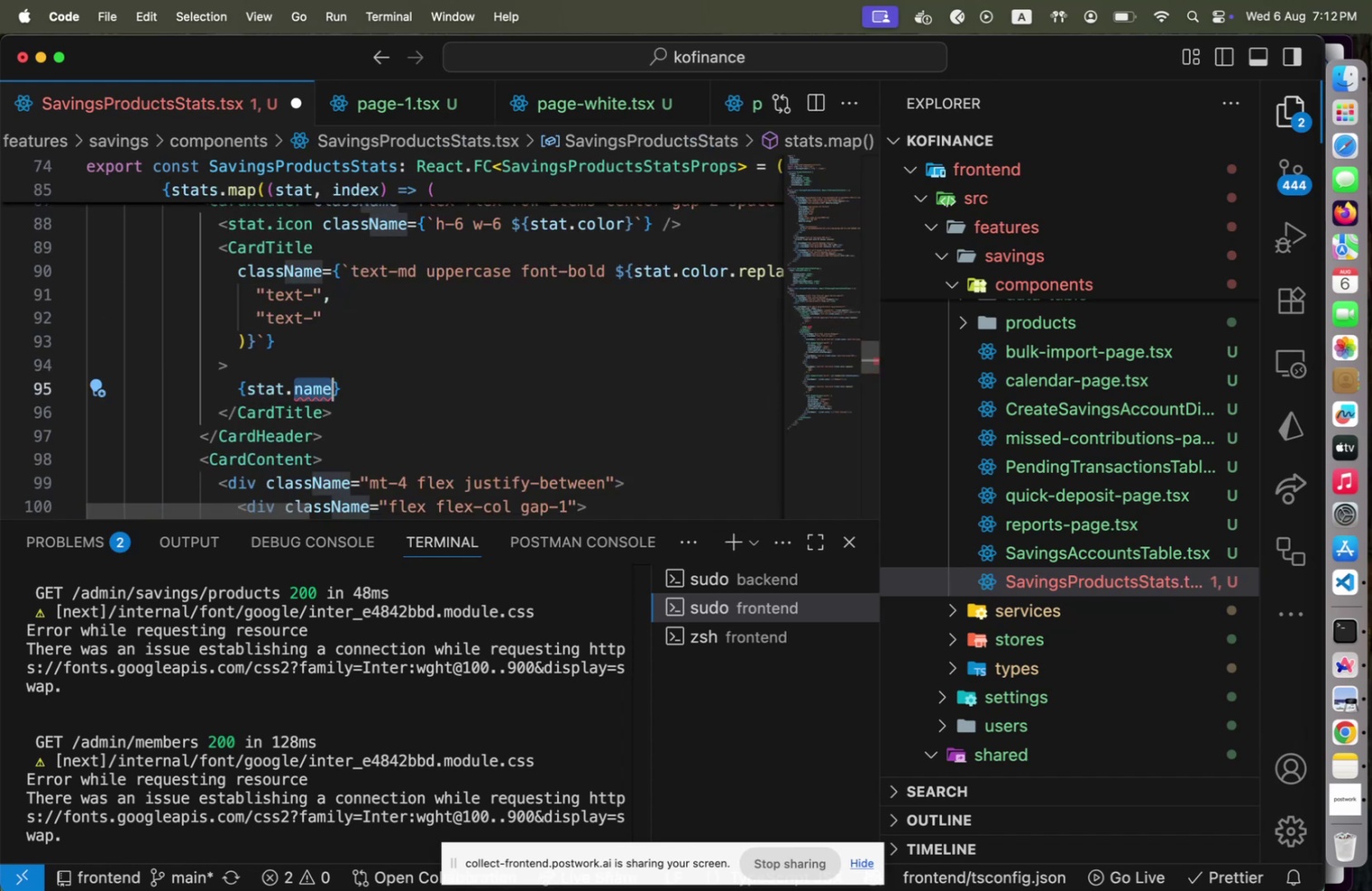 
key(Backspace)
key(Backspace)
type(.name)
 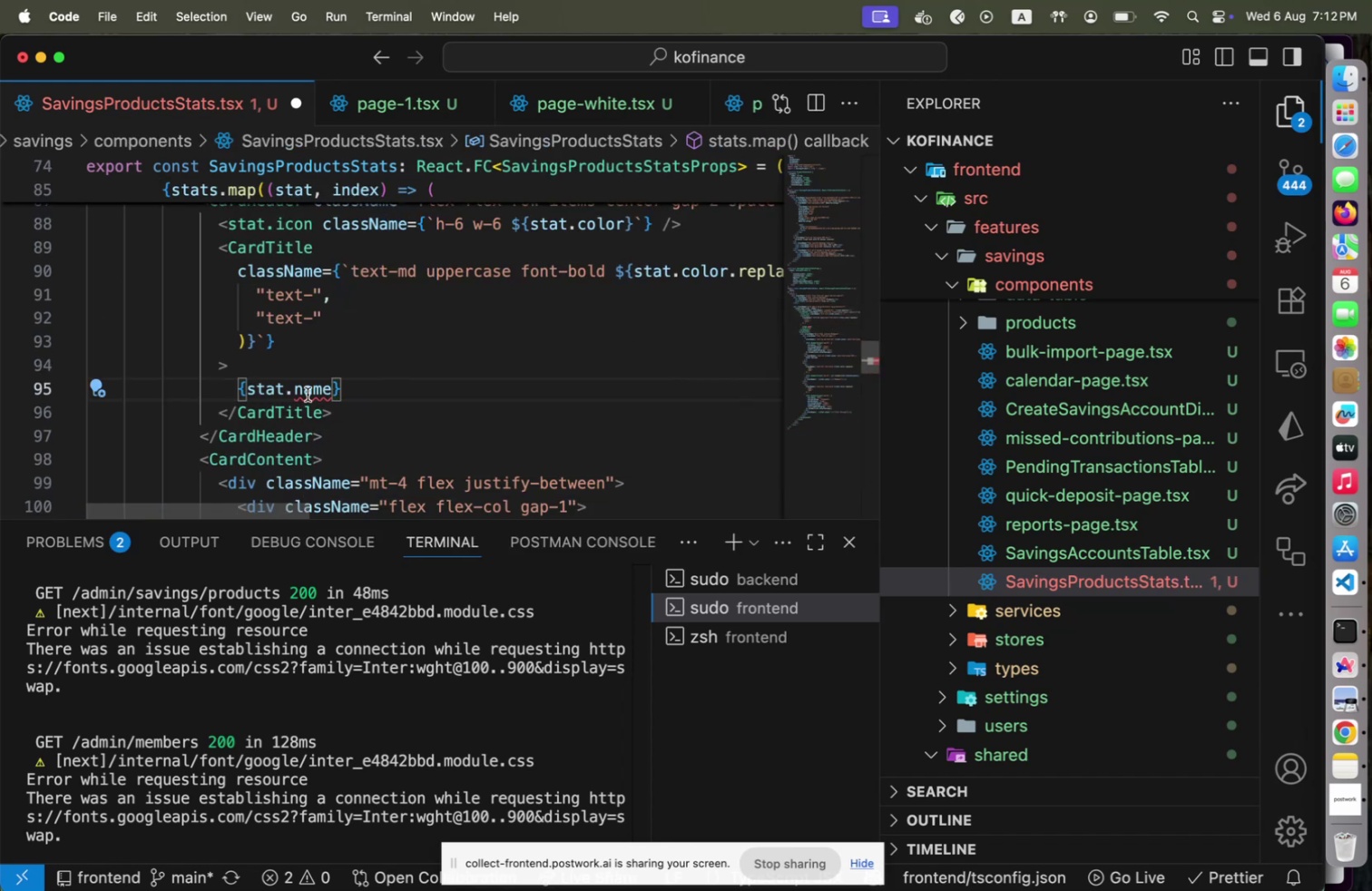 
scroll: coordinate [282, 393], scroll_direction: up, amount: 26.0
 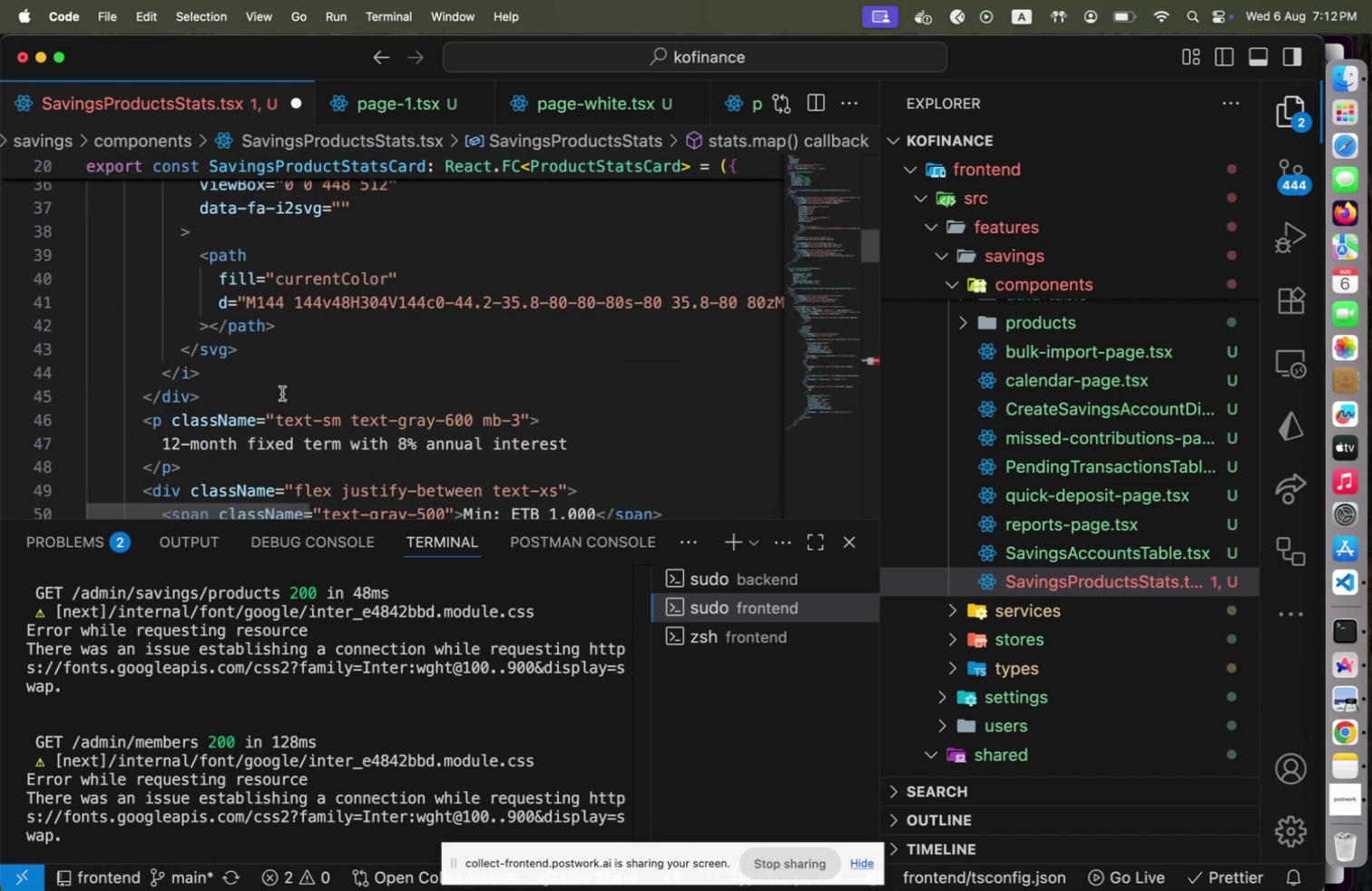 
scroll: coordinate [282, 392], scroll_direction: down, amount: 10.0
 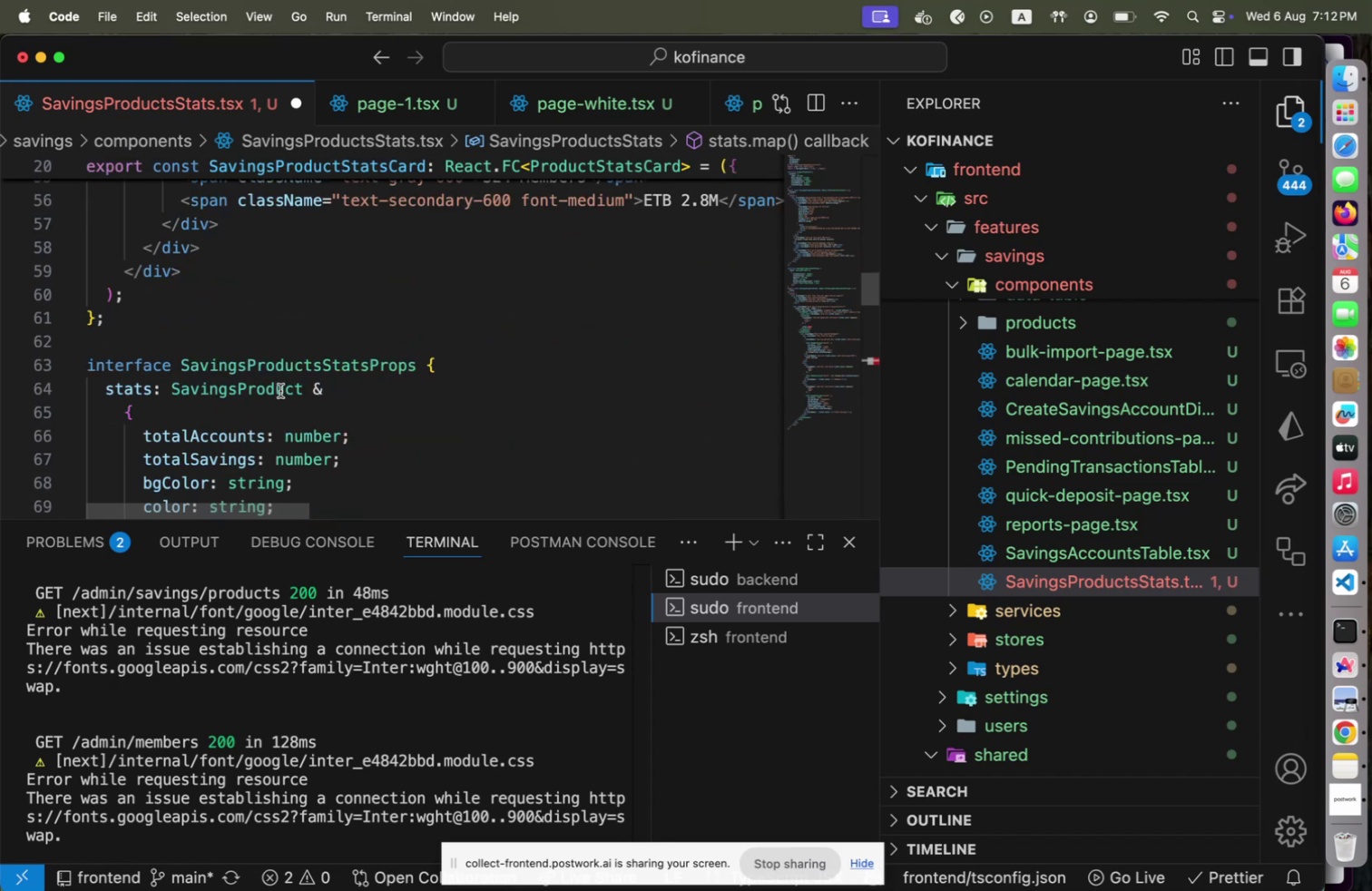 
left_click([280, 390])
 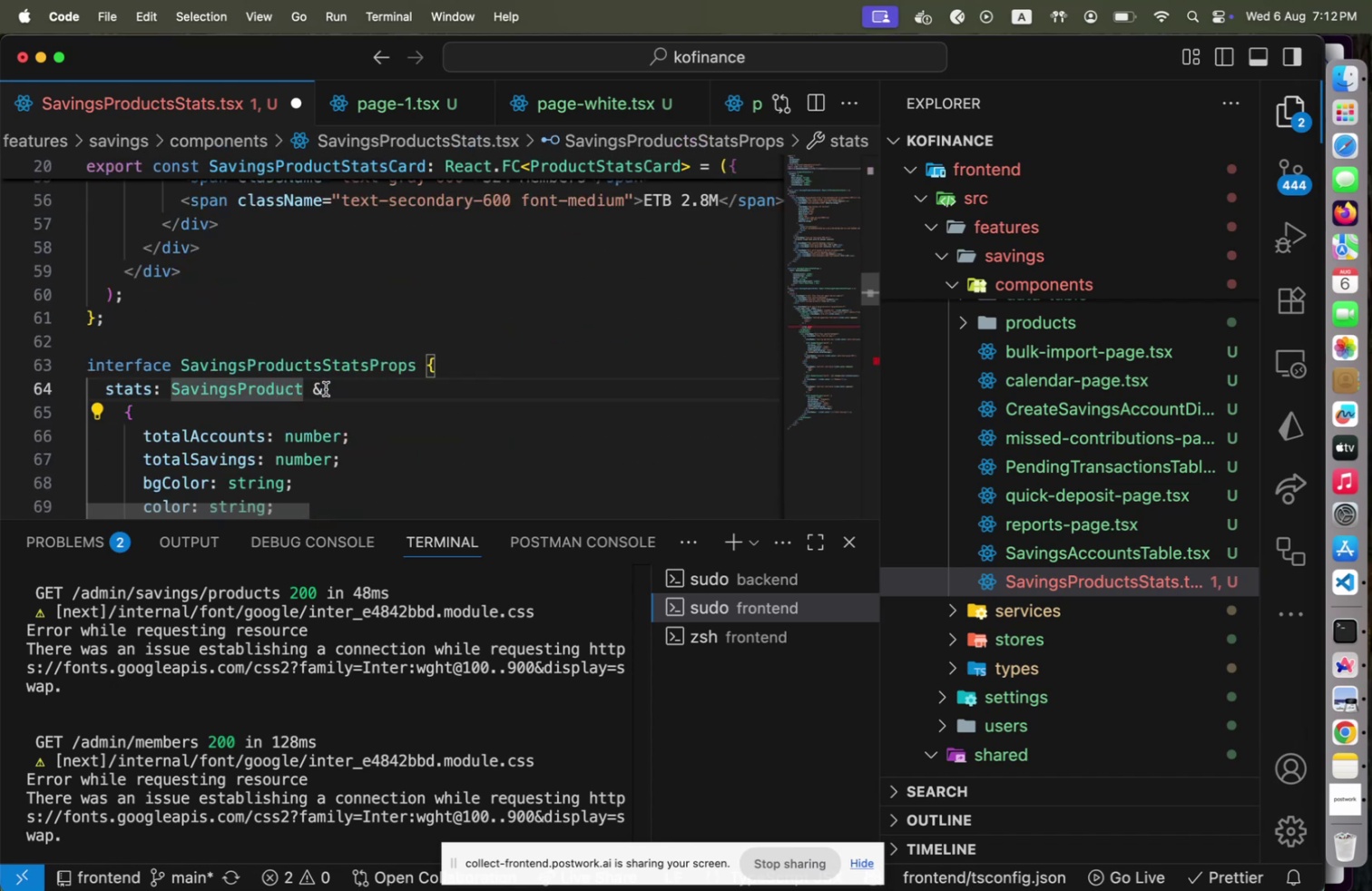 
left_click([326, 388])
 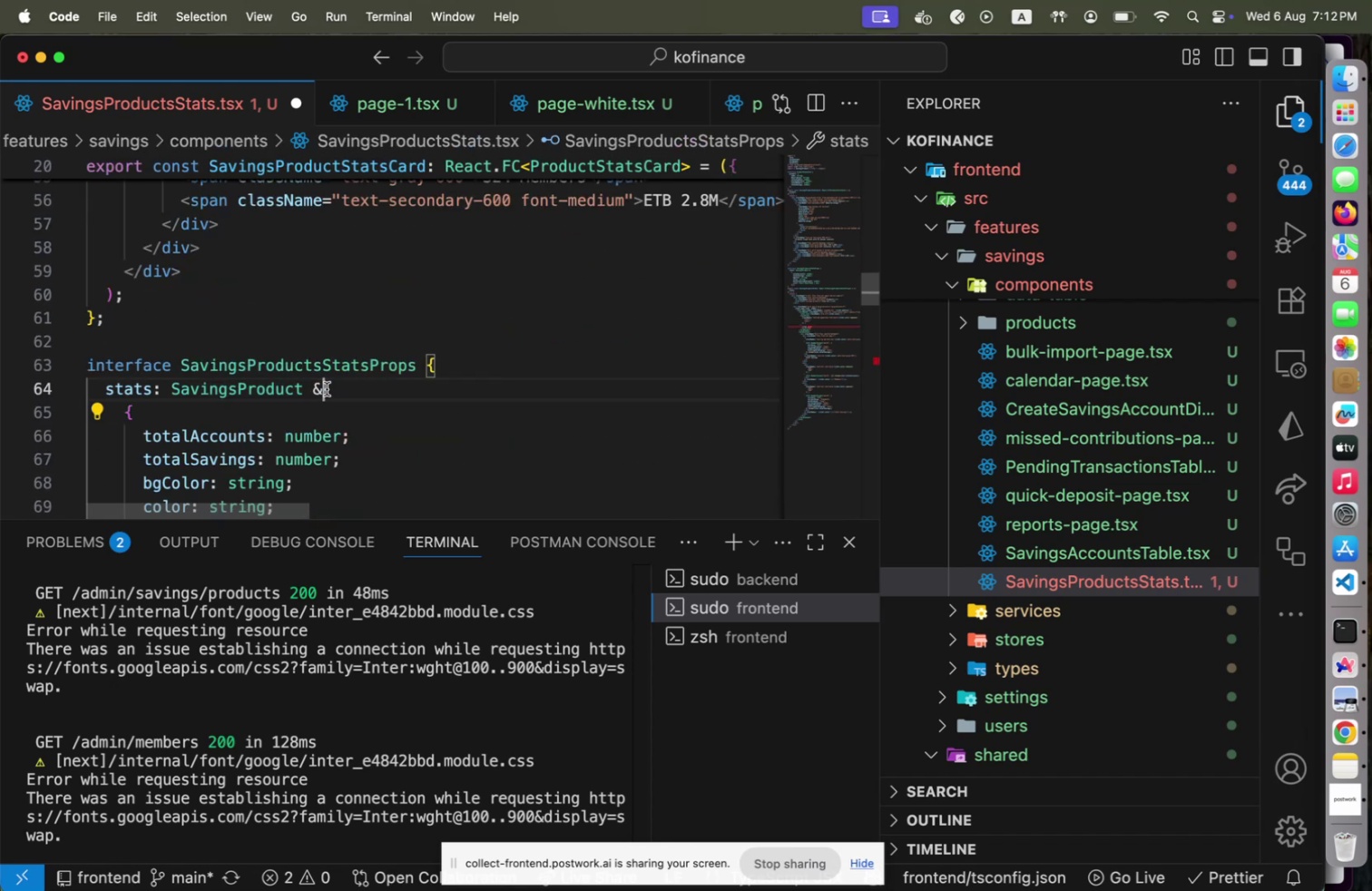 
key(ArrowUp)
 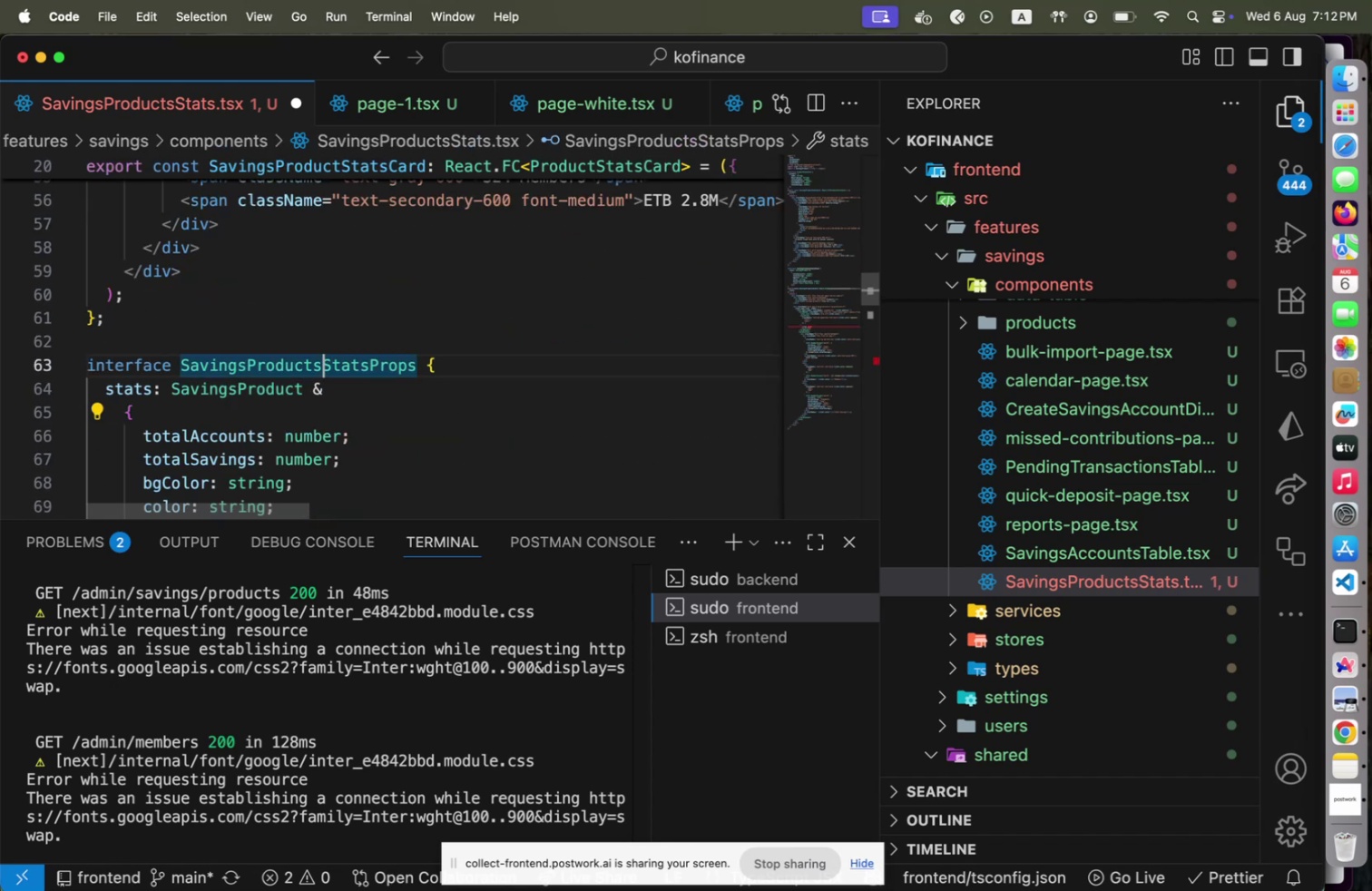 
key(ArrowUp)
 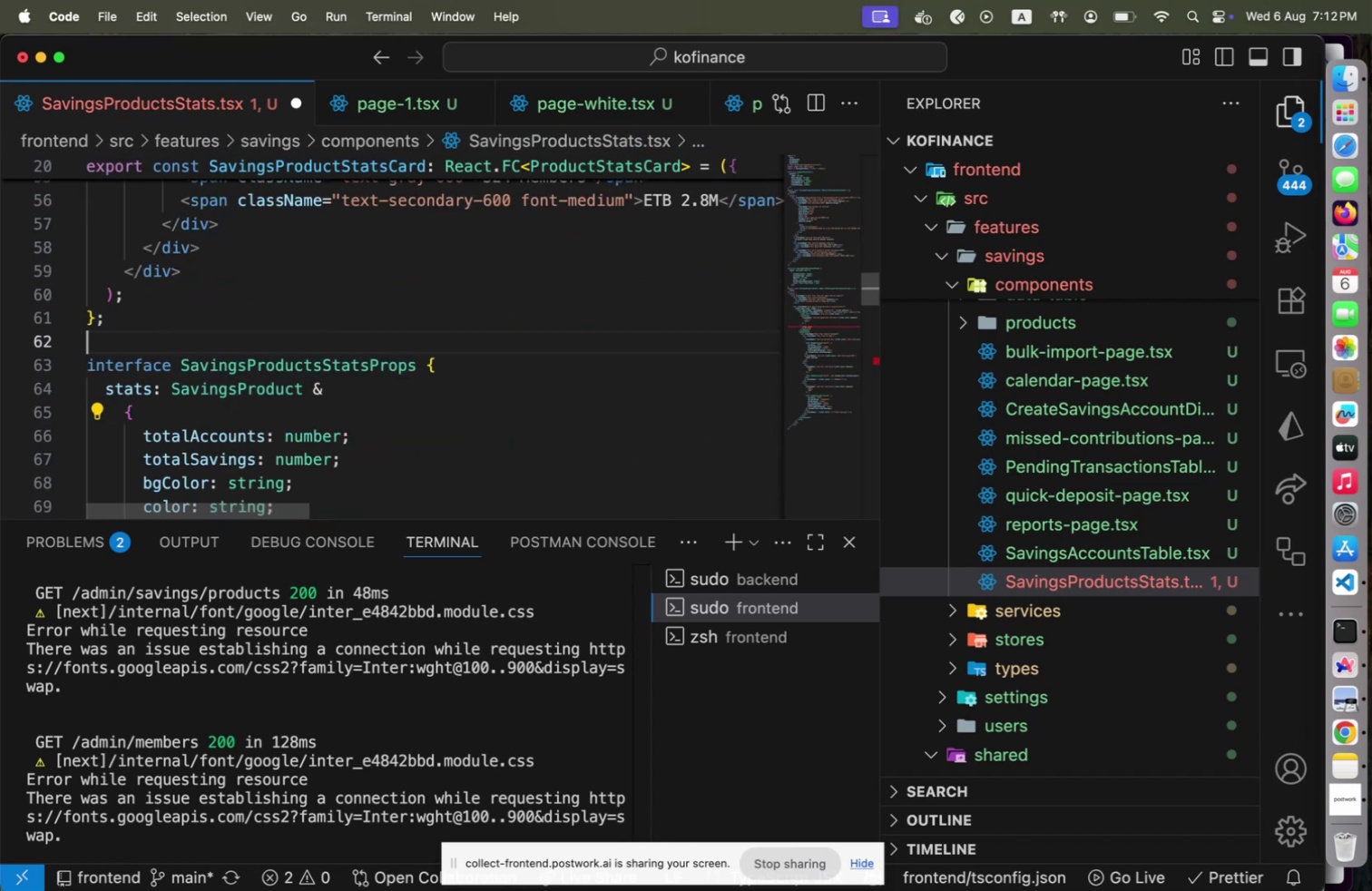 
key(ArrowDown)
 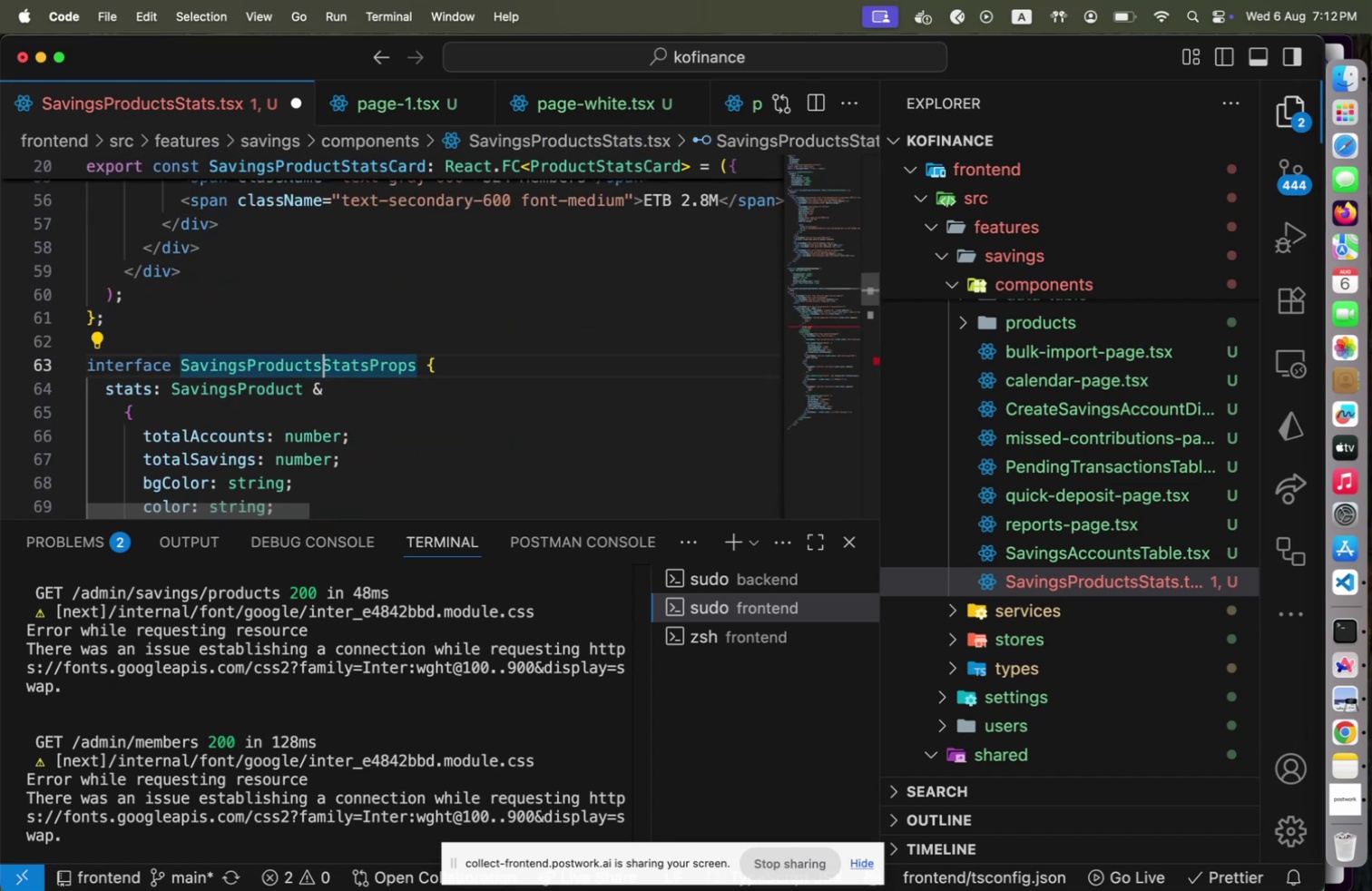 
key(ArrowDown)
 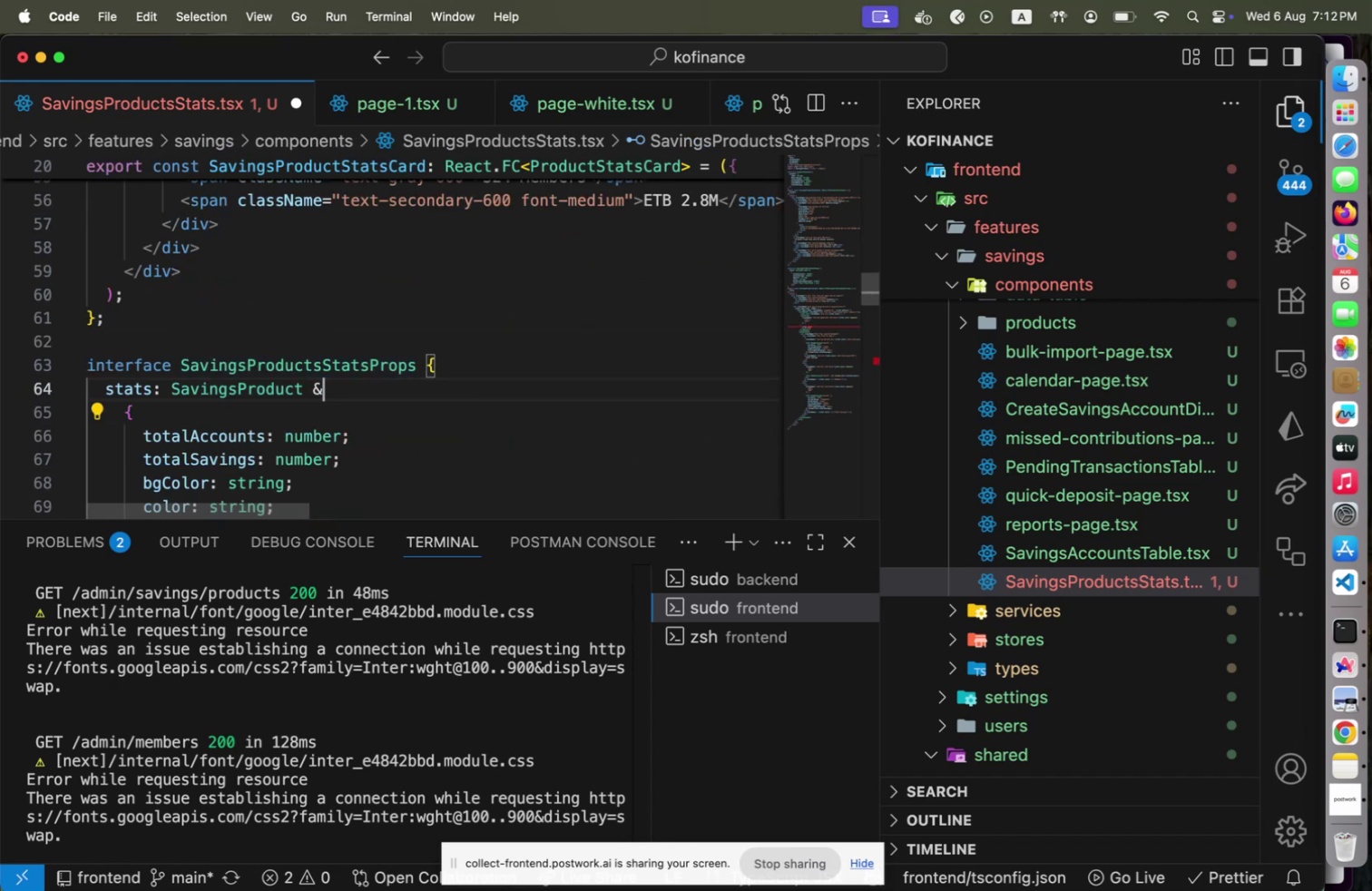 
key(ArrowLeft)
 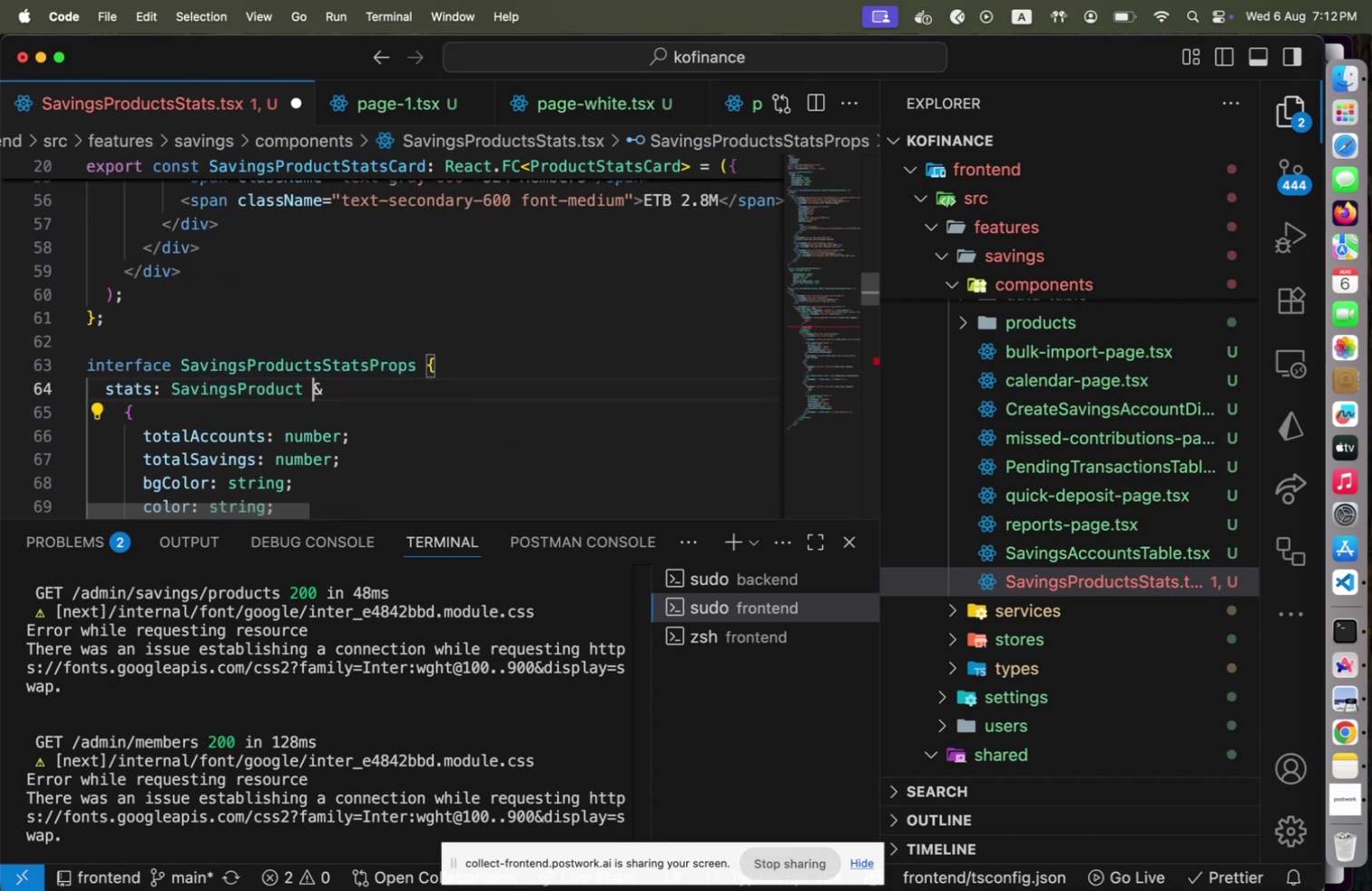 
key(ArrowLeft)
 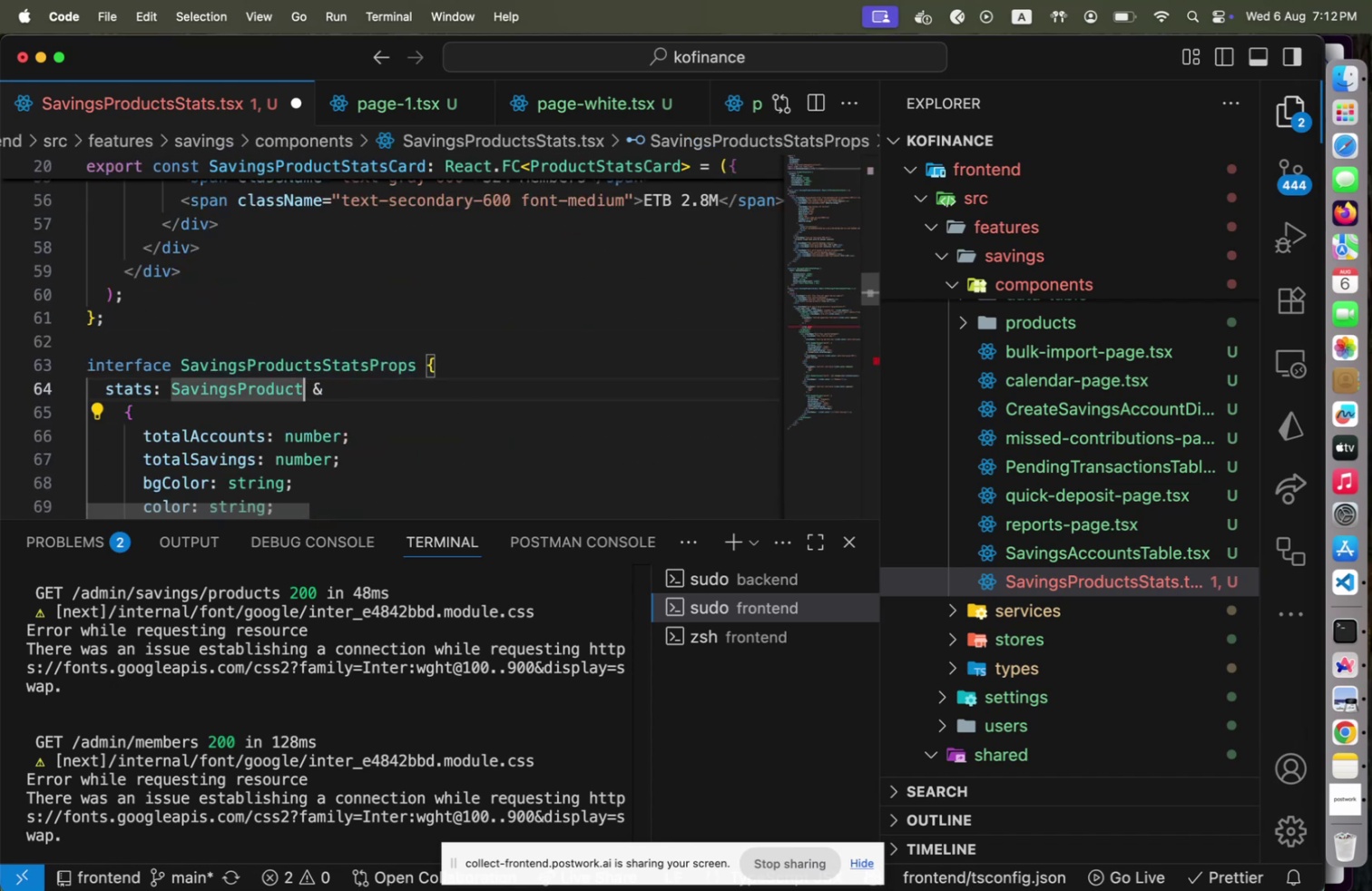 
key(ArrowDown)
 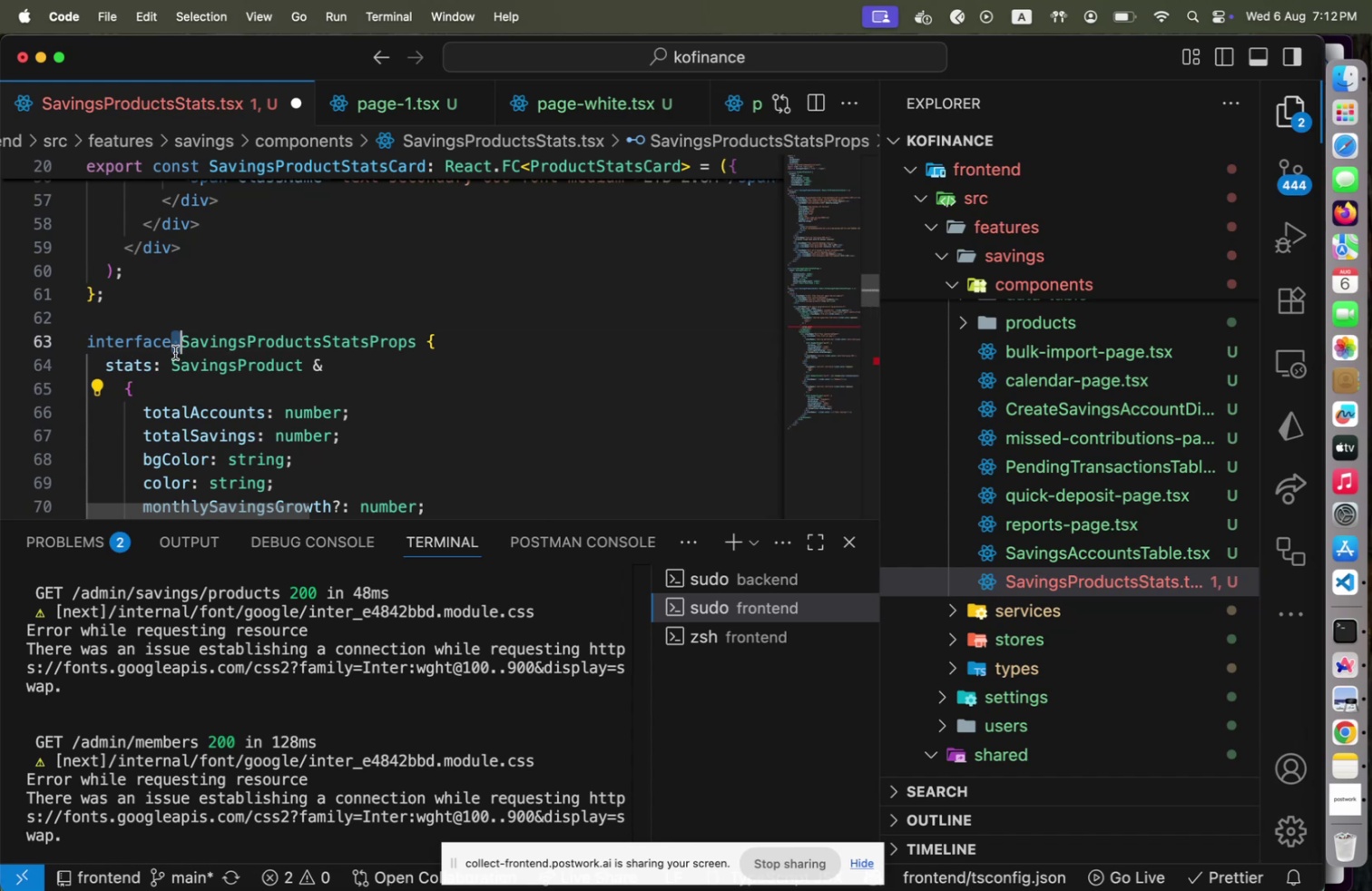 
key(ArrowDown)
 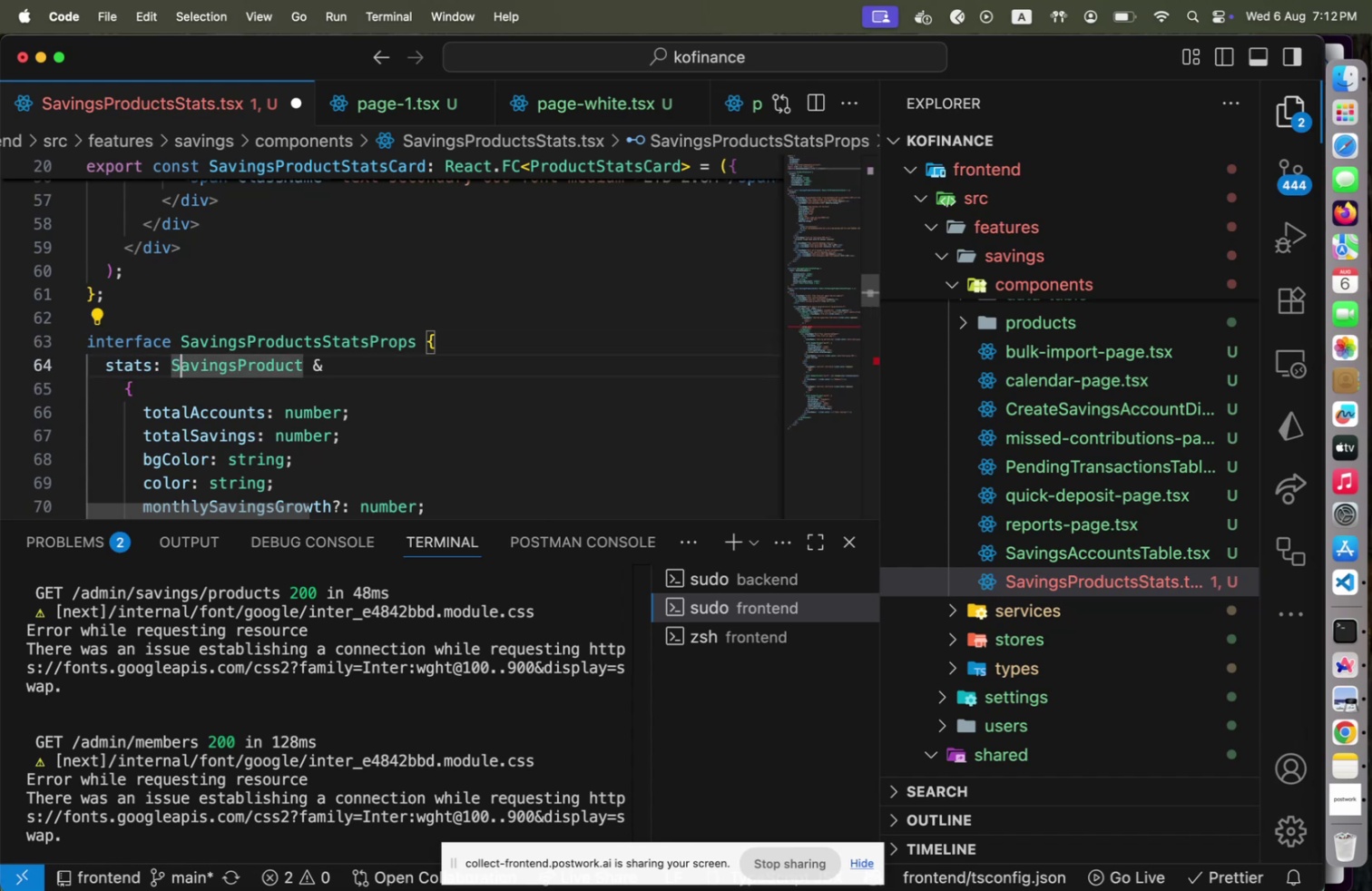 
key(ArrowLeft)
 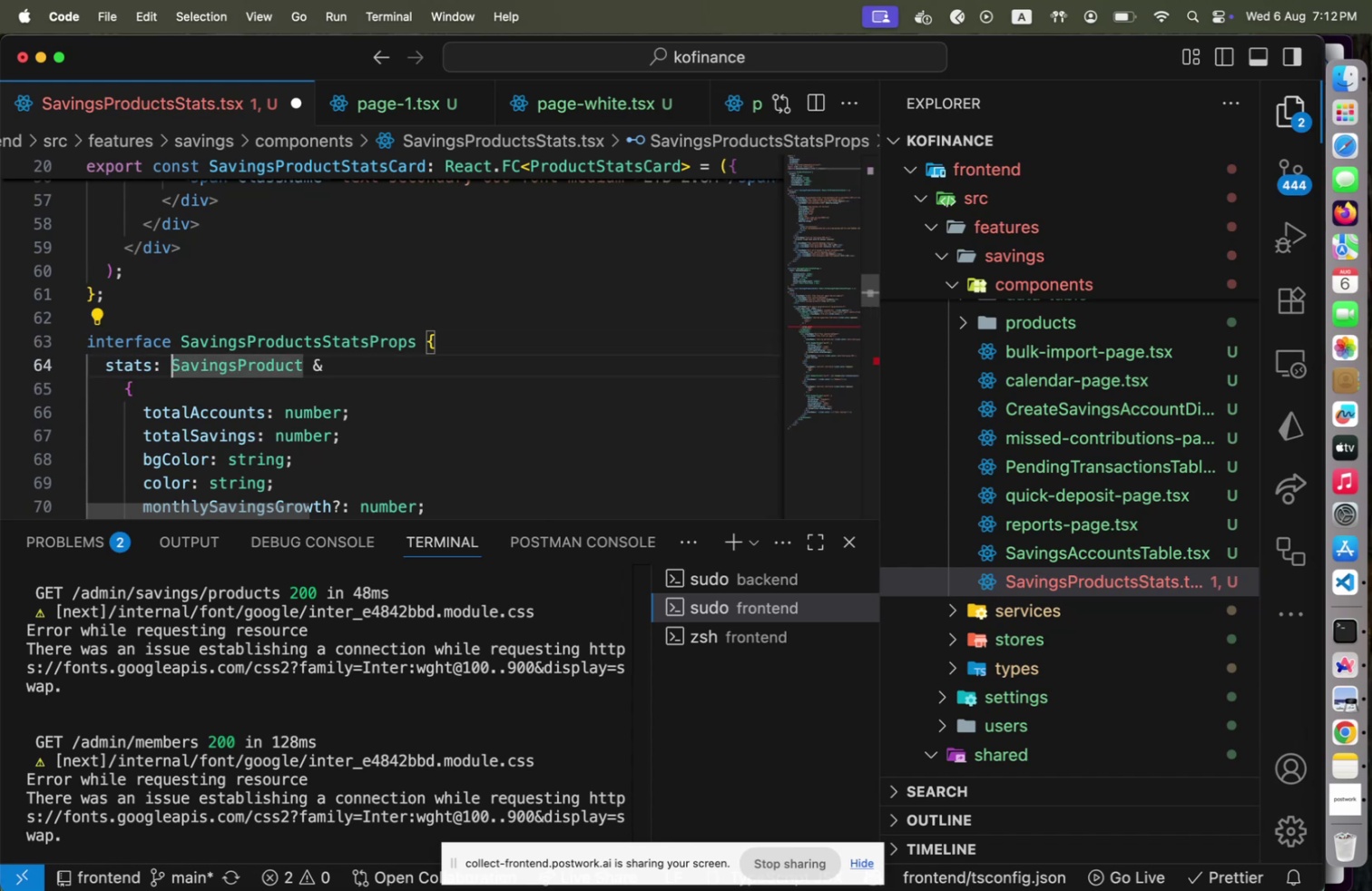 
hold_key(key=ArrowDown, duration=1.06)
 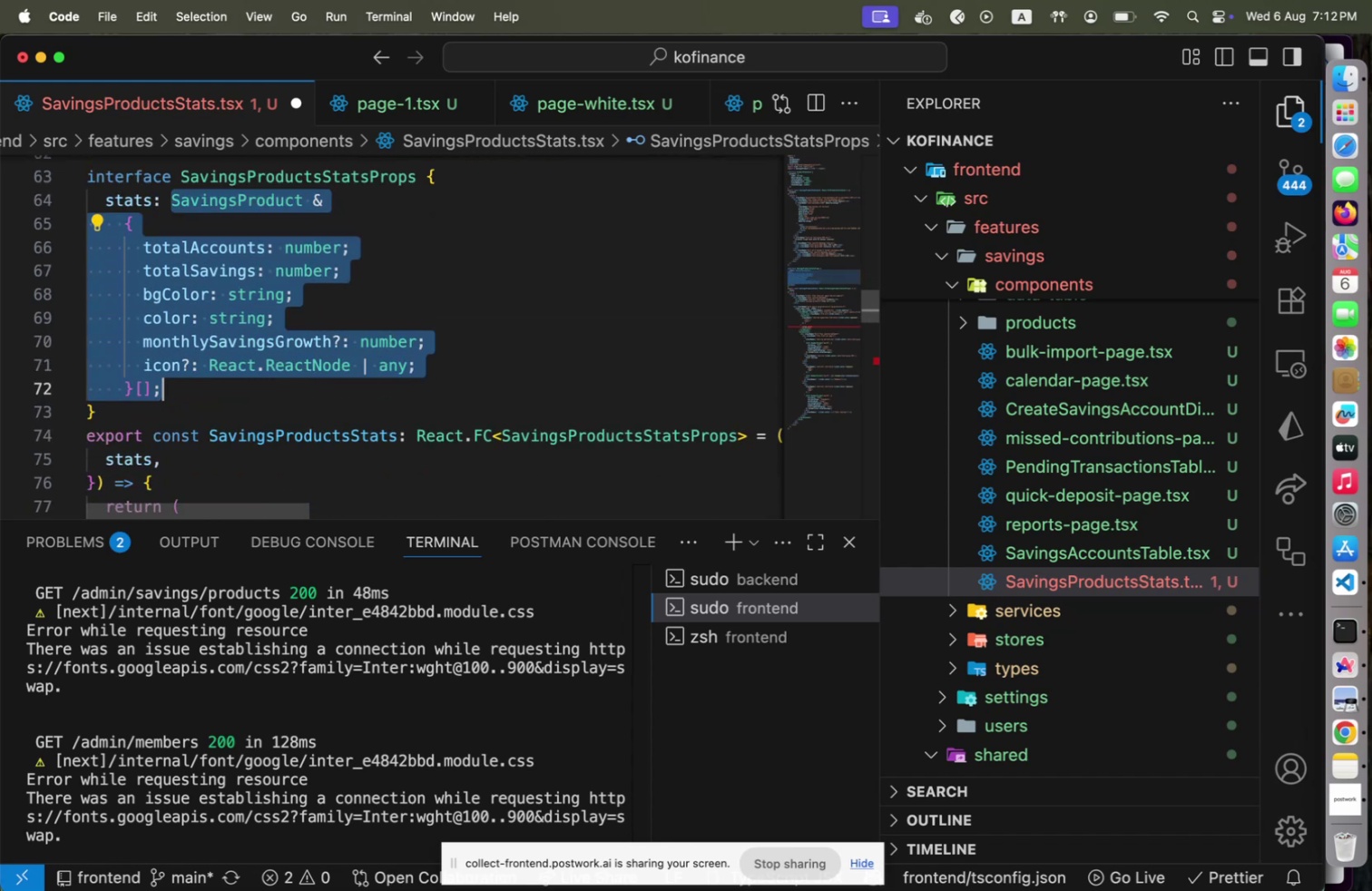 
key(Shift+ArrowLeft)
 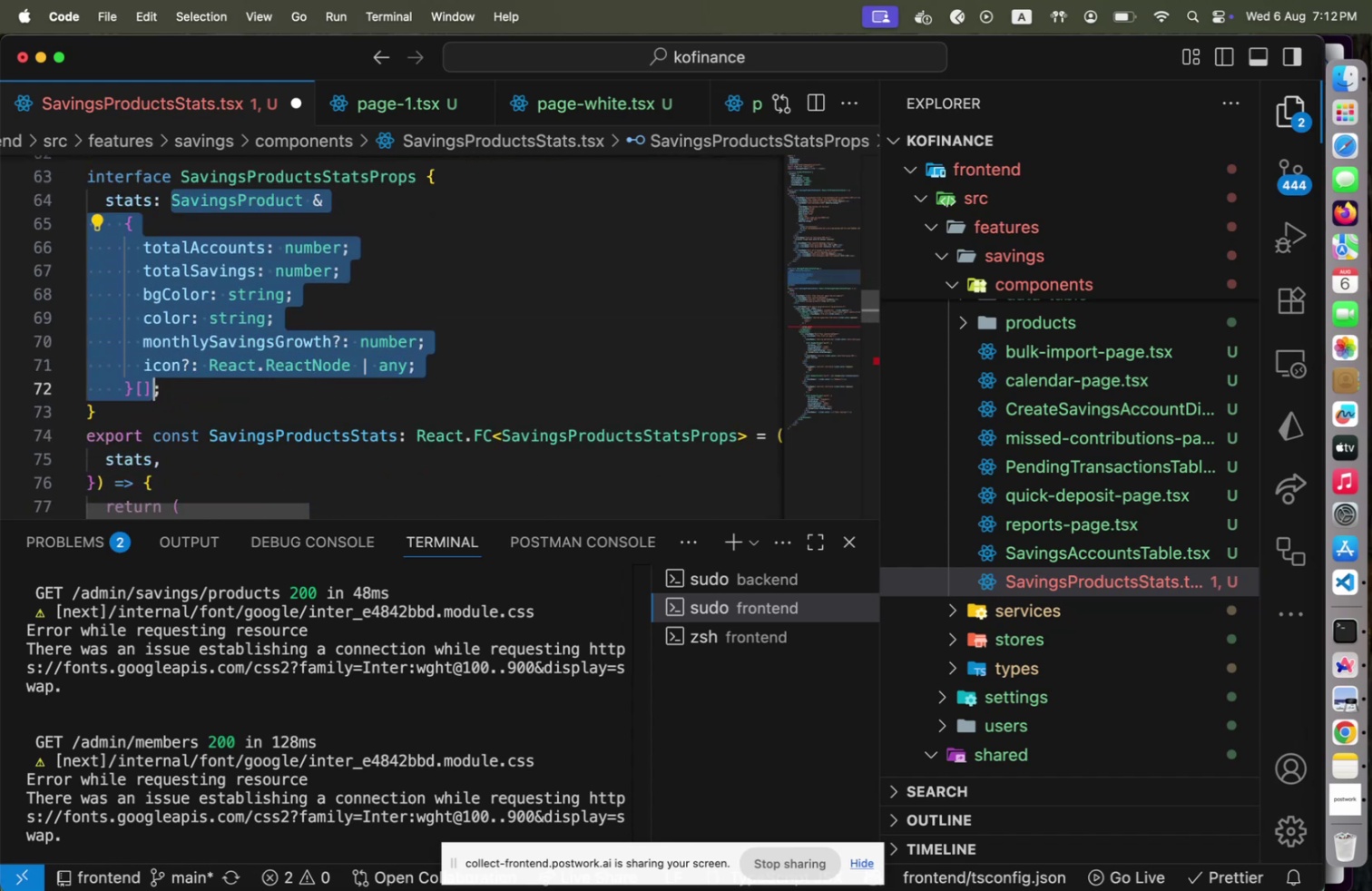 
key(Shift+ArrowLeft)
 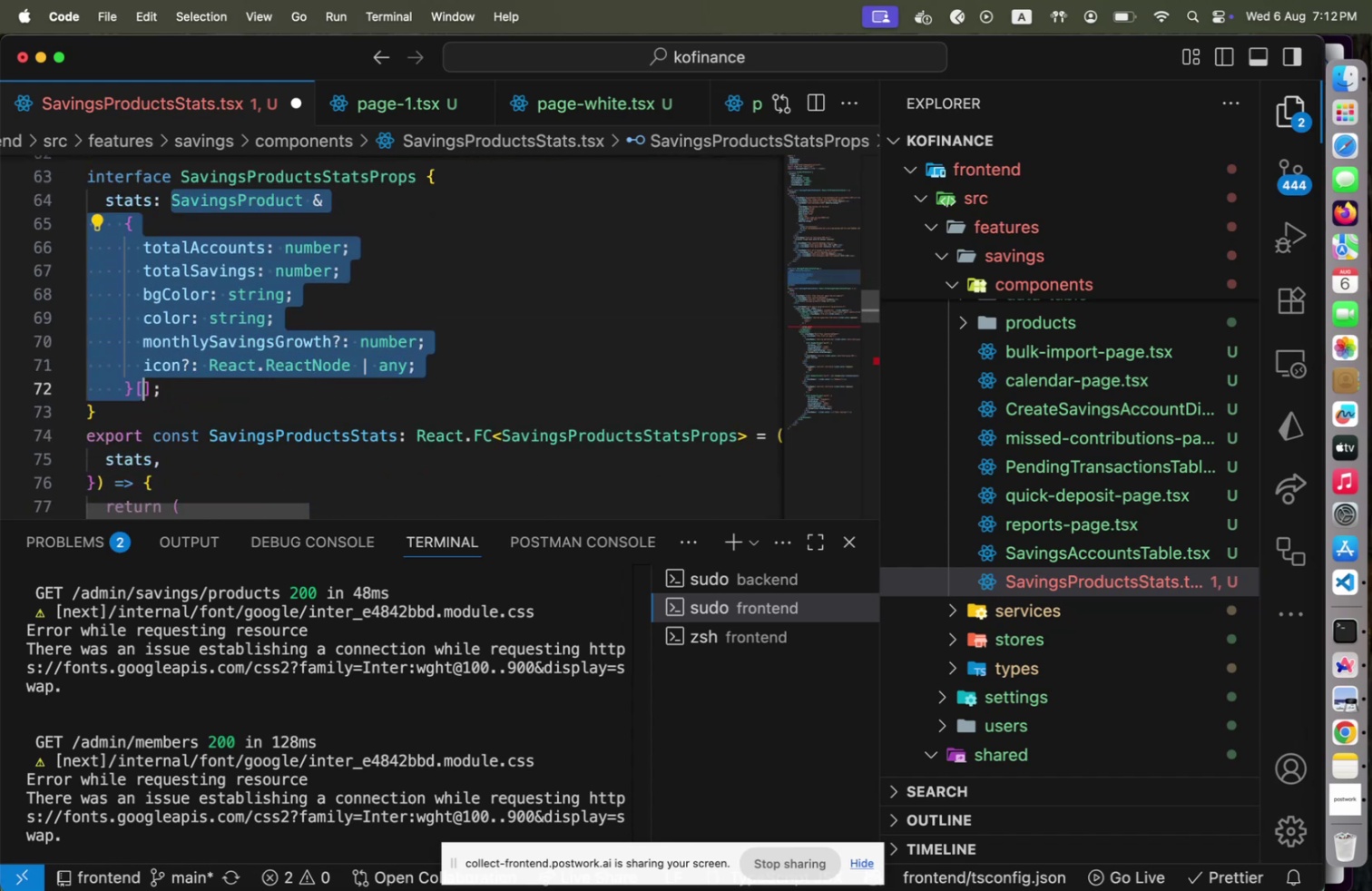 
key(Shift+ArrowLeft)
 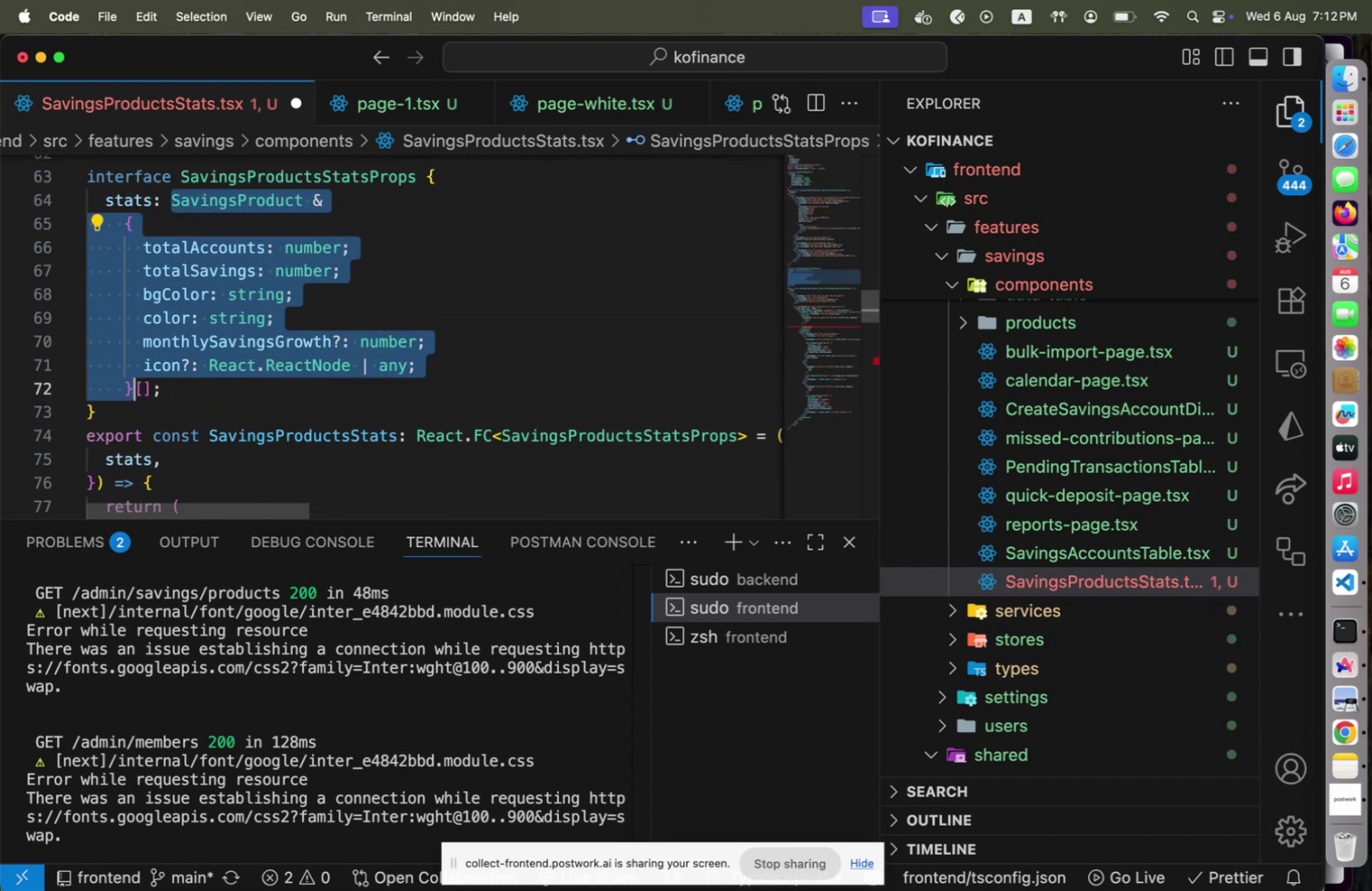 
key(Shift+9)
 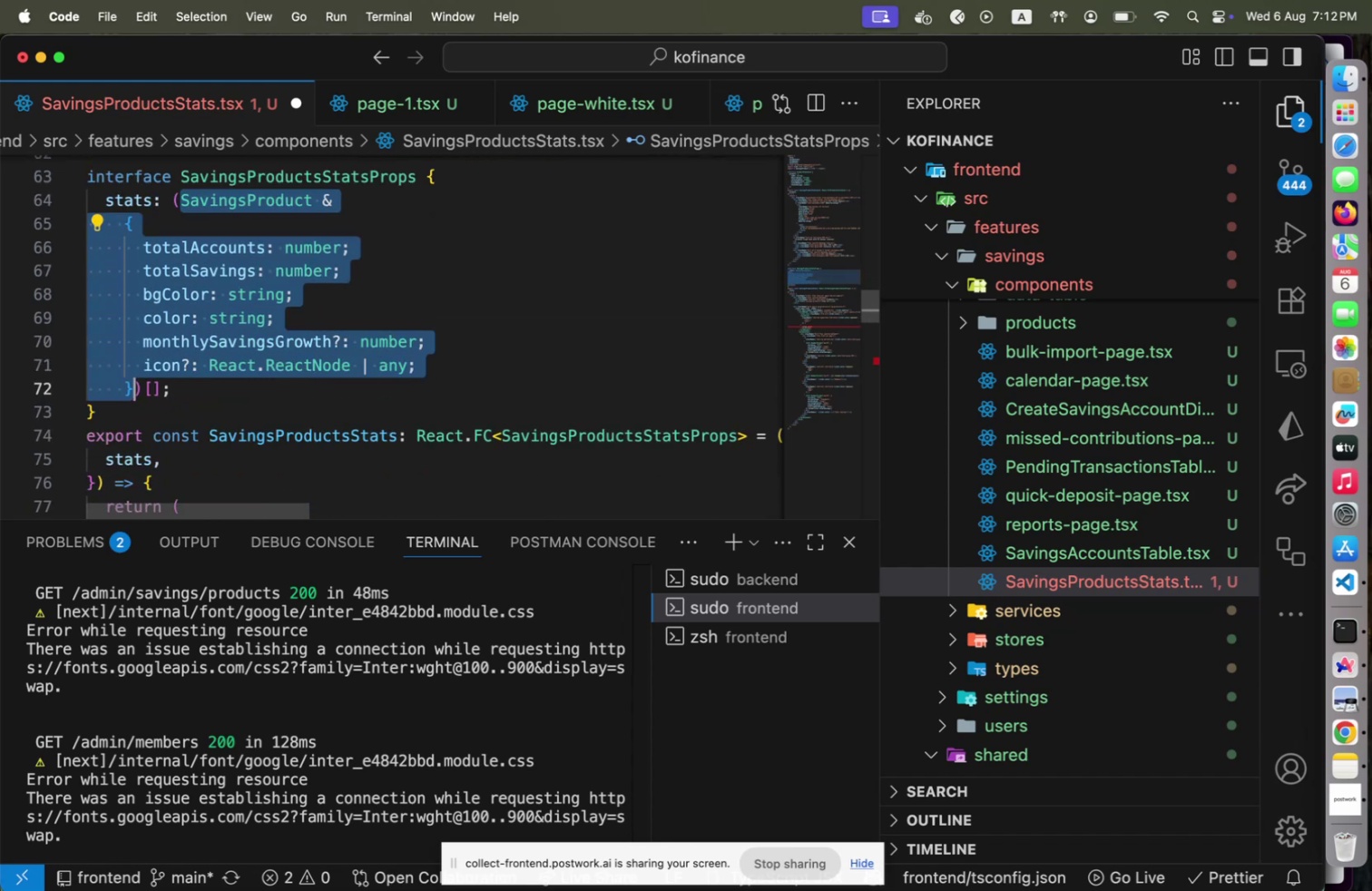 
key(Alt+Shift+OptionLeft)
 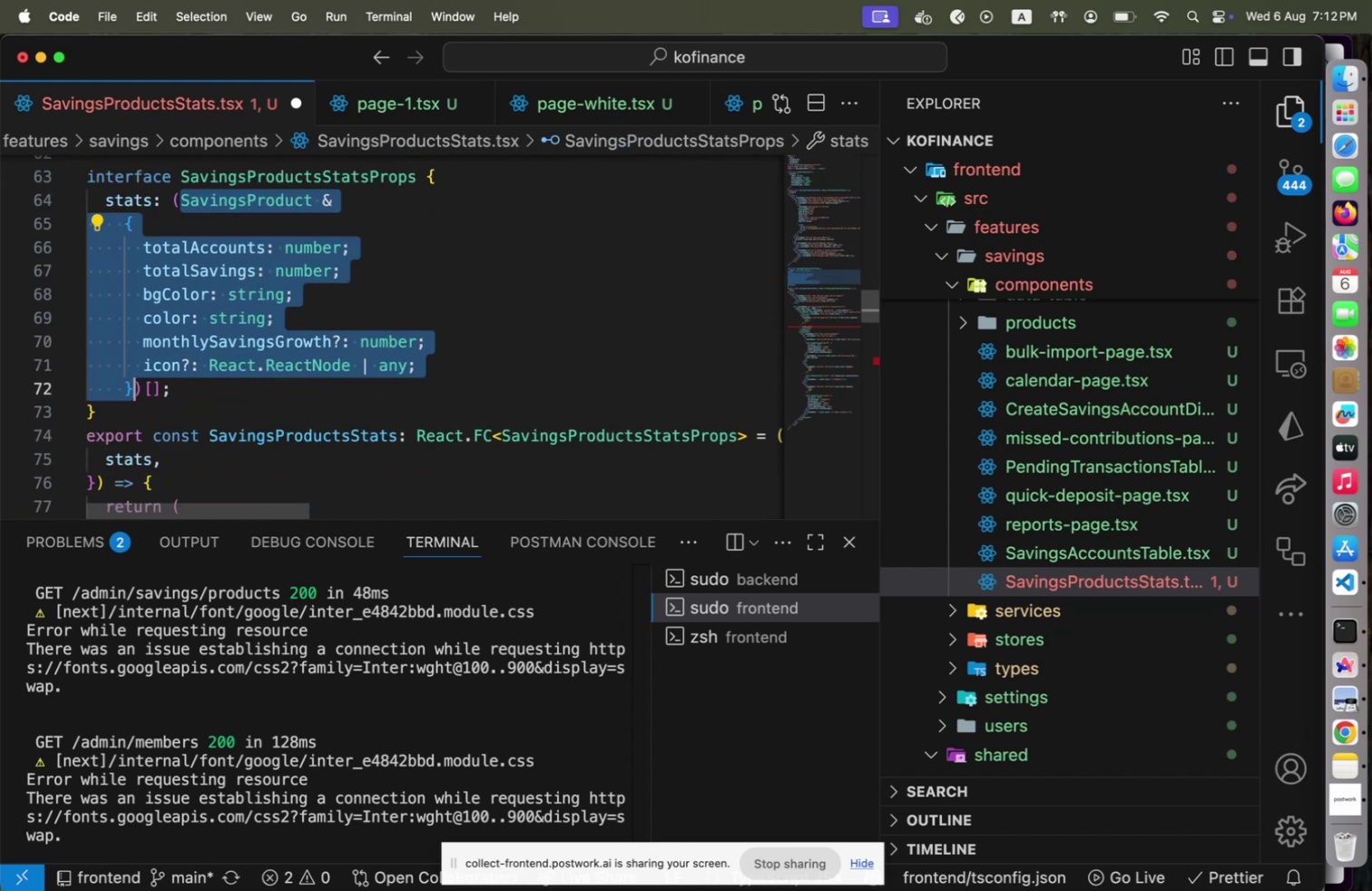 
key(Alt+Shift+F)
 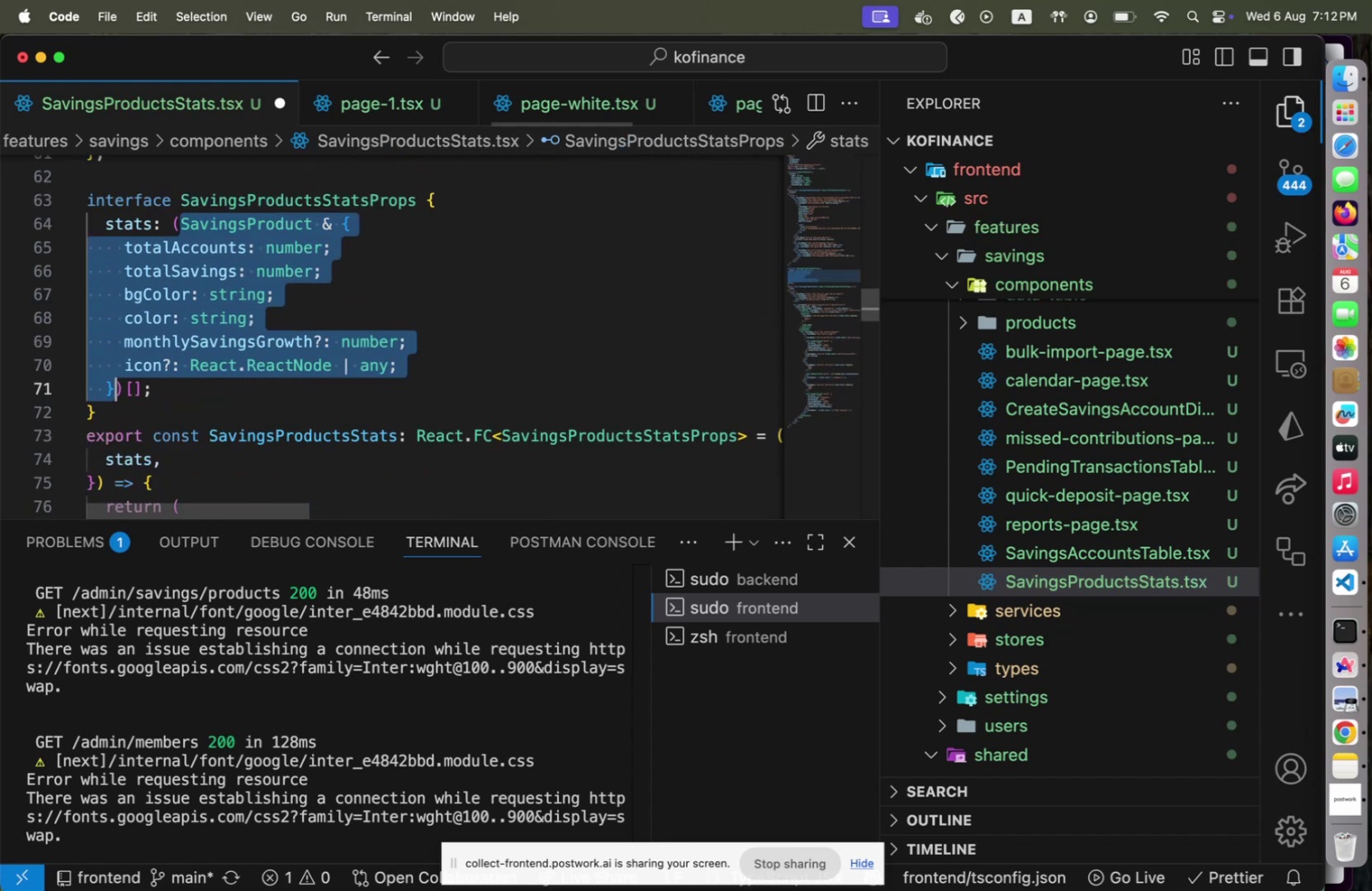 
key(Meta+CommandLeft)
 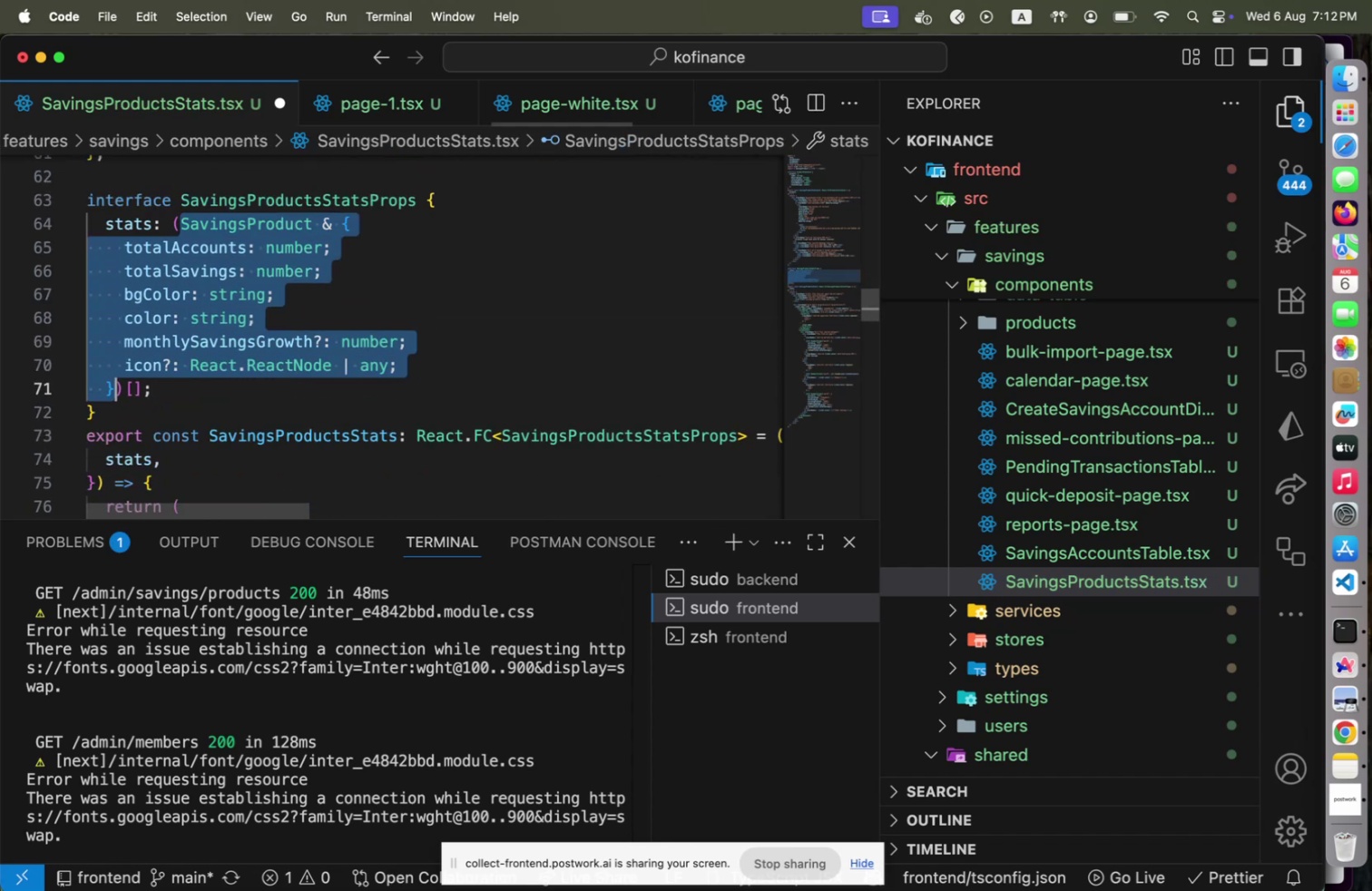 
key(Meta+S)
 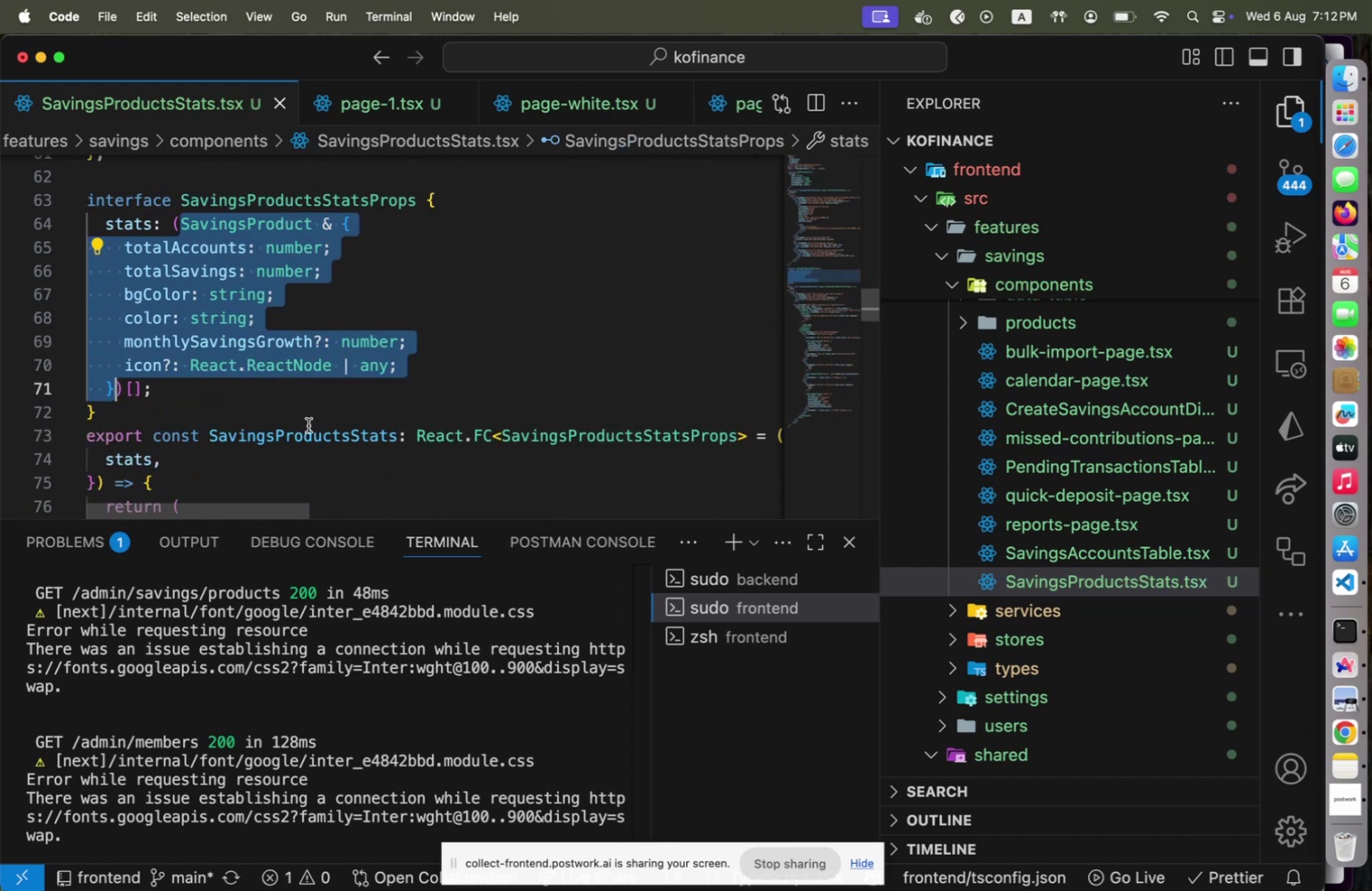 
scroll: coordinate [406, 423], scroll_direction: down, amount: 18.0
 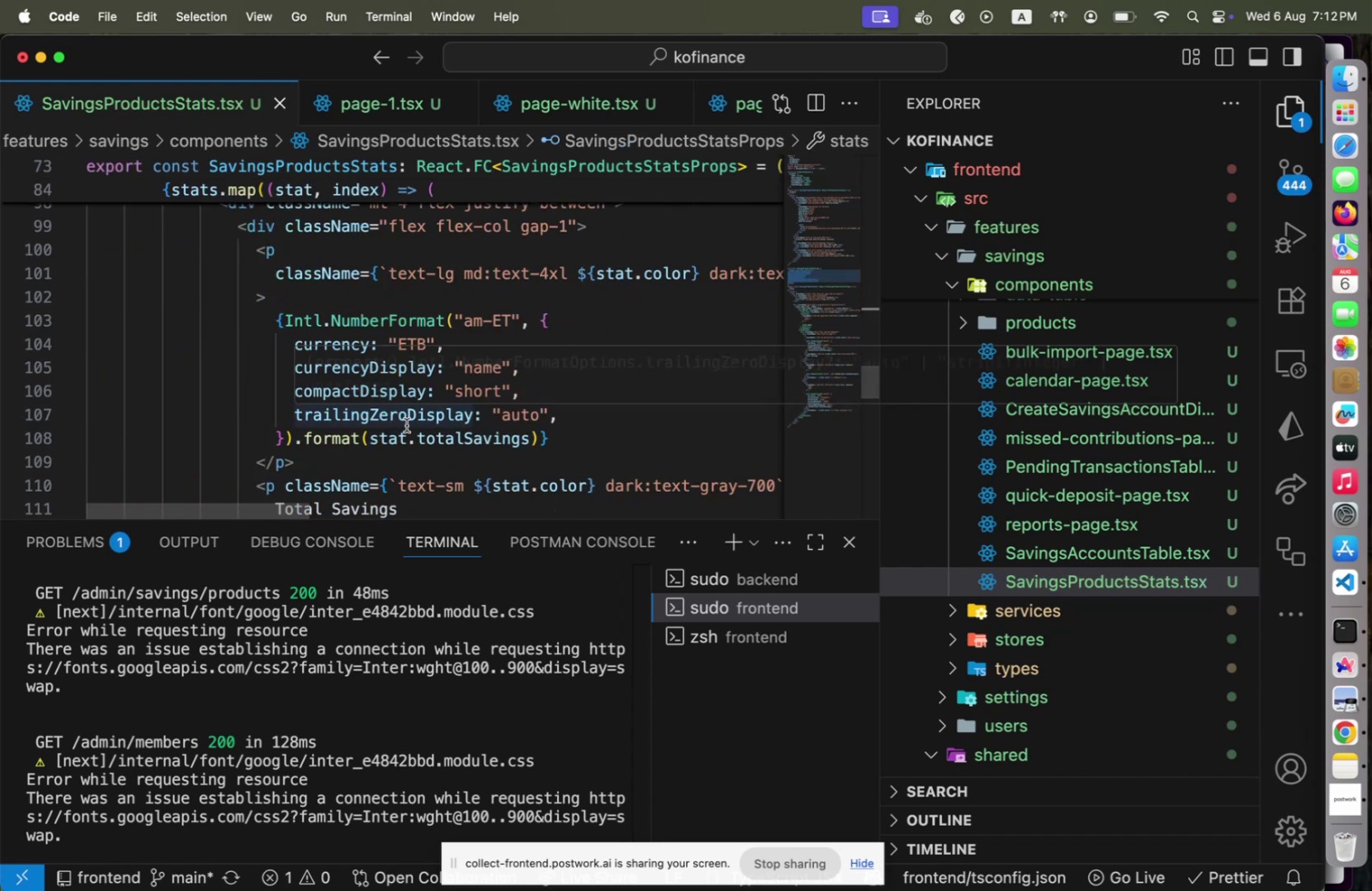 
scroll: coordinate [407, 426], scroll_direction: up, amount: 4.0
 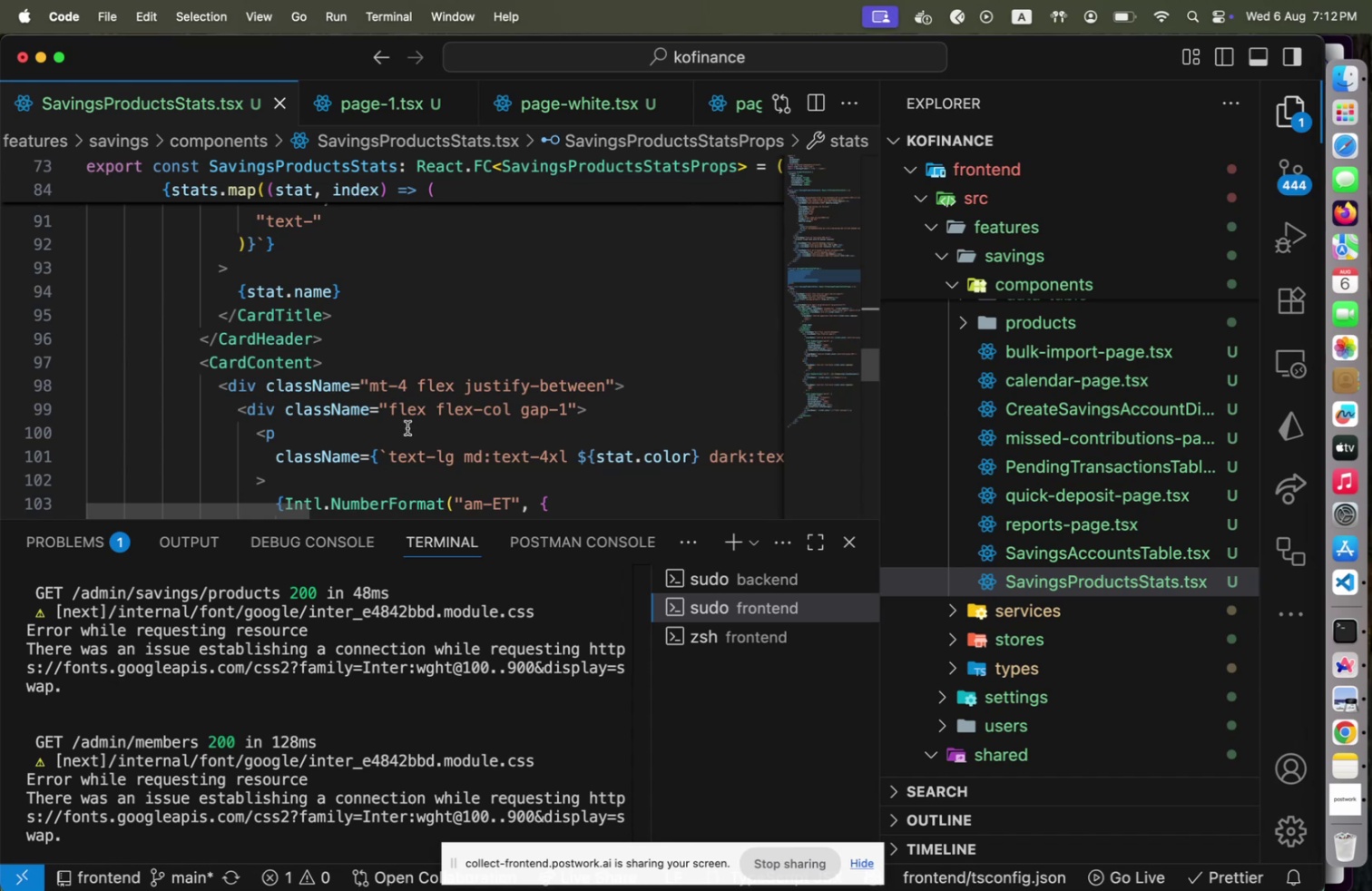 
scroll: coordinate [407, 427], scroll_direction: down, amount: 17.0
 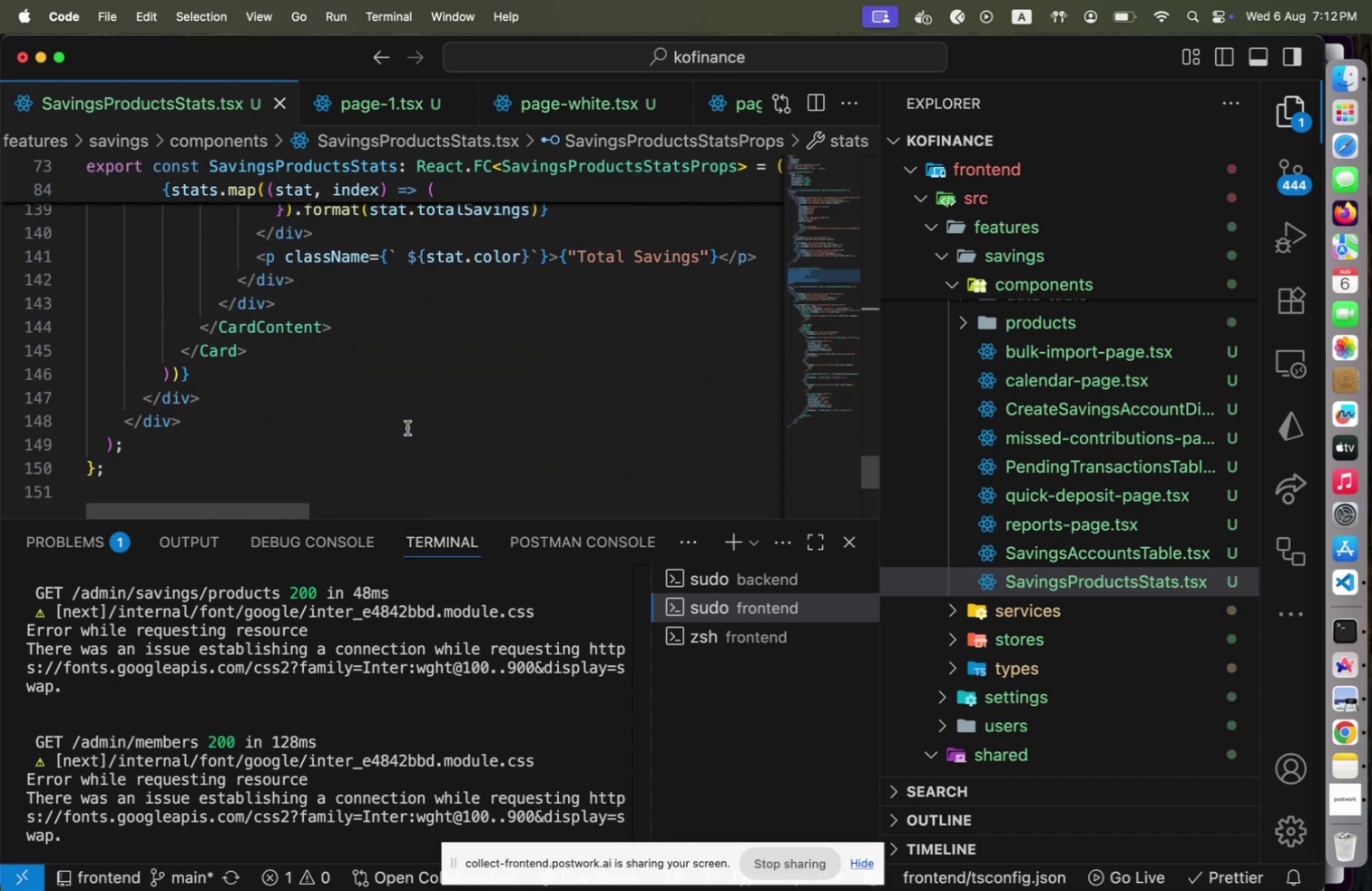 
scroll: coordinate [408, 427], scroll_direction: up, amount: 30.0
 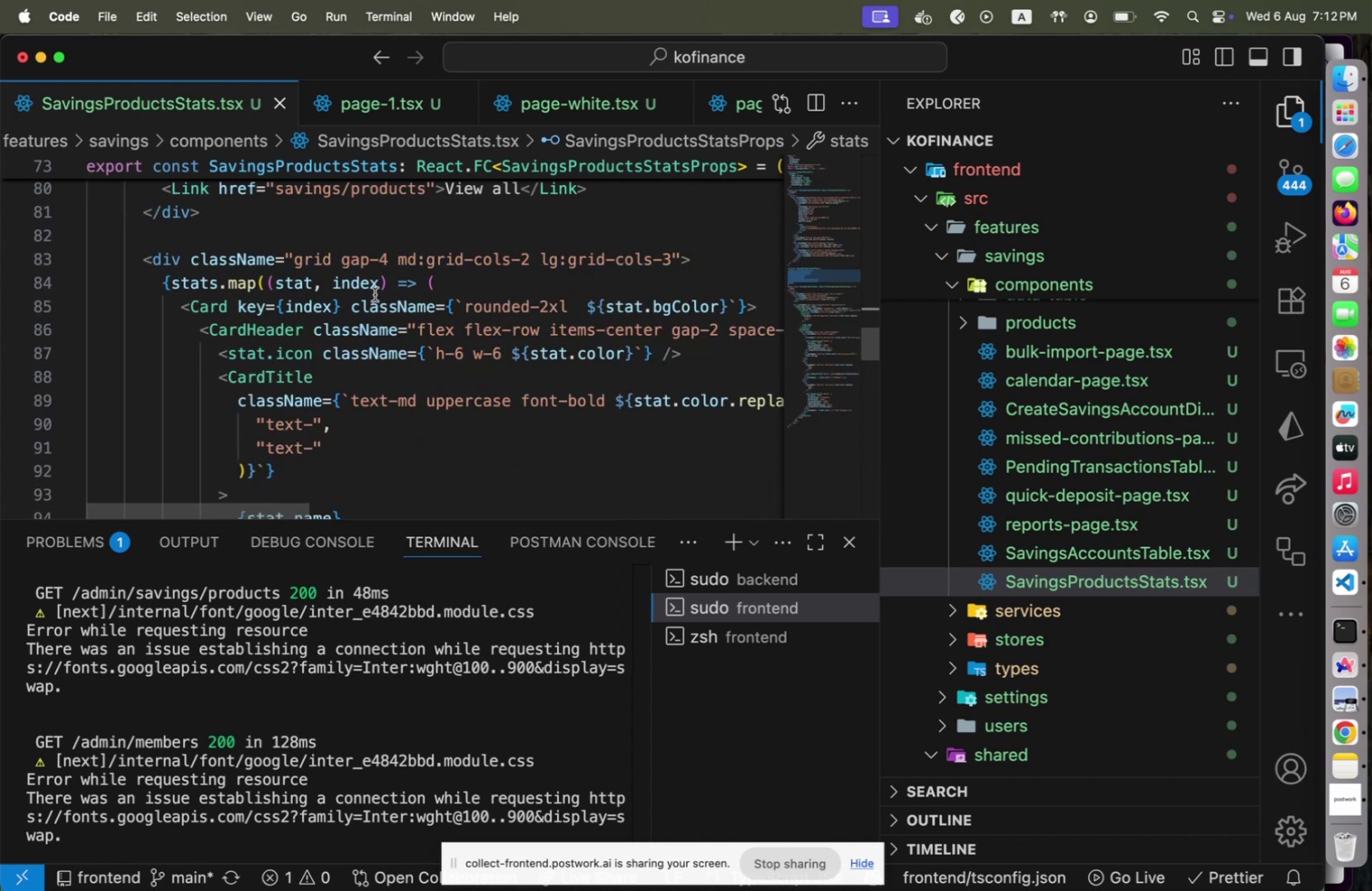 
left_click([375, 293])
 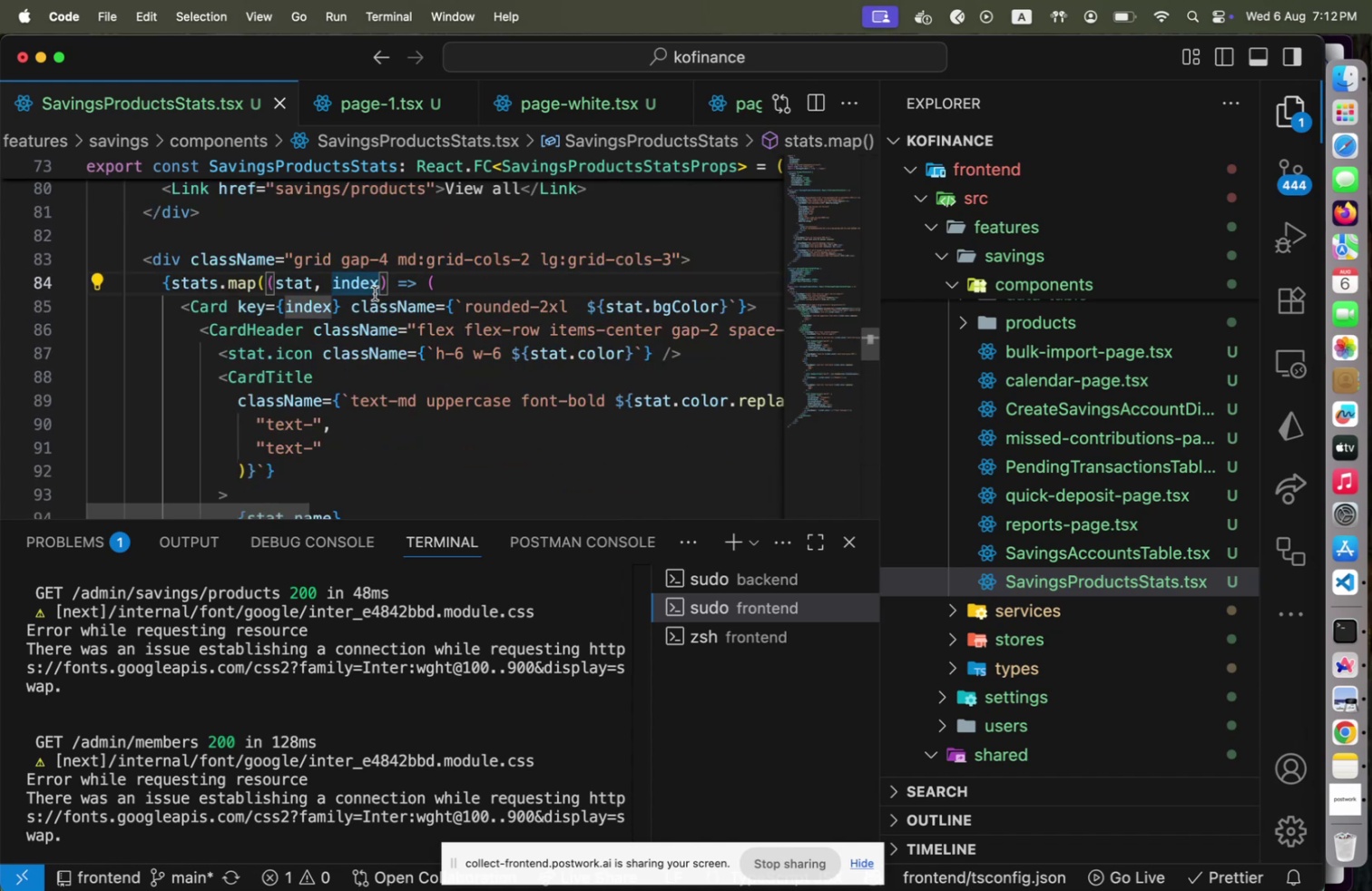 
key(ArrowDown)
 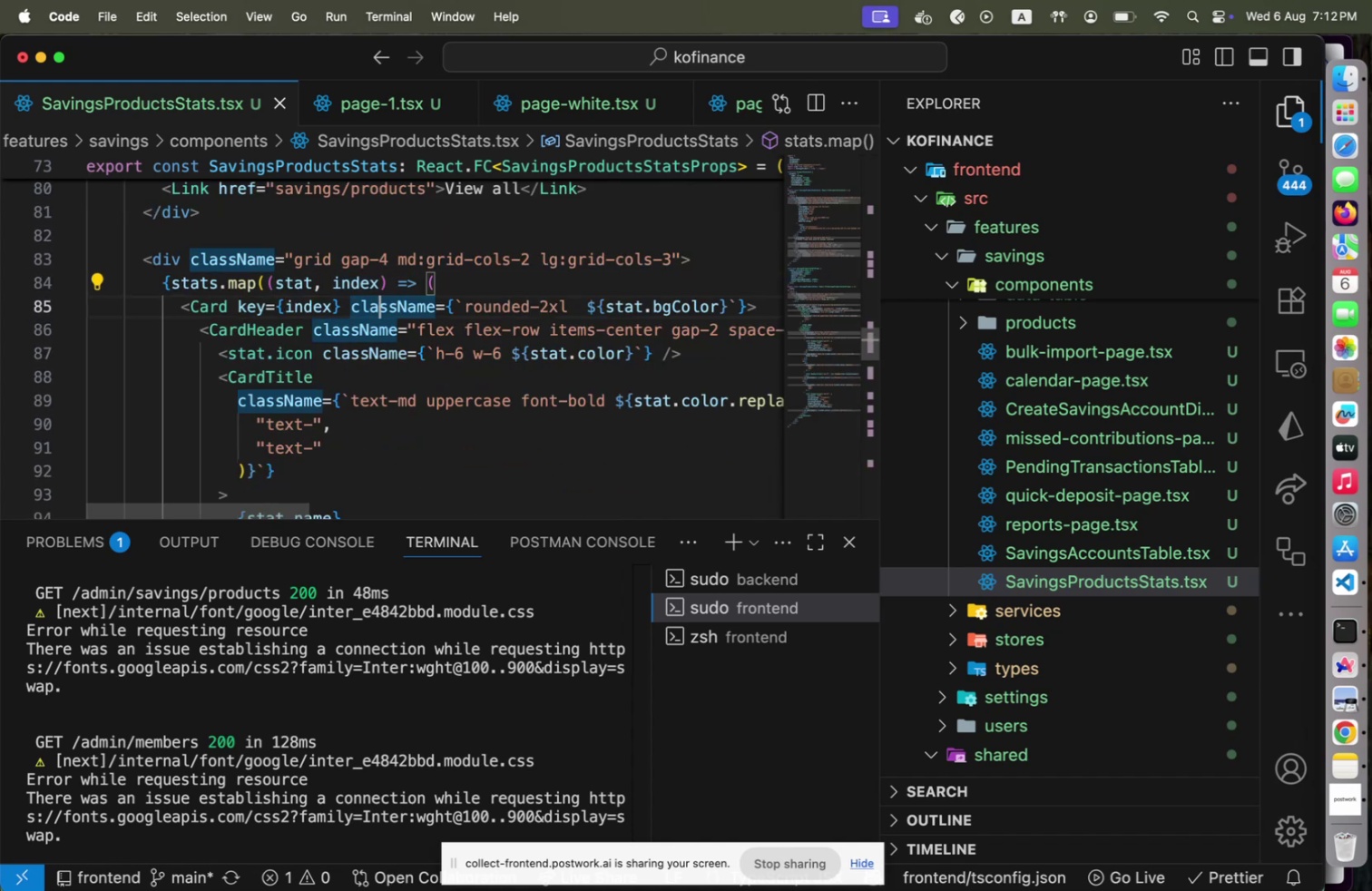 
key(Home)
 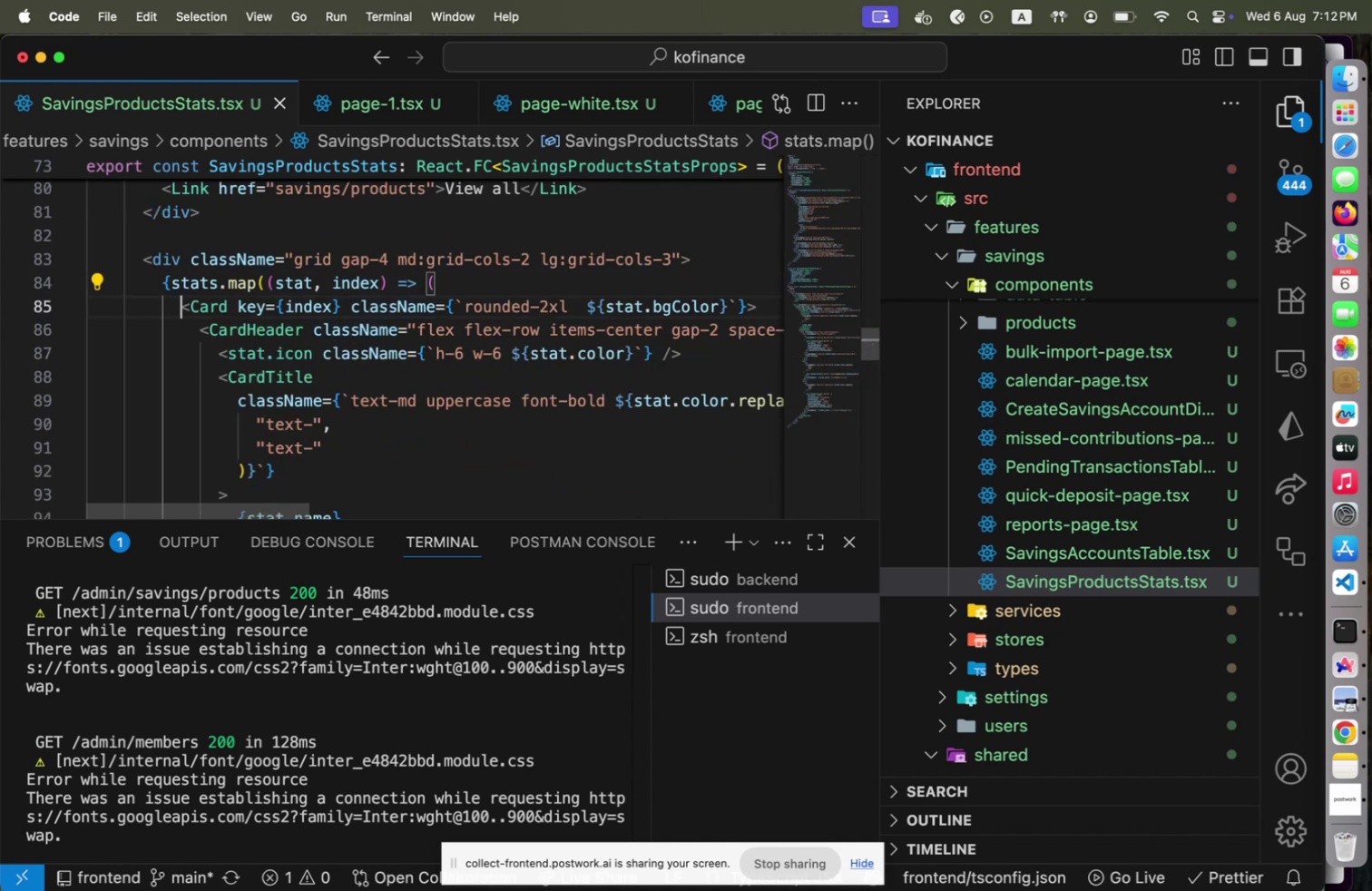 
hold_key(key=ArrowDown, duration=1.5)
 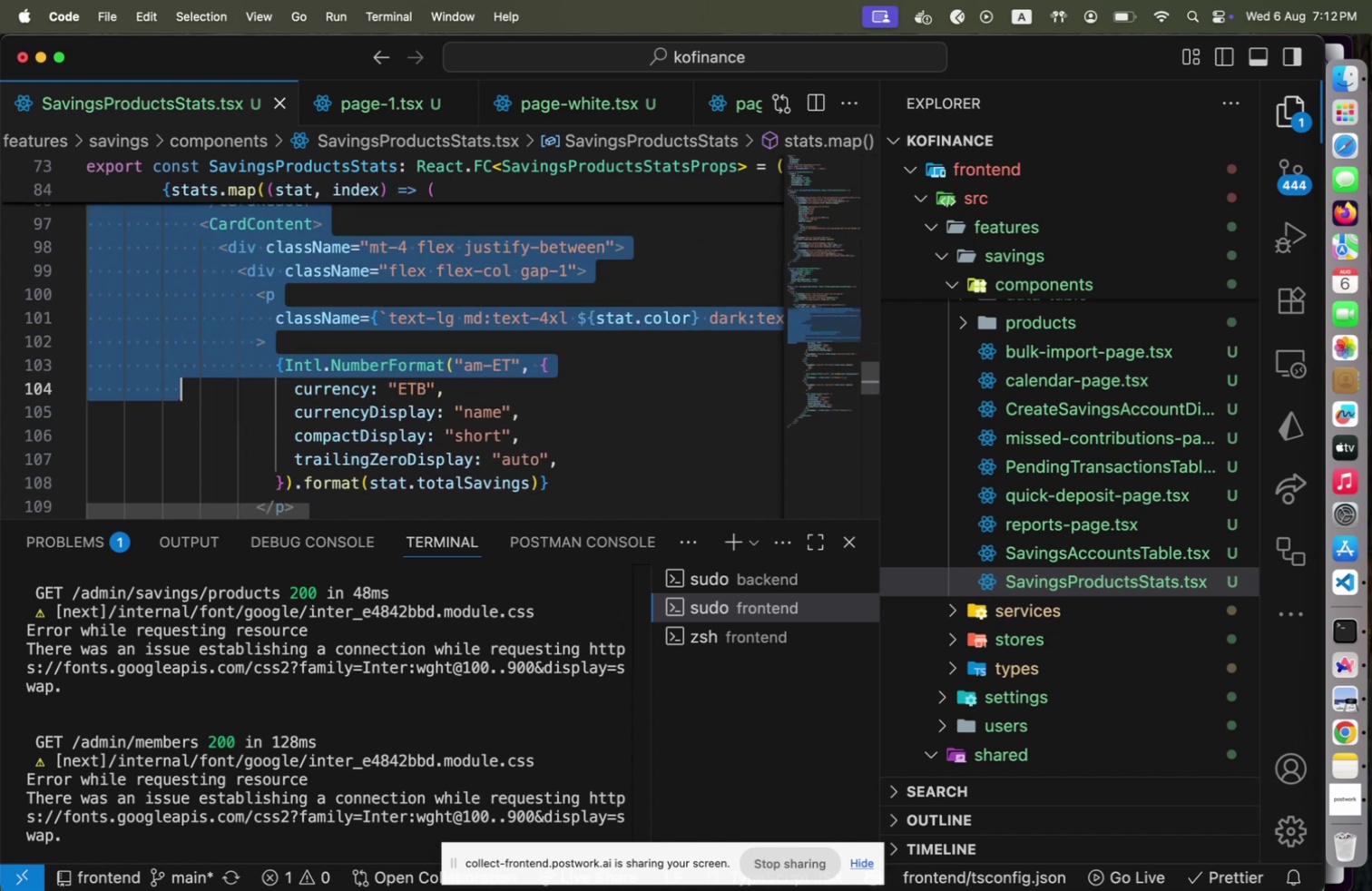 
hold_key(key=ArrowDown, duration=1.5)
 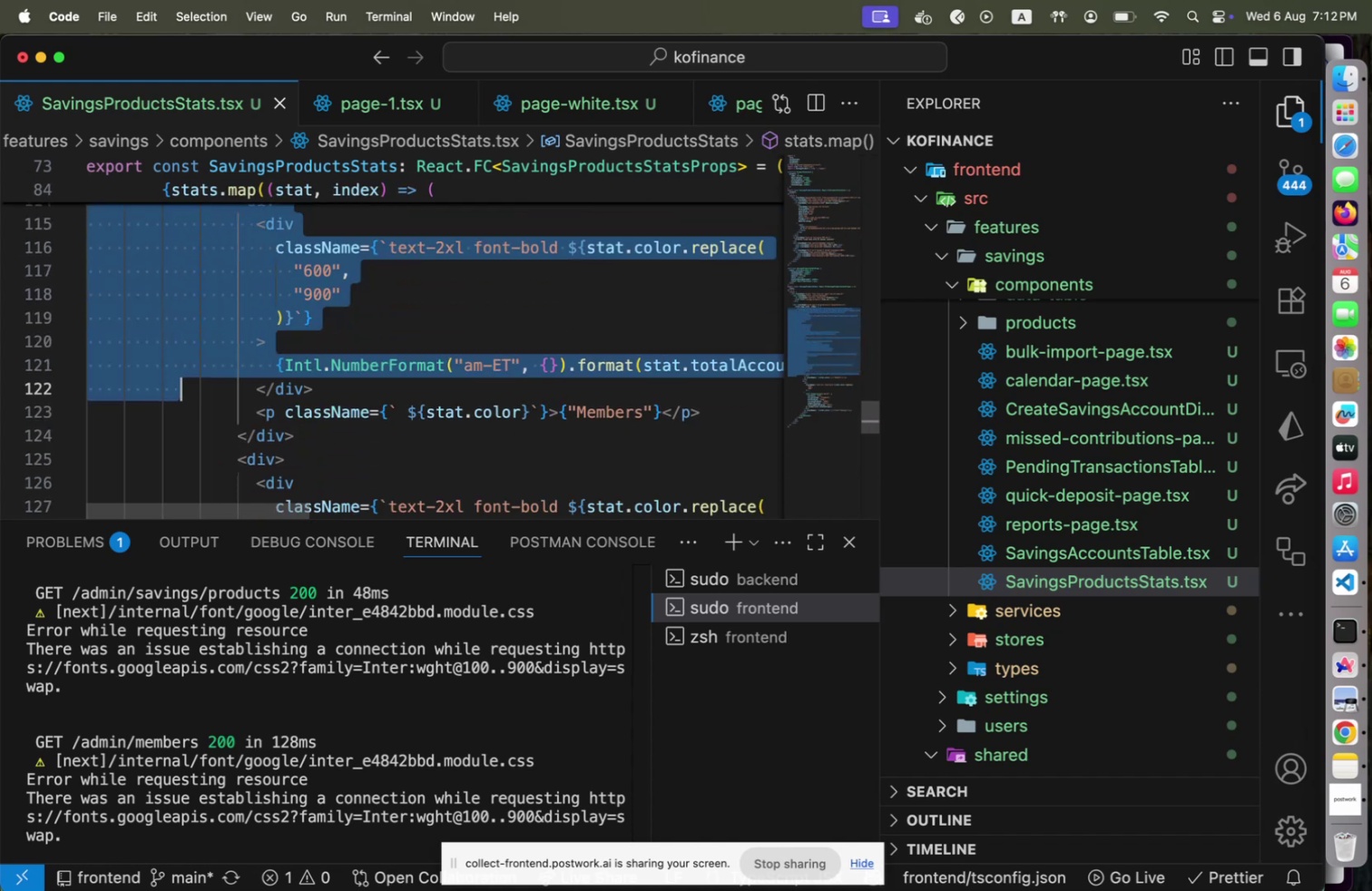 
hold_key(key=ArrowDown, duration=1.5)
 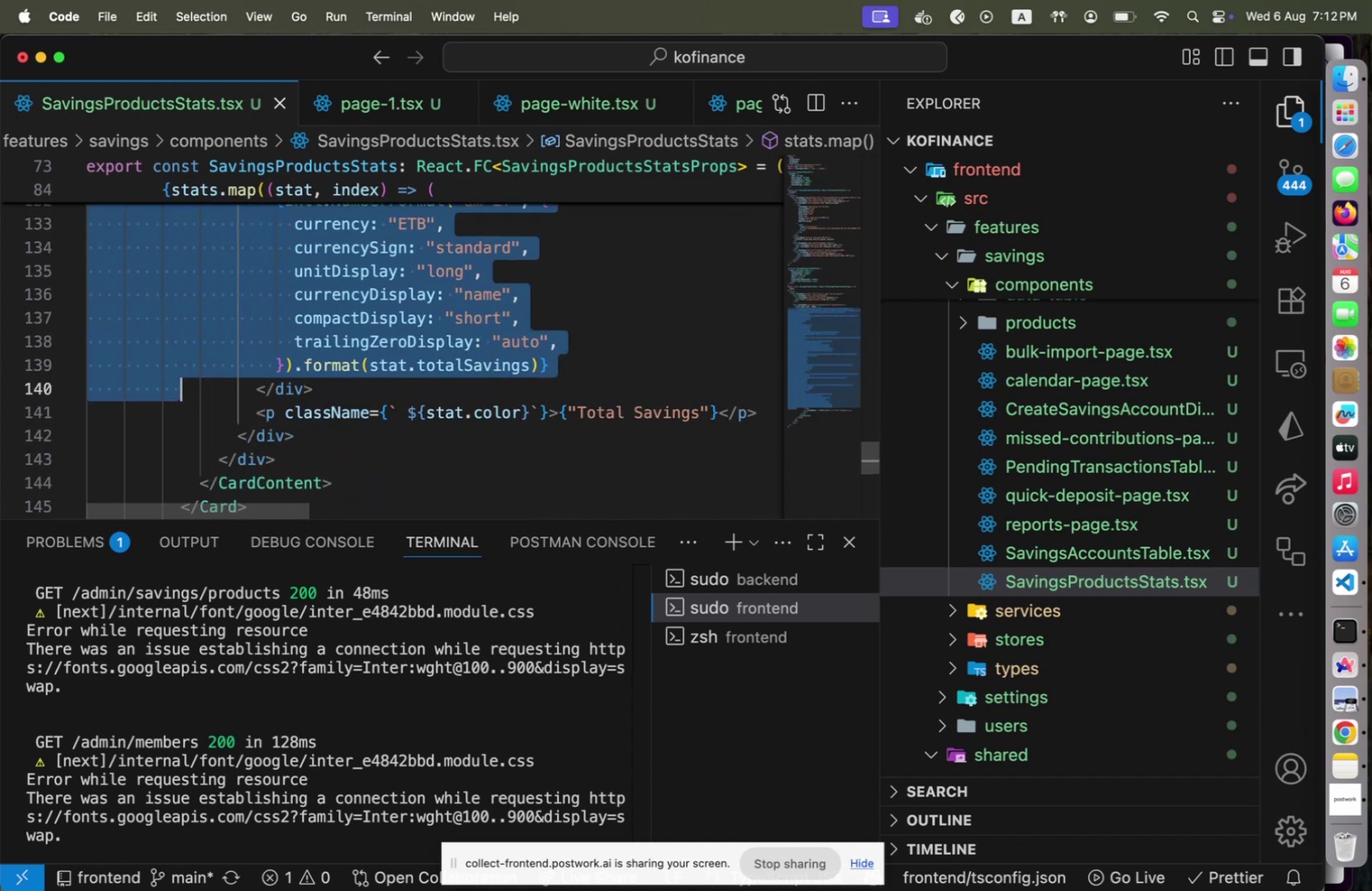 
hold_key(key=ArrowDown, duration=0.72)
 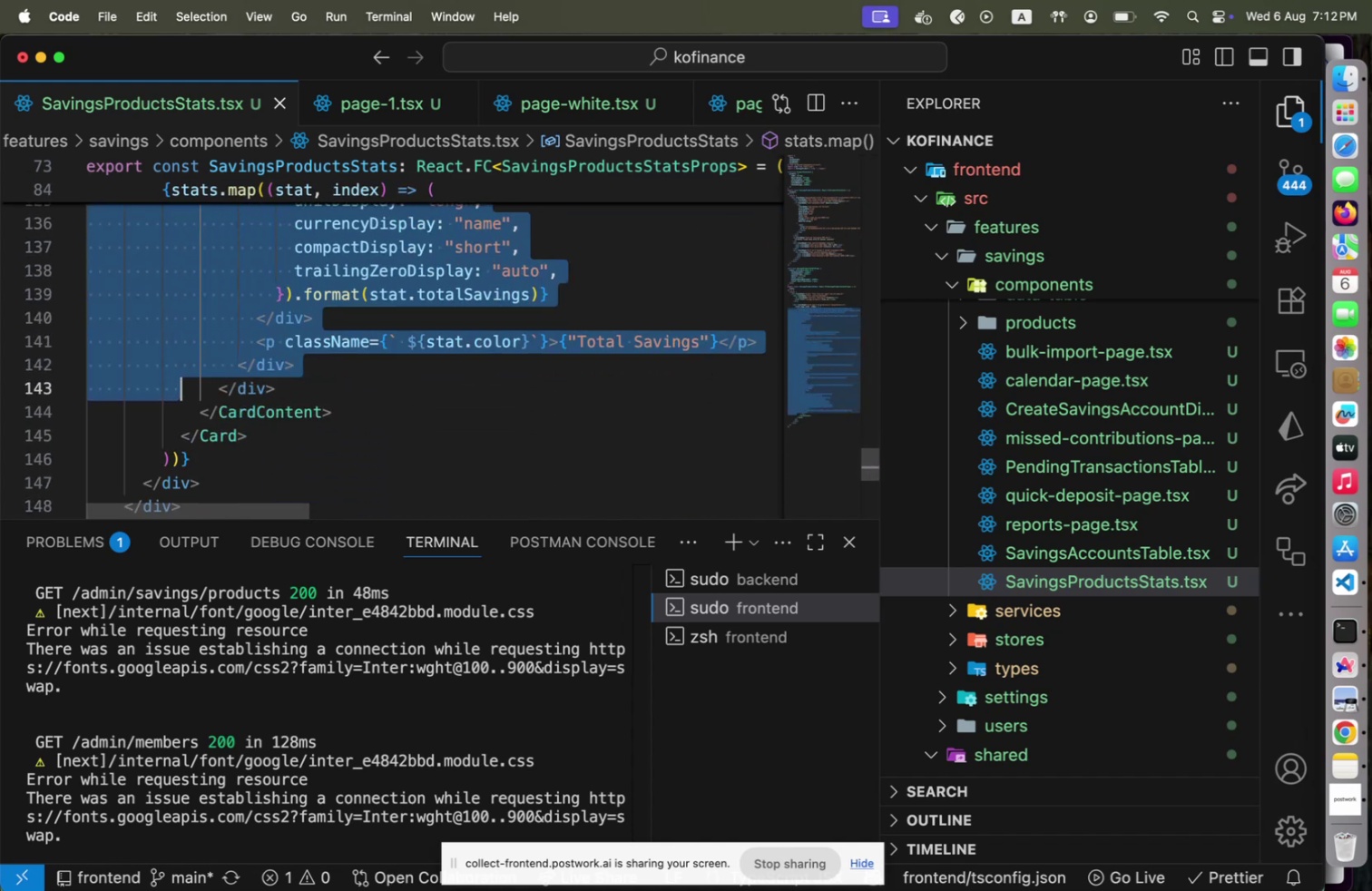 
key(Shift+ArrowDown)
 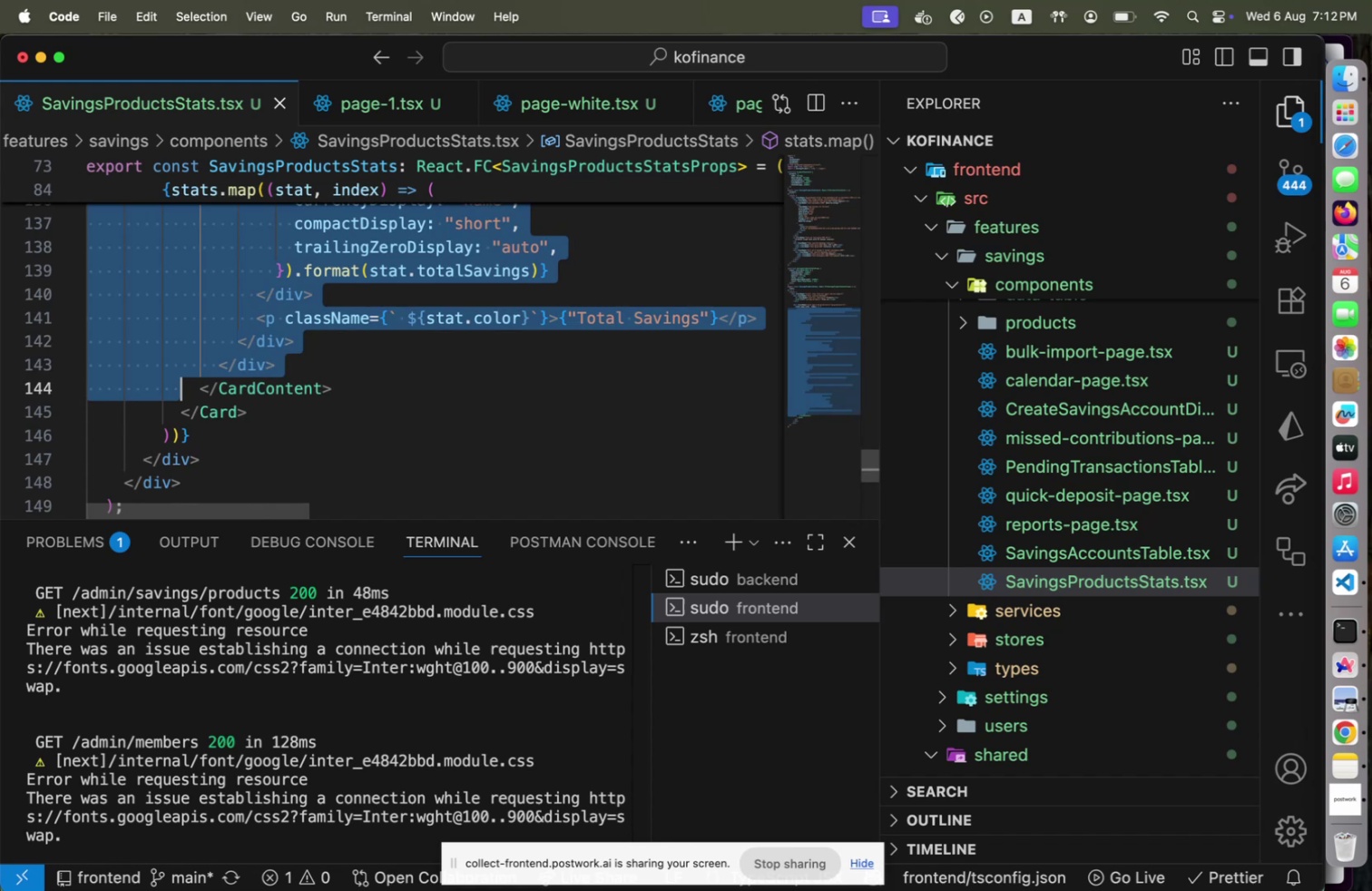 
key(Shift+ArrowDown)
 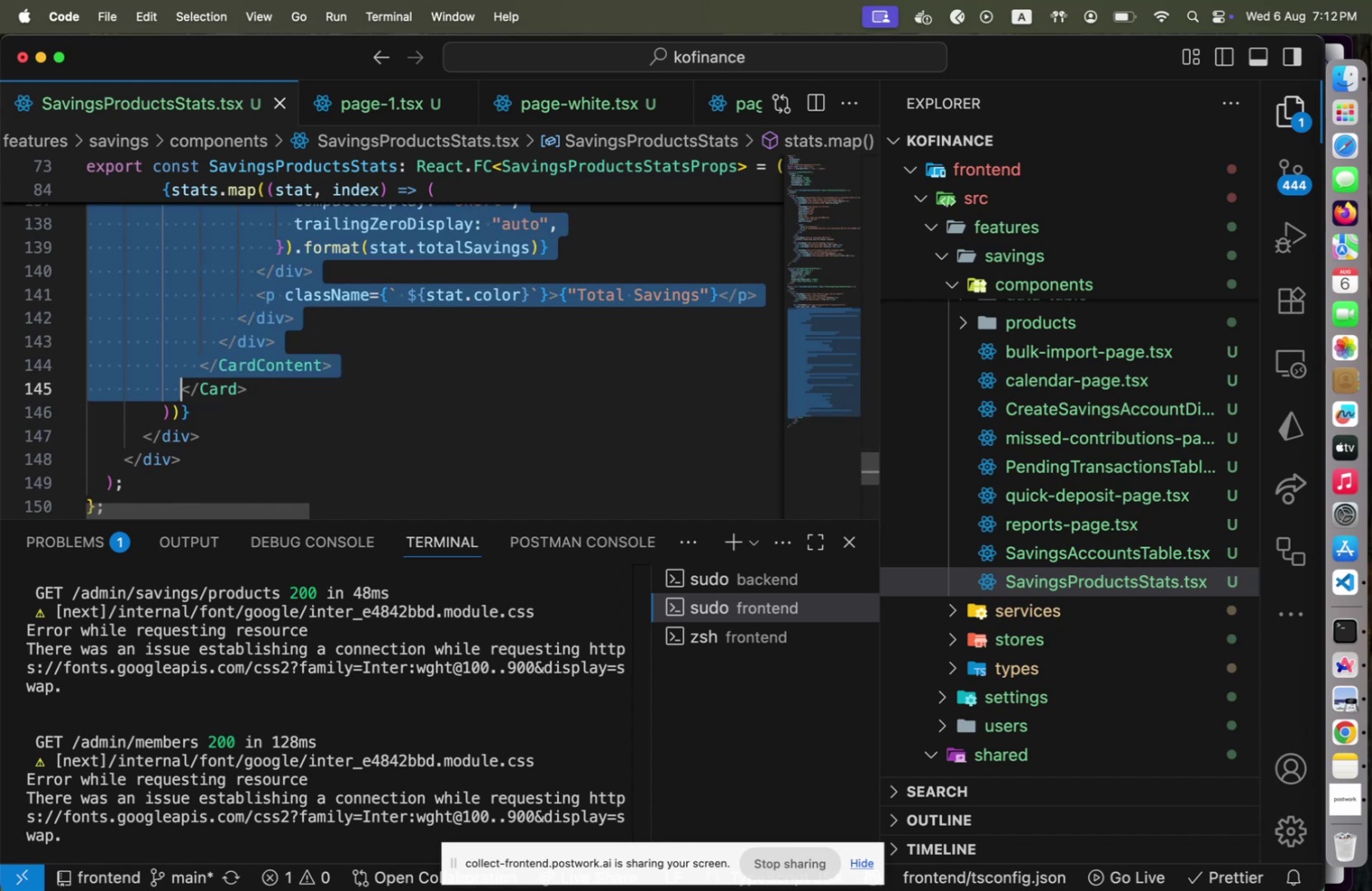 
key(Shift+End)
 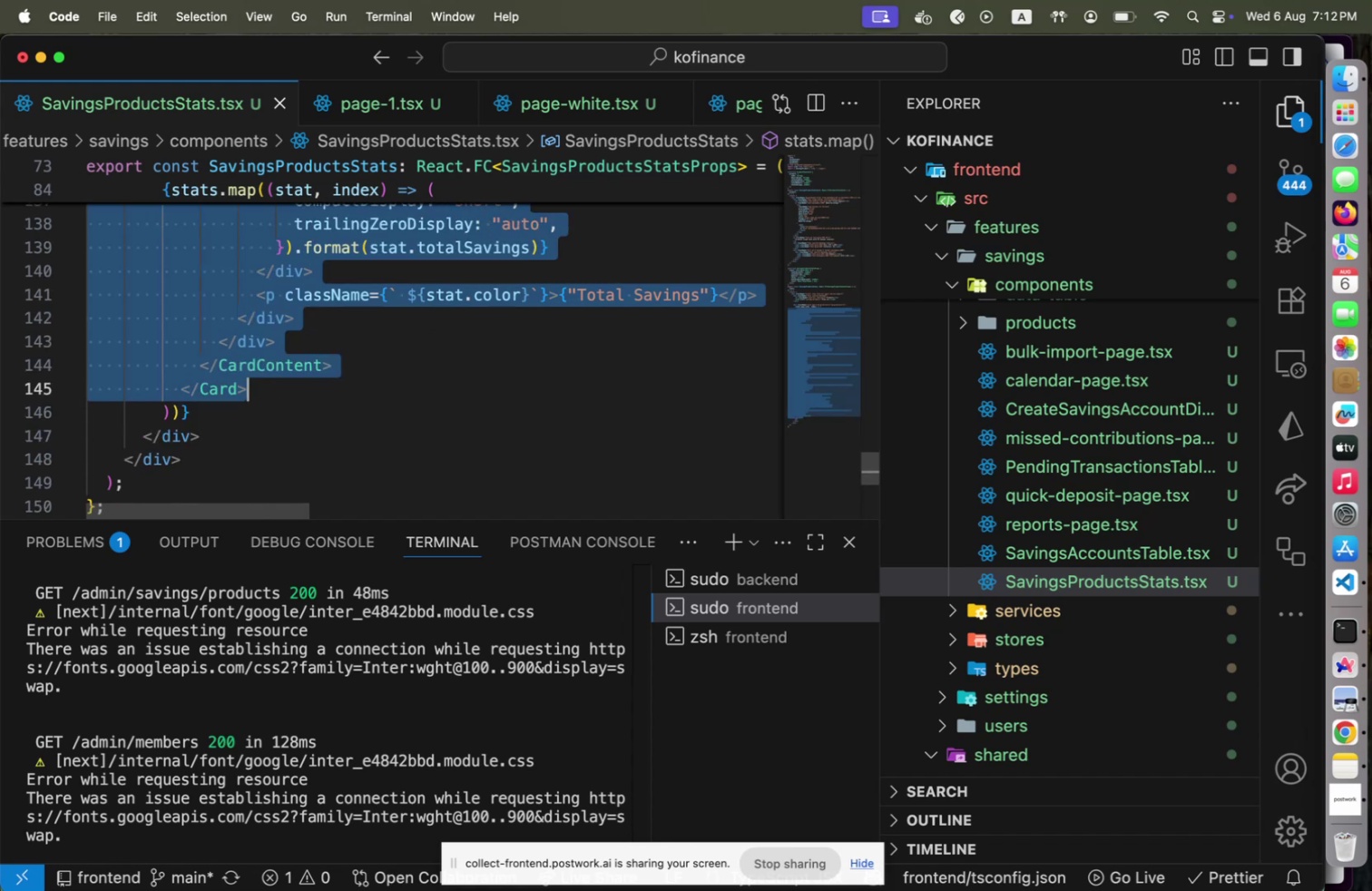 
key(Meta+X)
 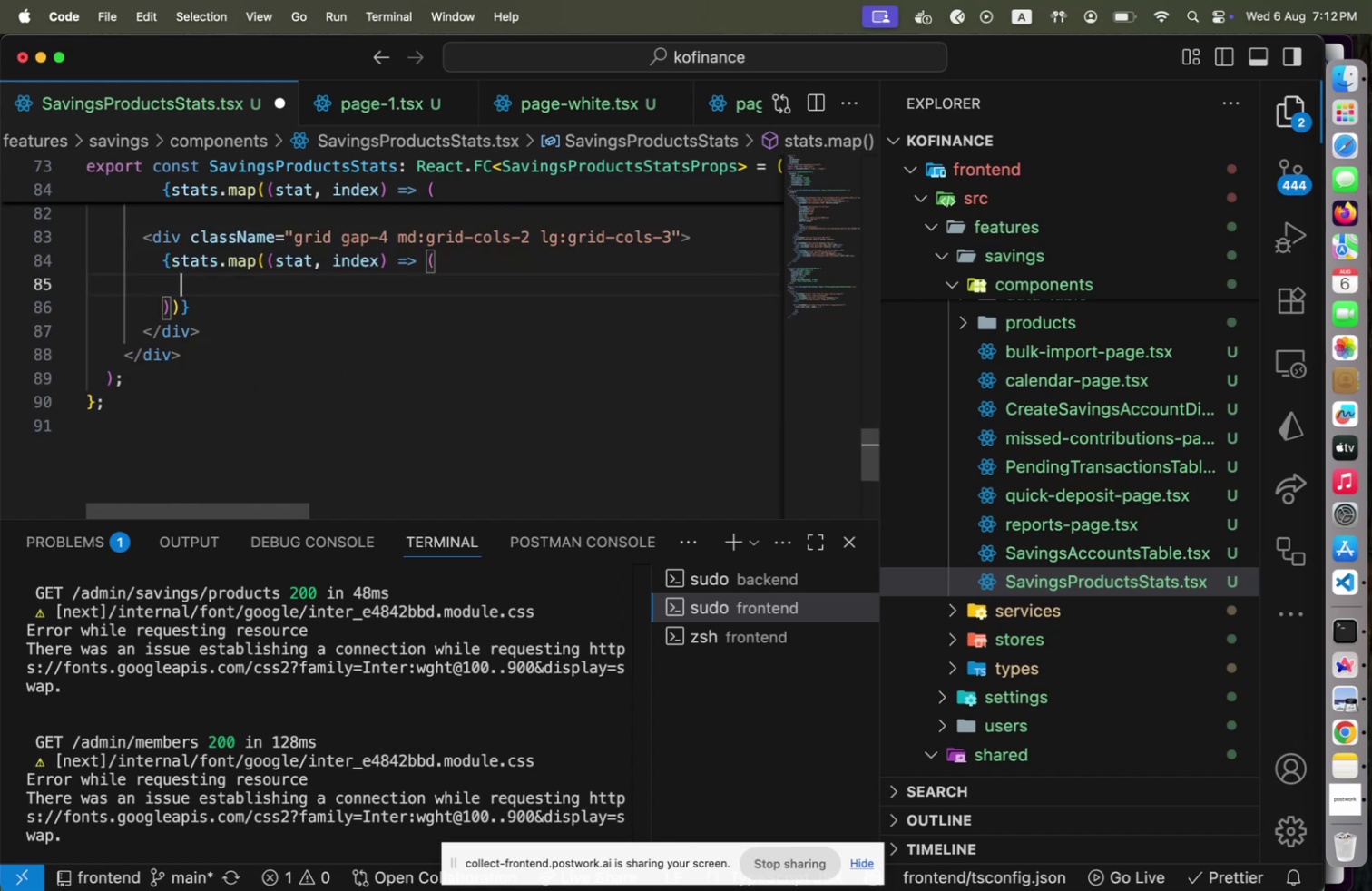 
type(<SavingsProductStatCard />)
 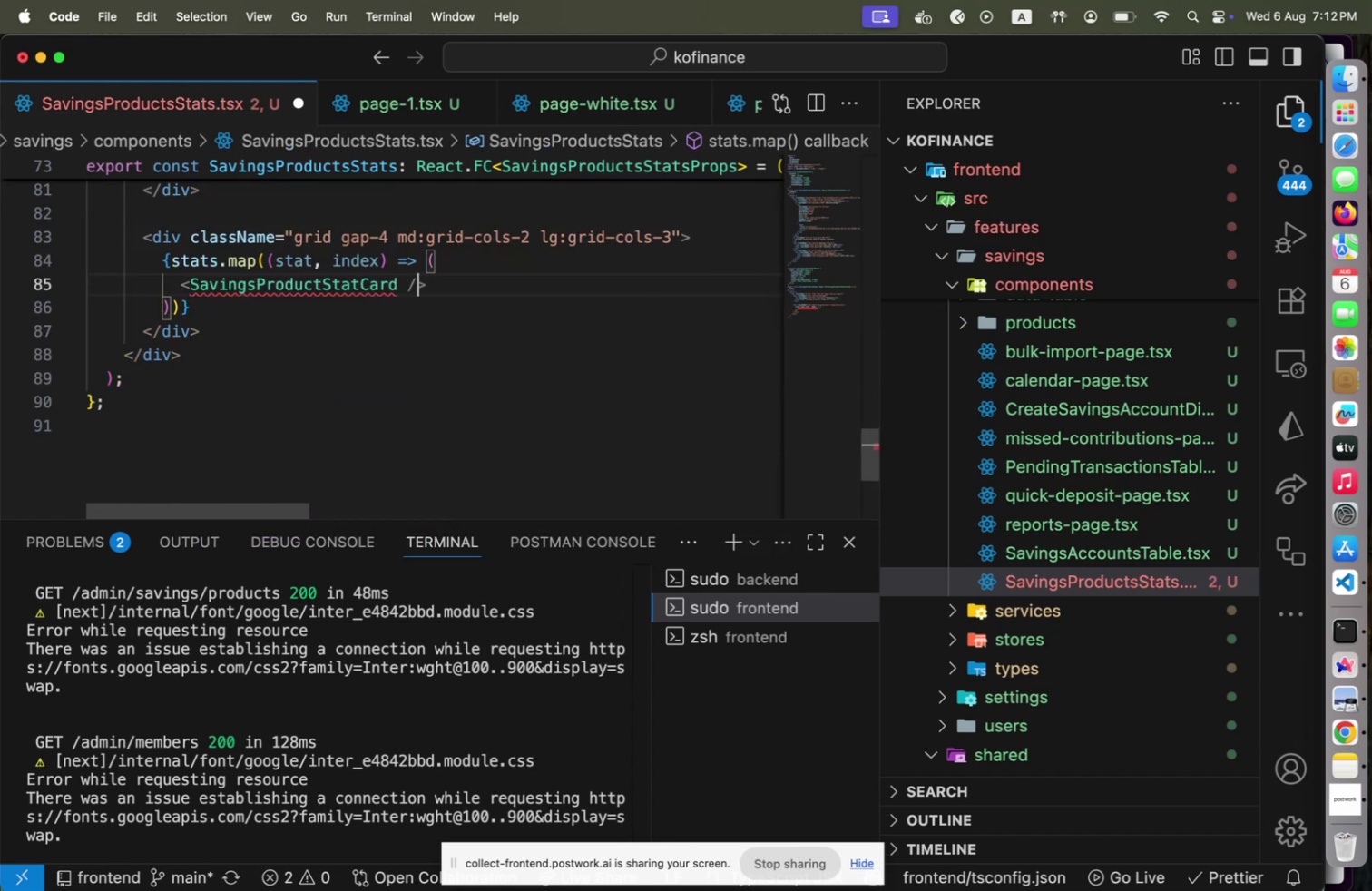 
 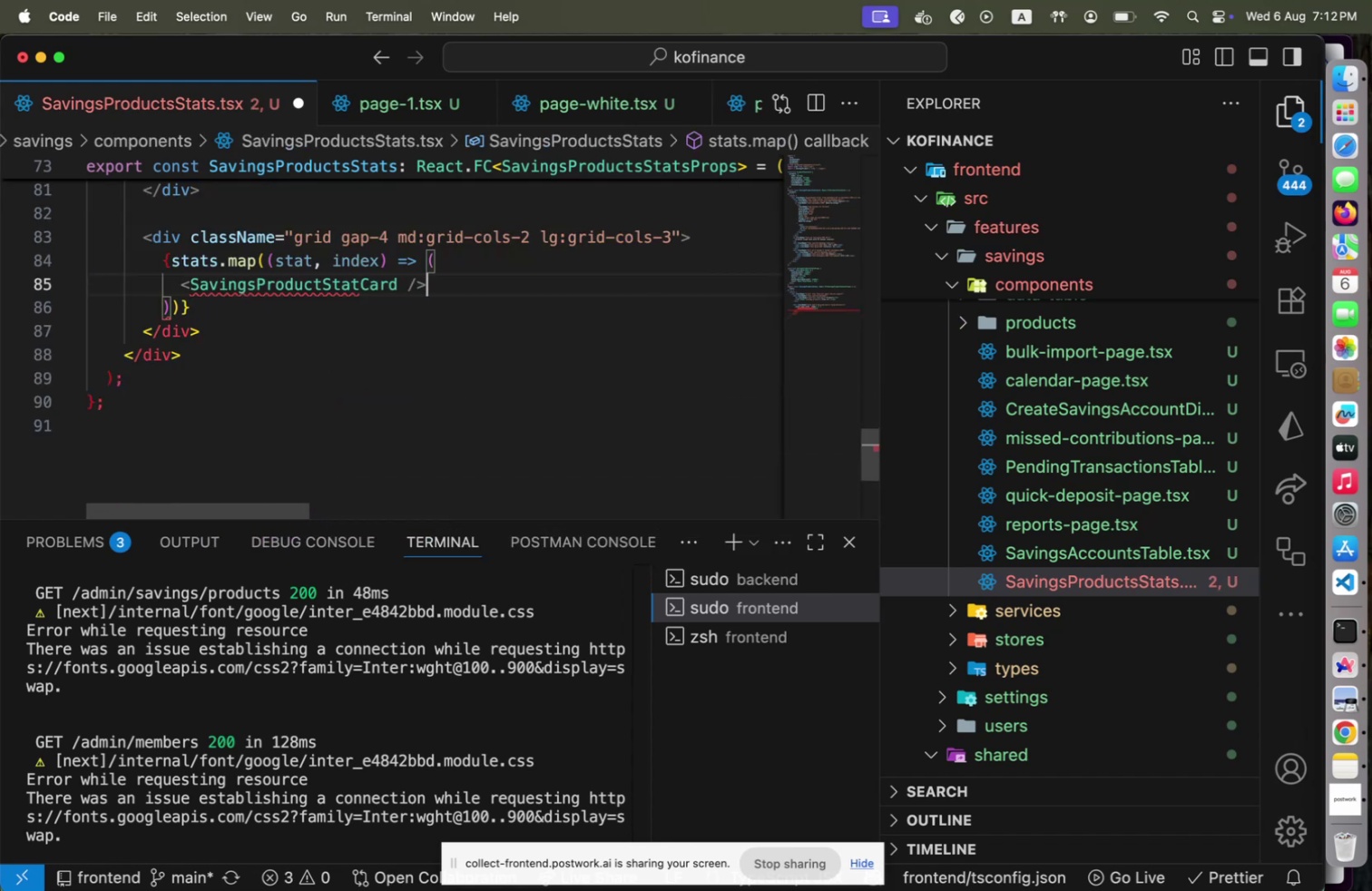 
key(ArrowLeft)
 